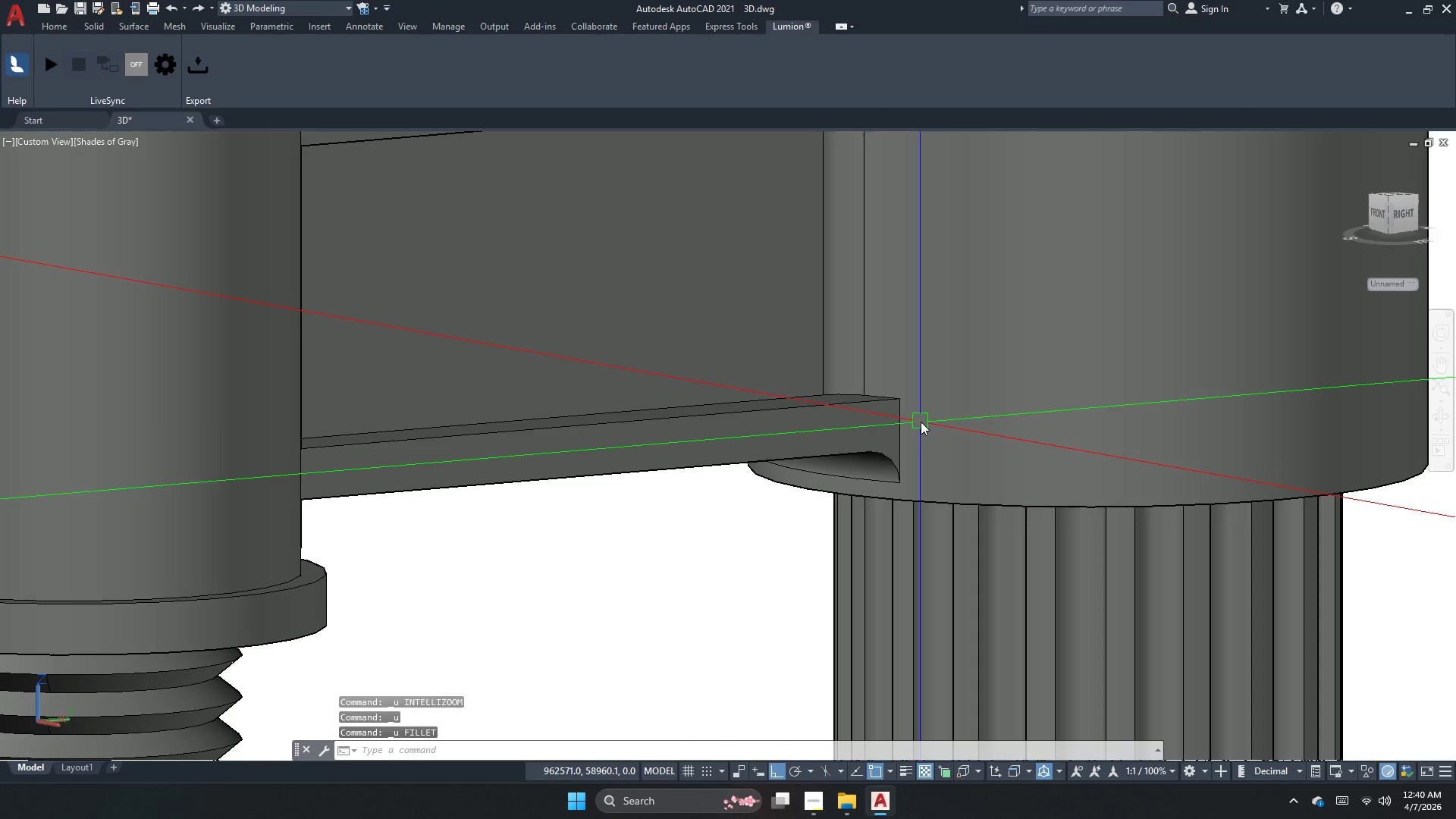 
key(Control+Z)
 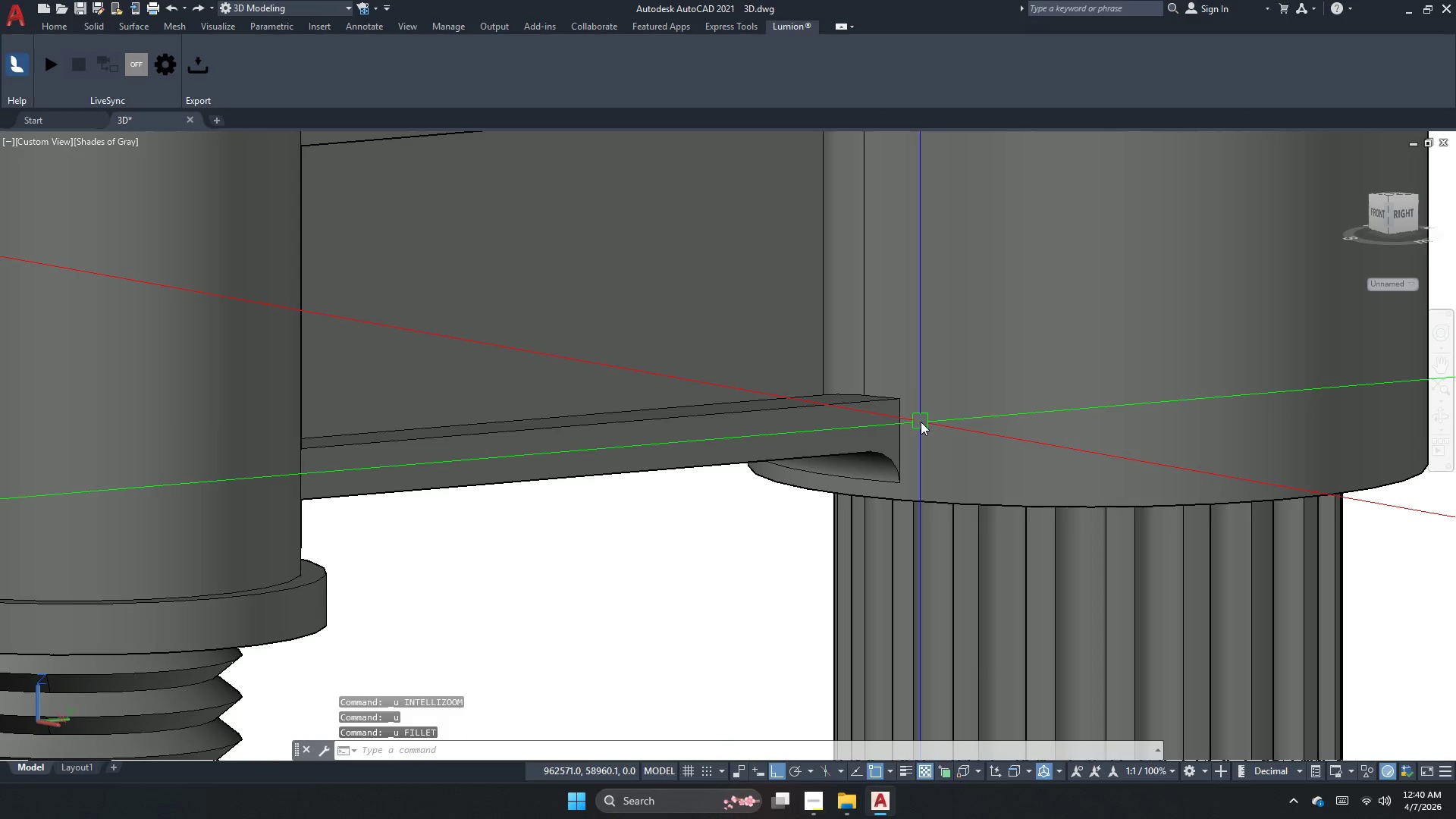 
key(Control+Z)
 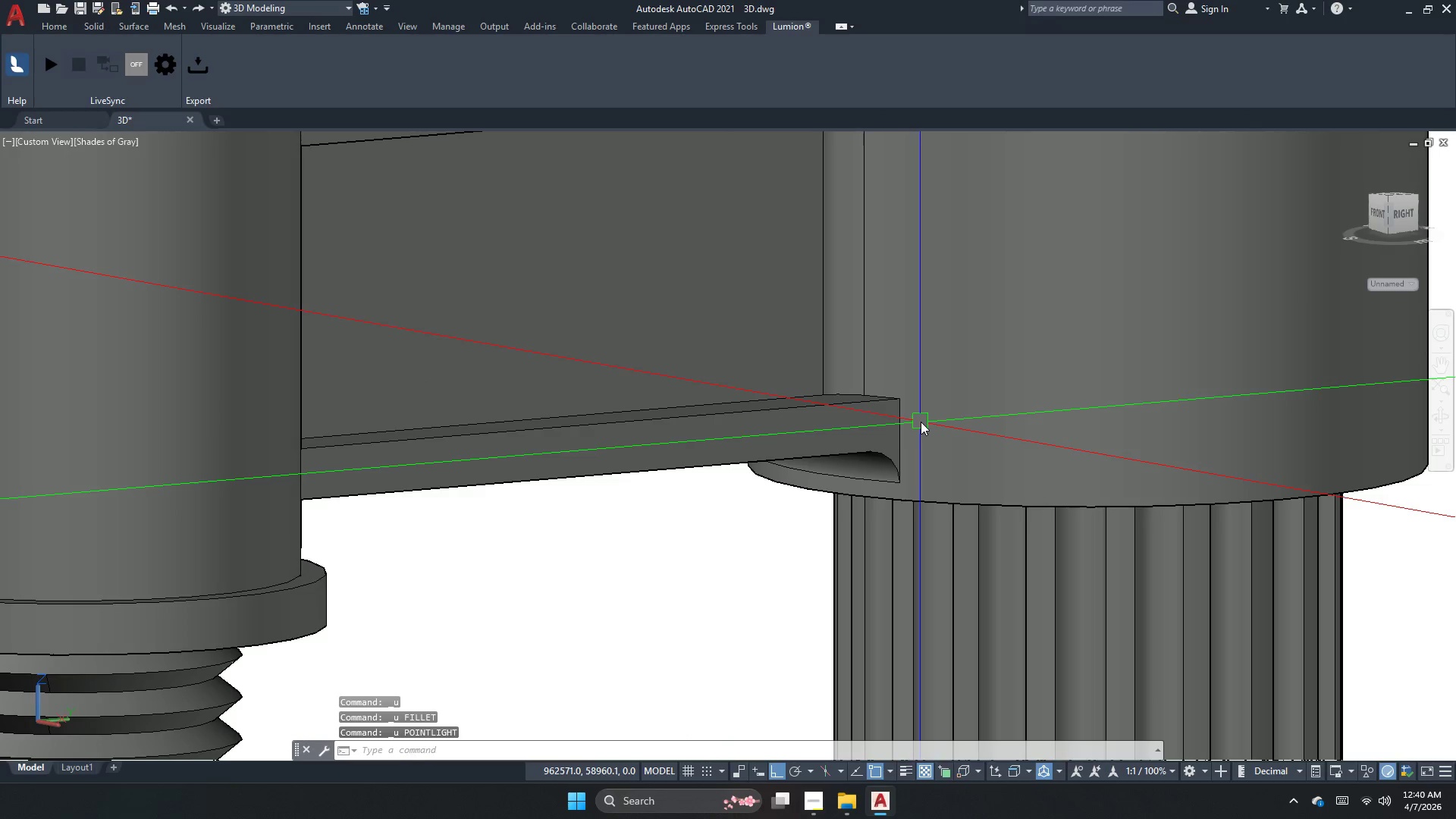 
key(Control+Z)
 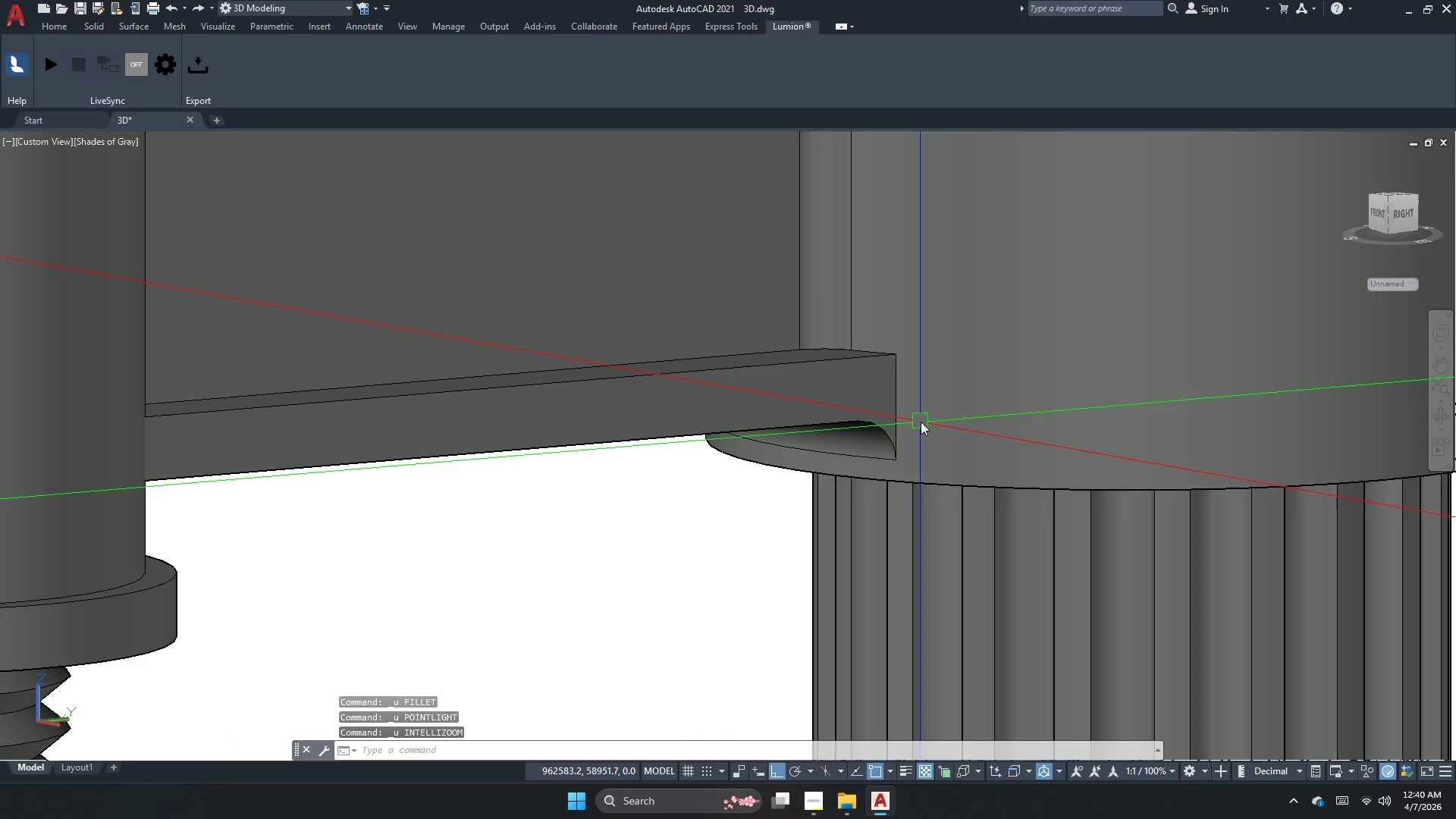 
key(Control+Z)
 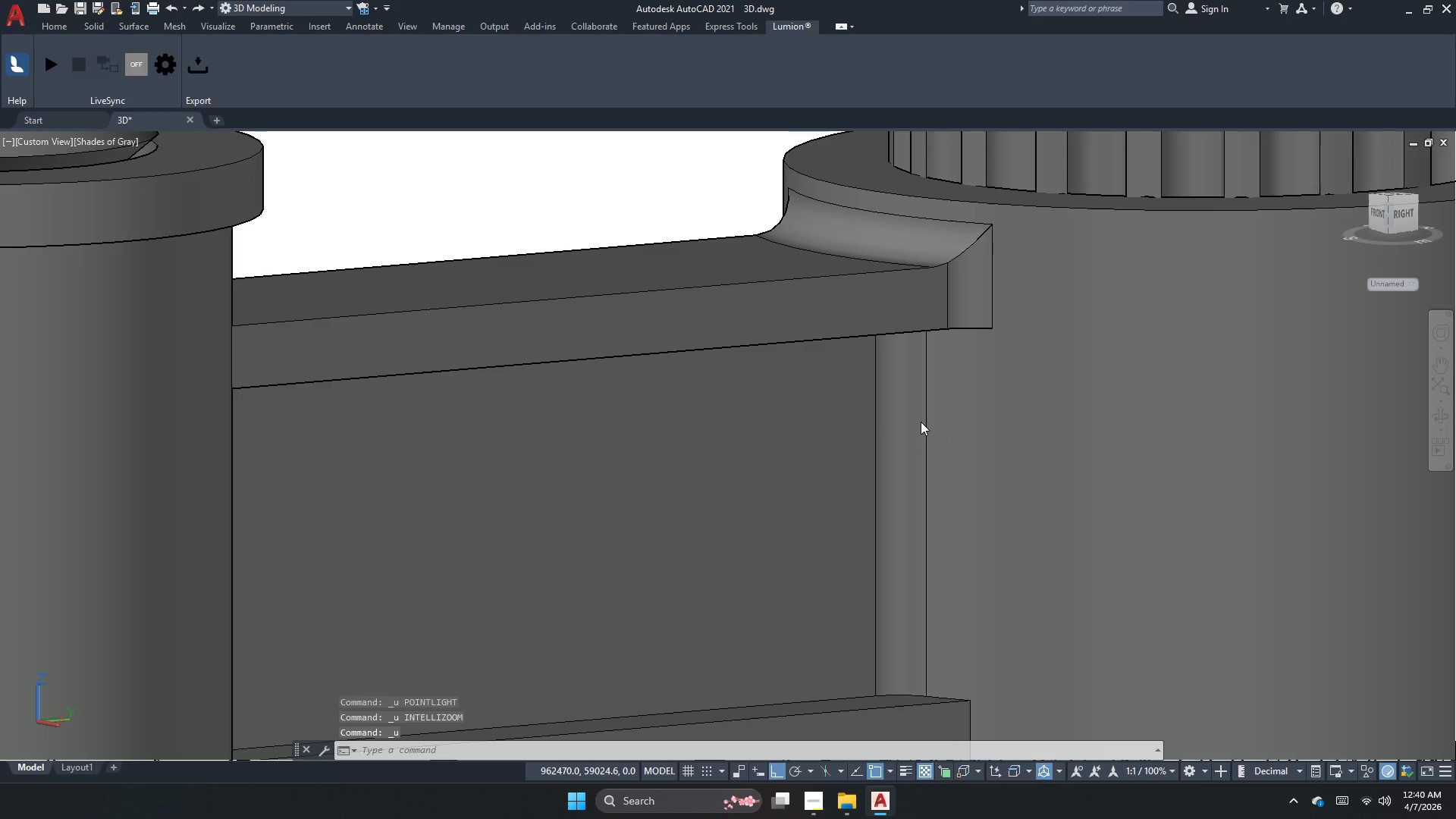 
key(Control+Z)
 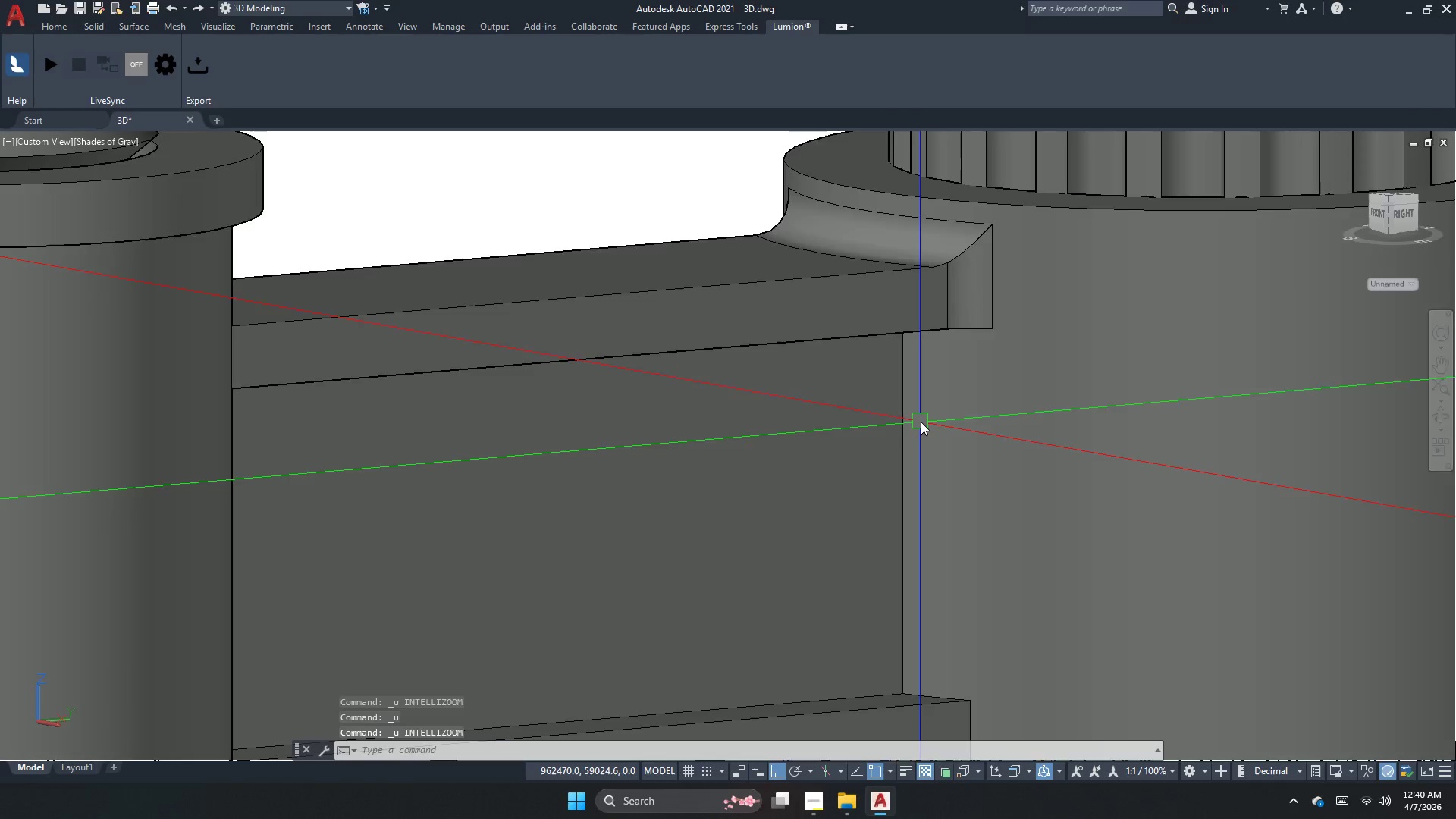 
key(Escape)
 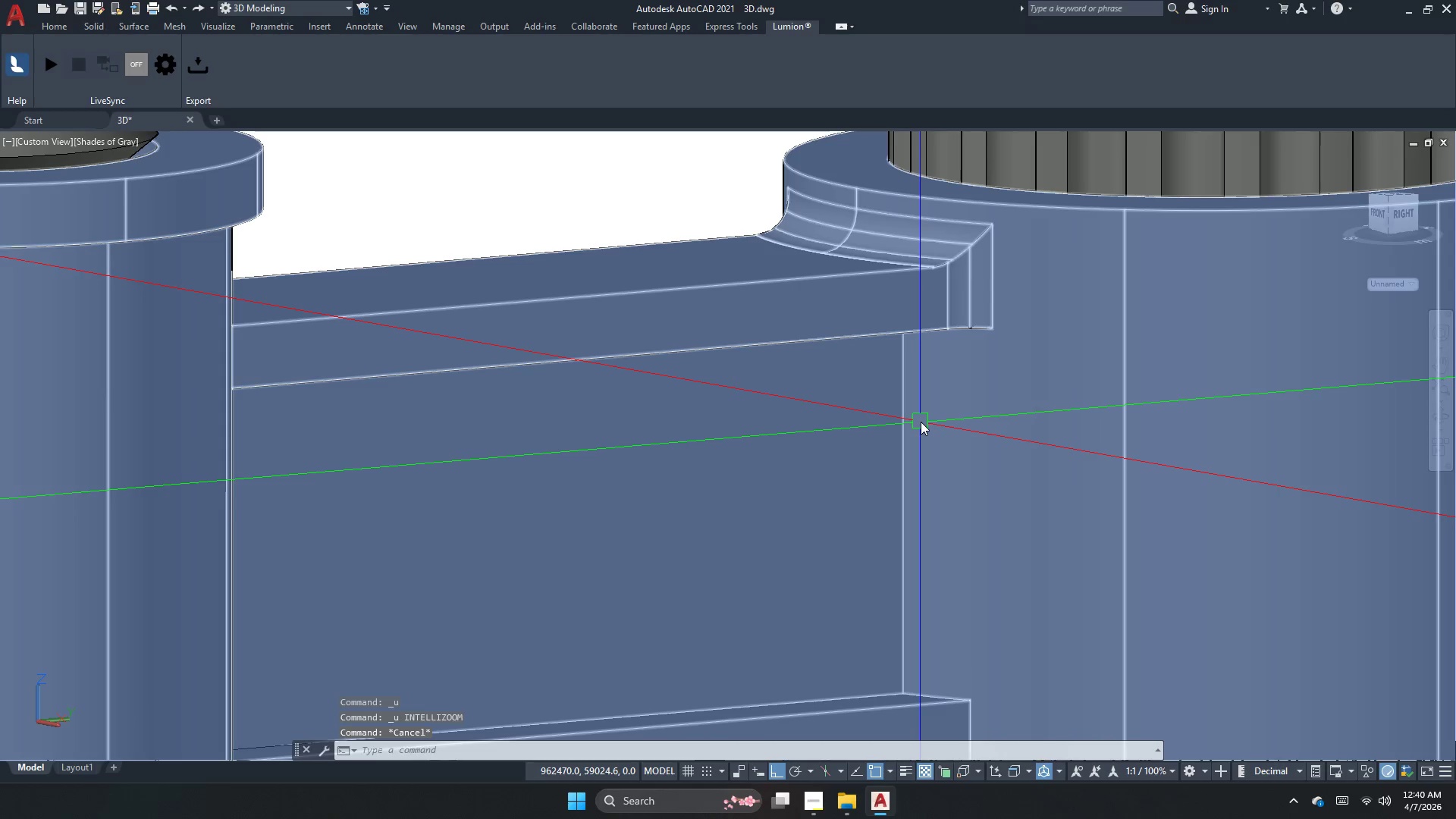 
key(Escape)
 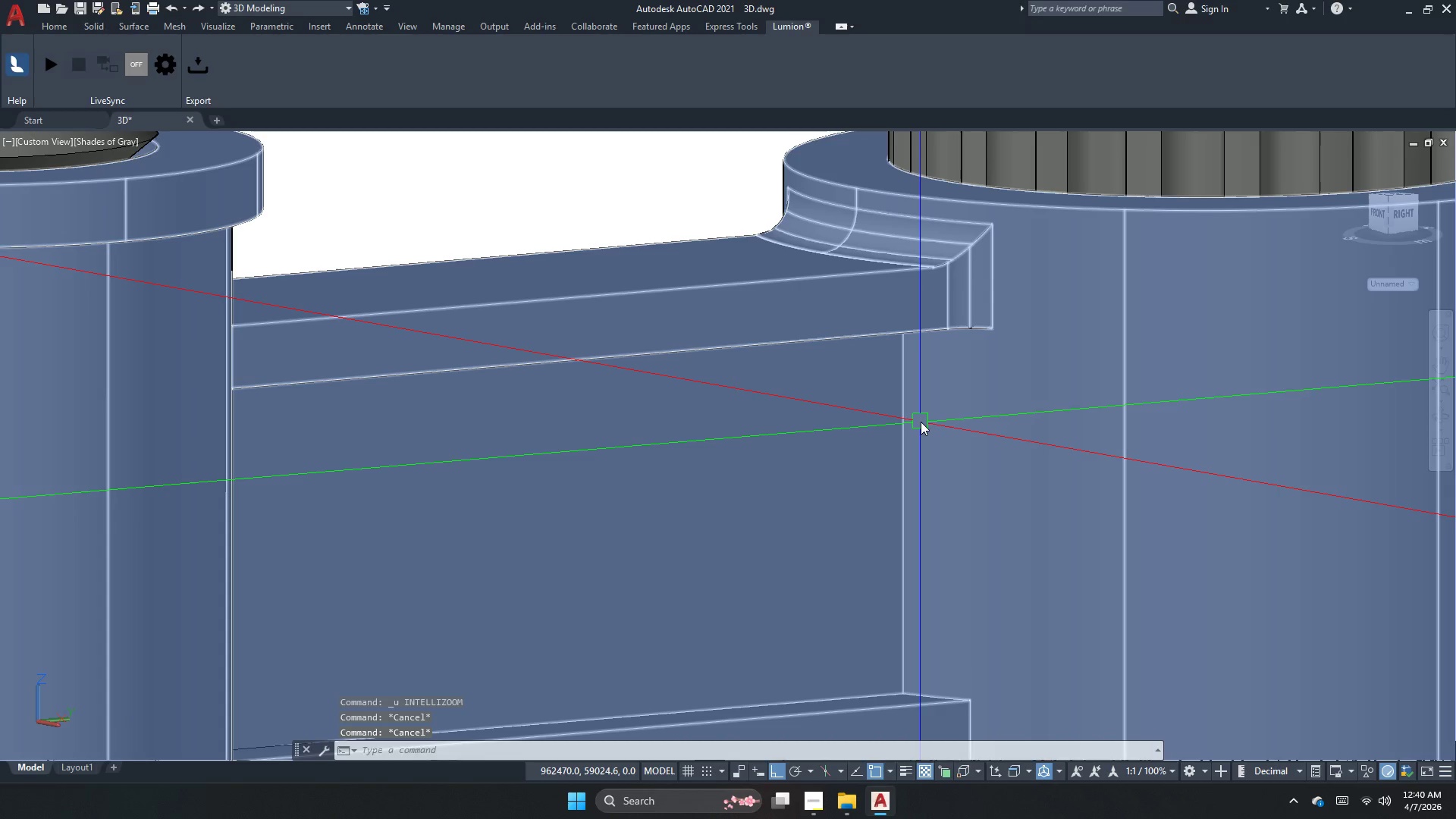 
key(F)
 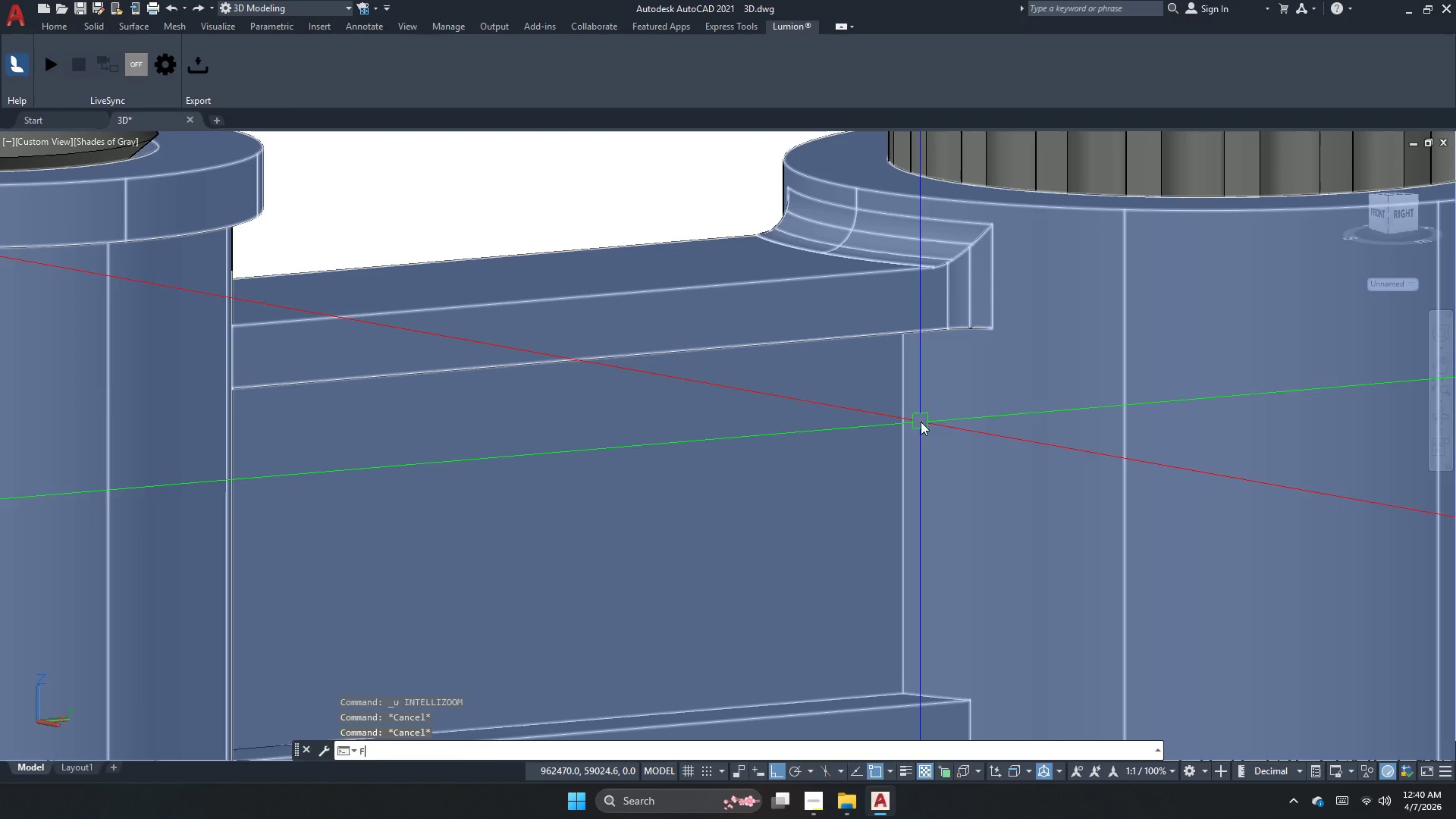 
key(Space)
 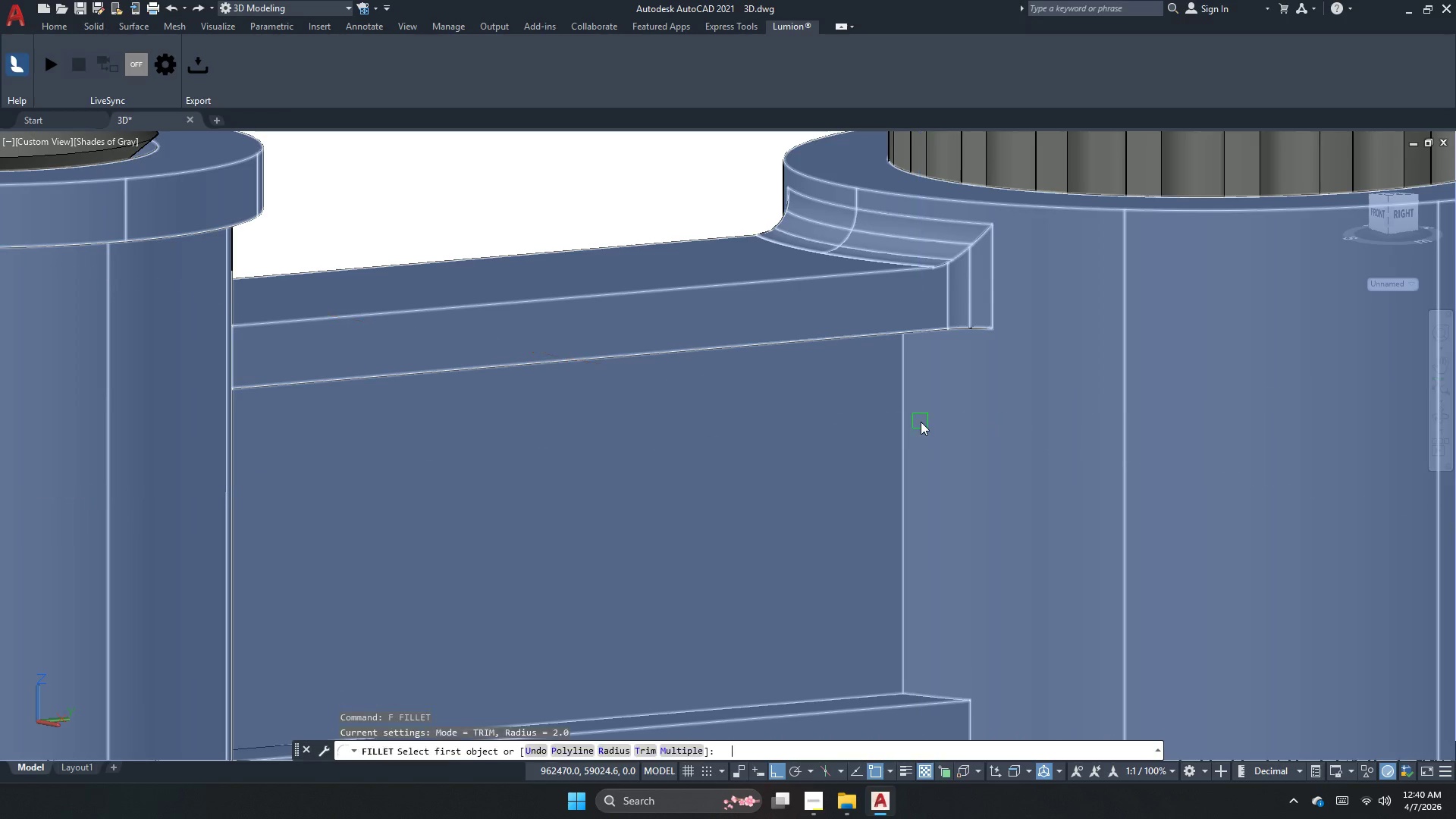 
key(R)
 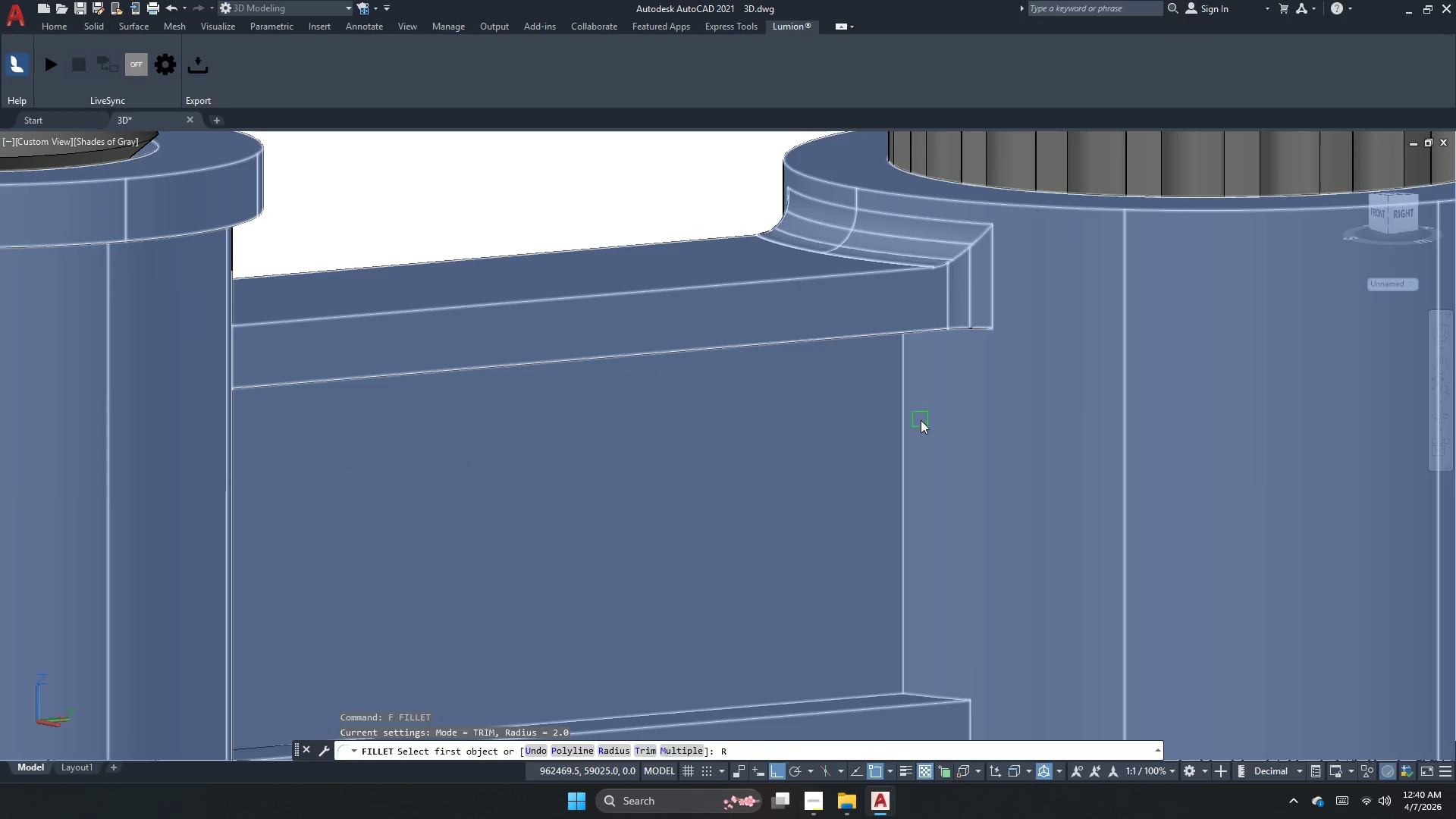 
key(Space)
 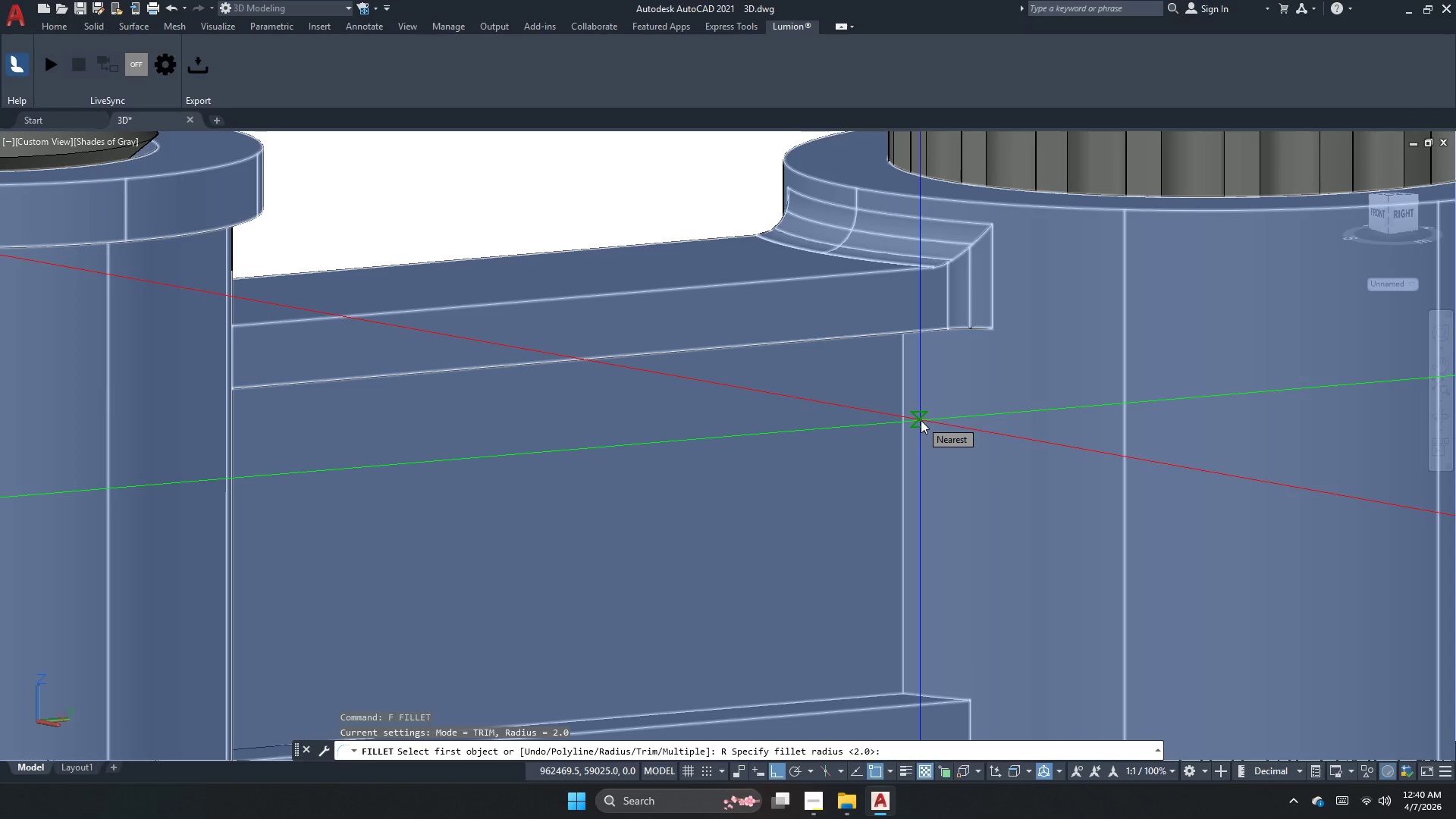 
key(Space)
 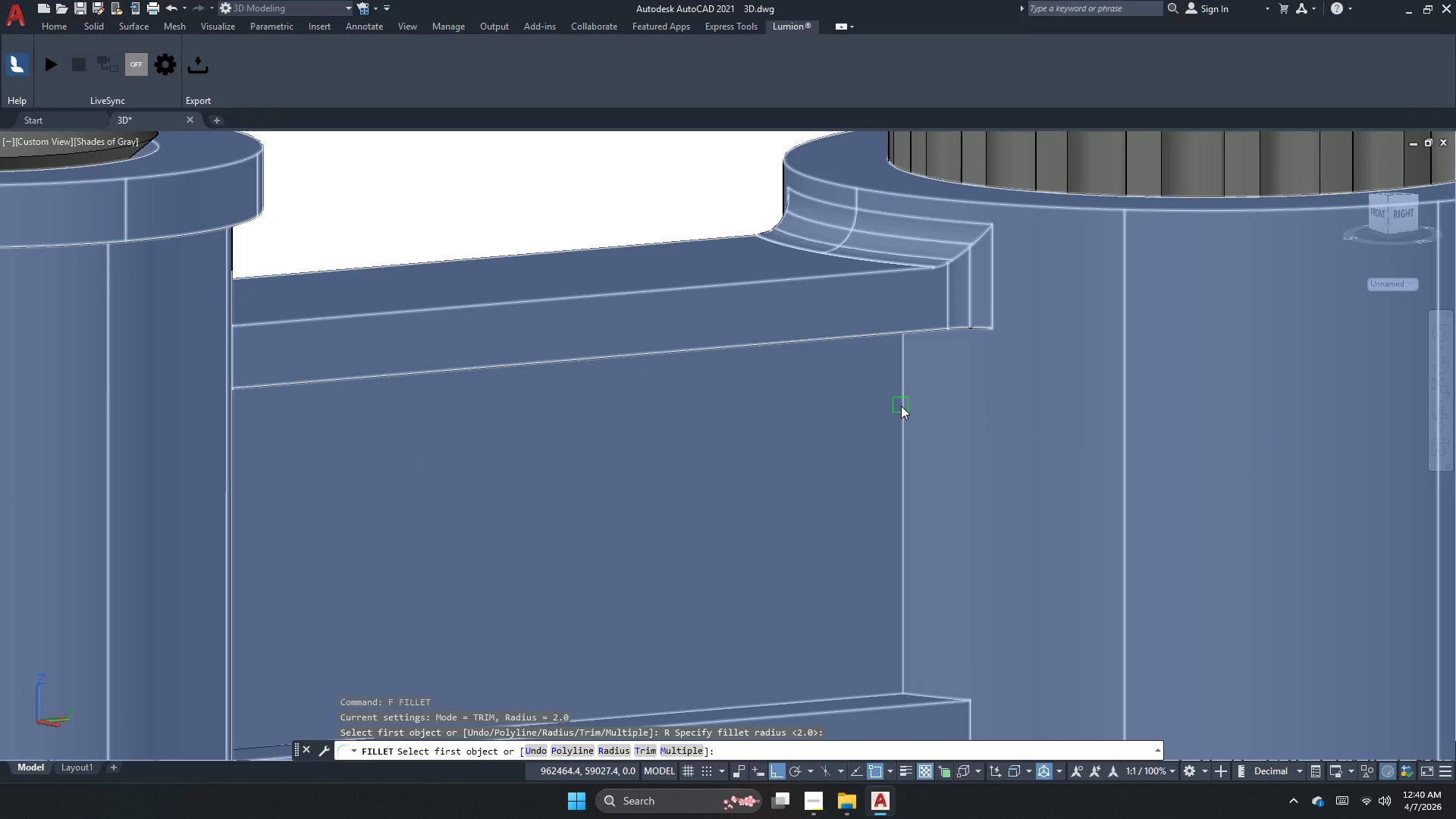 
left_click([901, 406])
 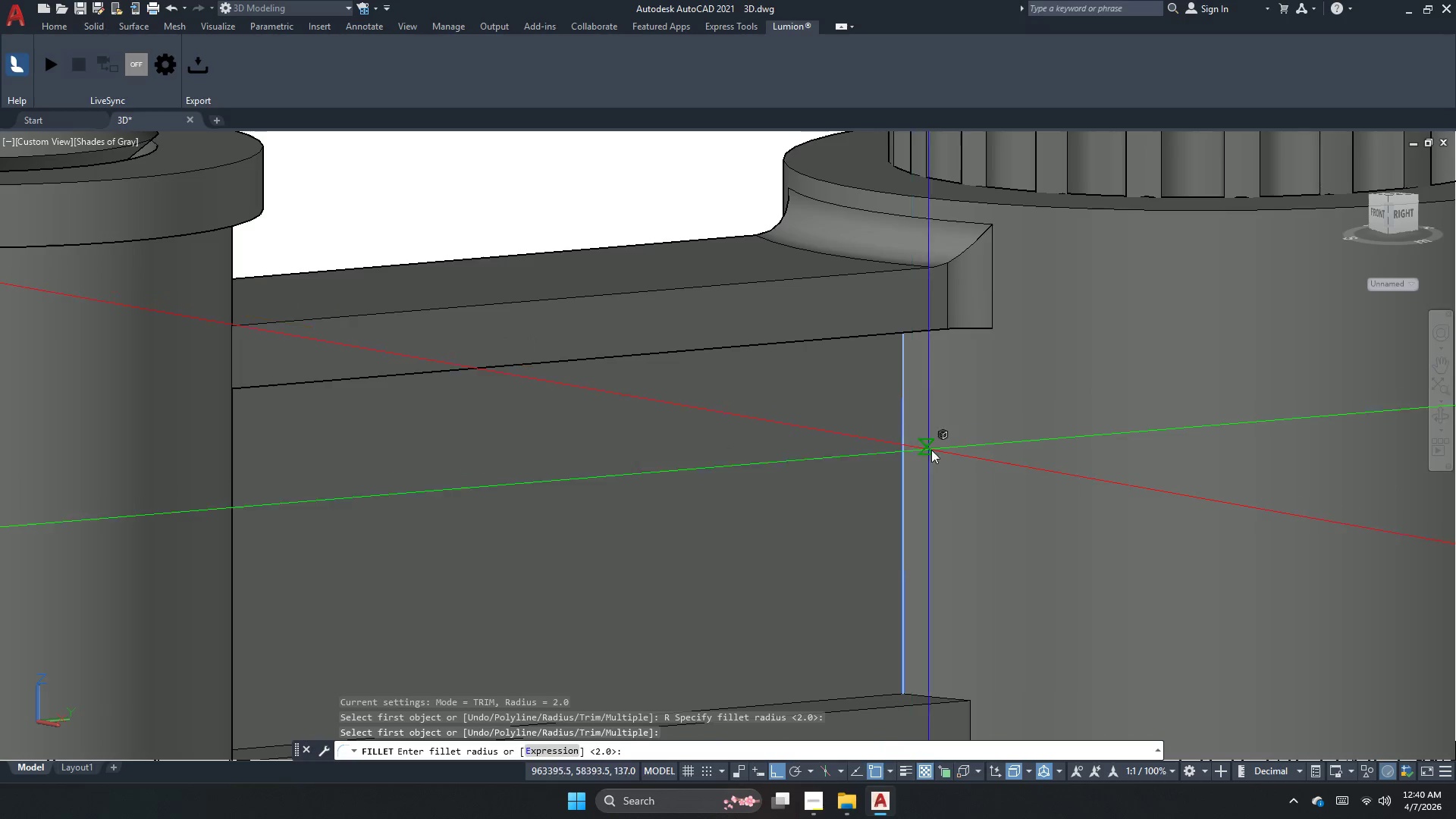 
key(Space)
 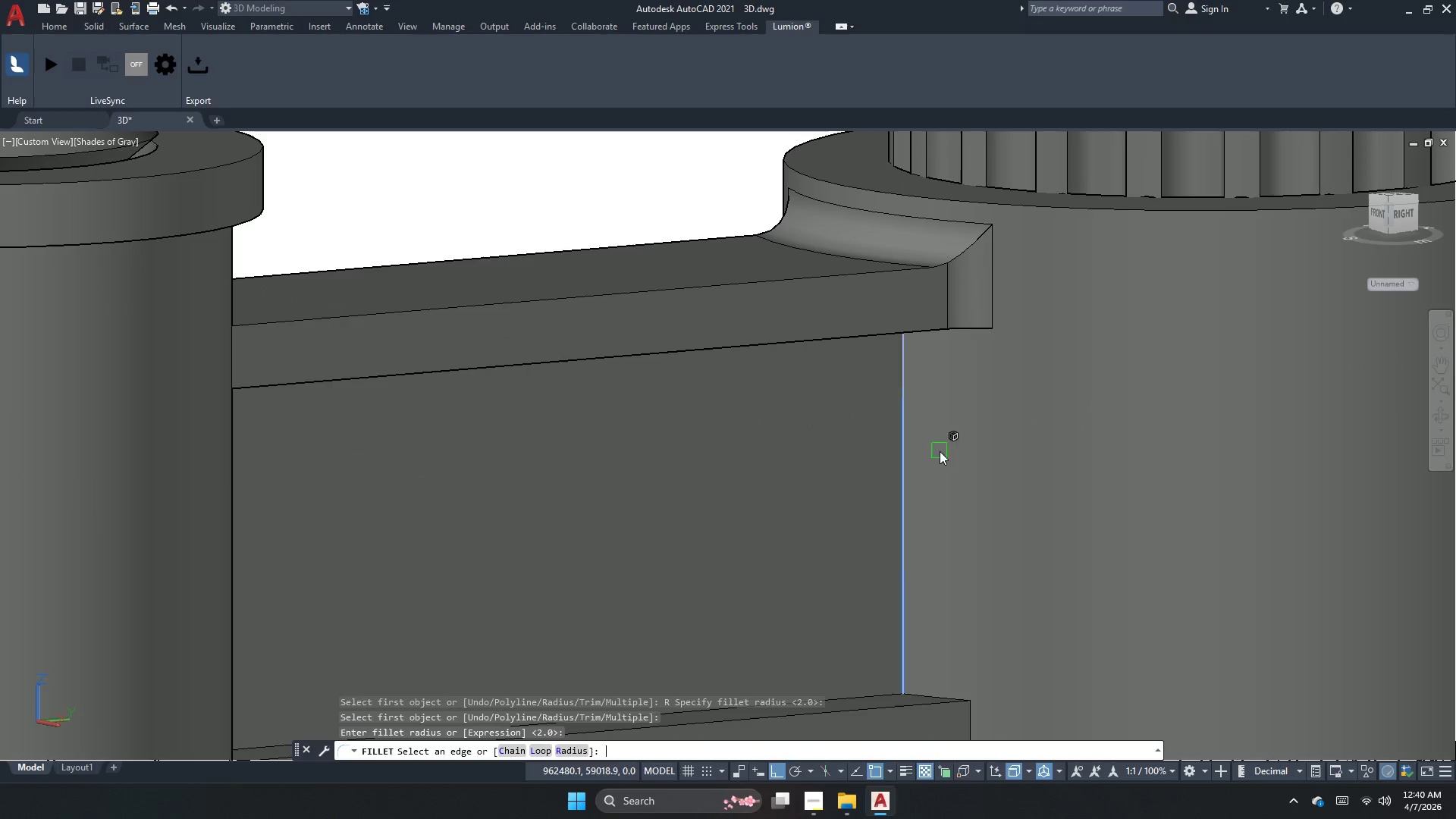 
key(Space)
 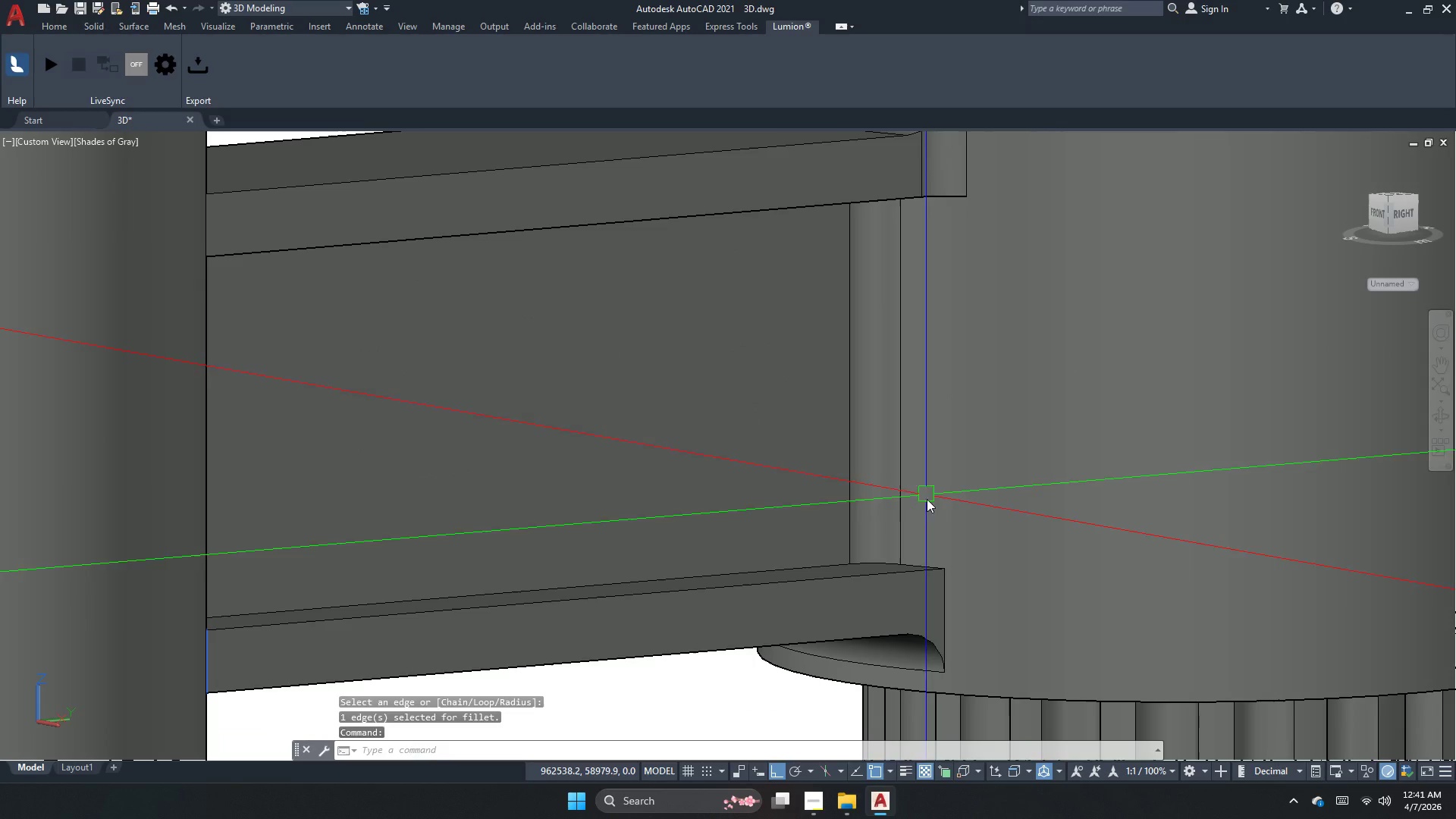 
key(Space)
 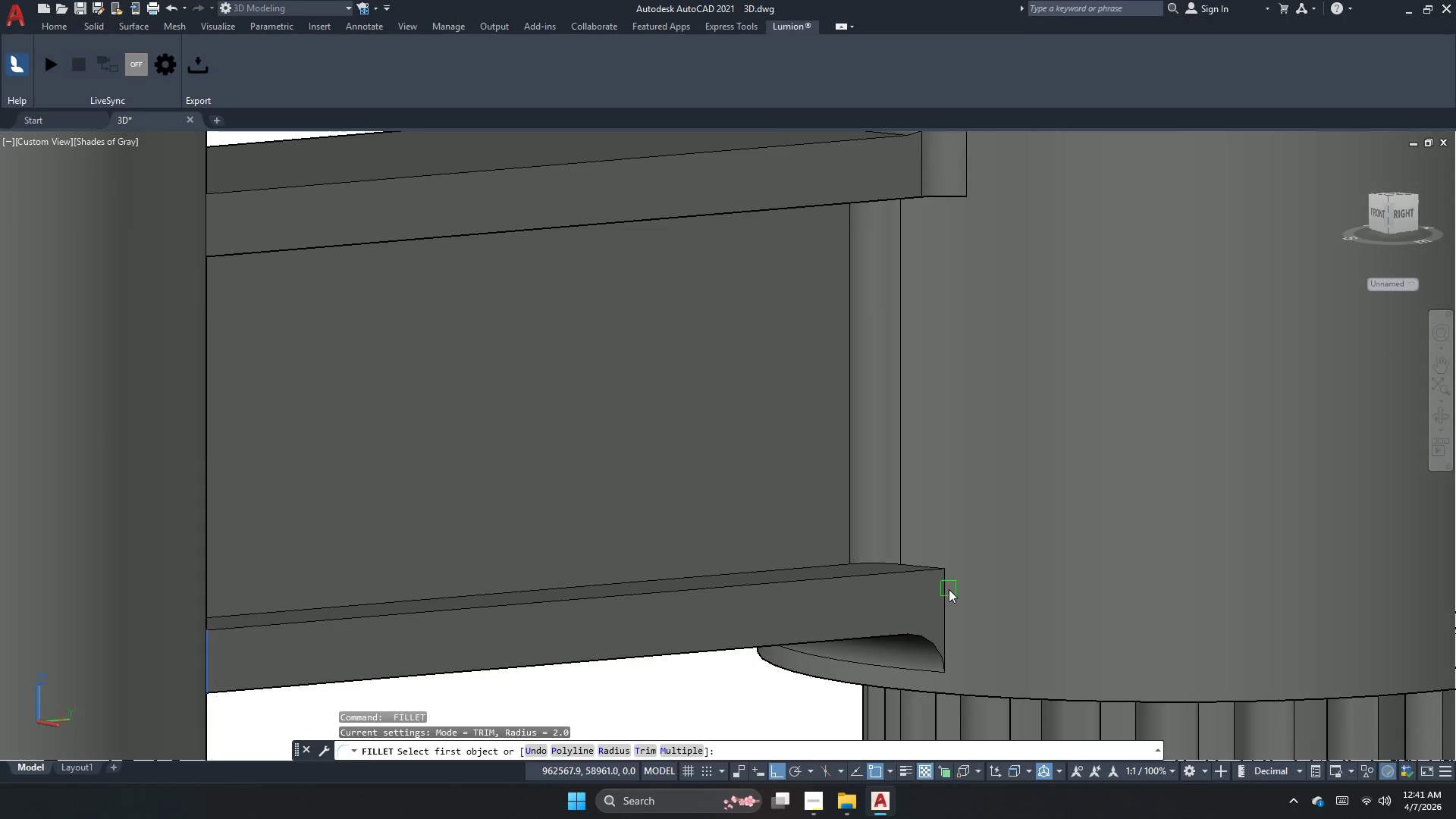 
left_click([949, 589])
 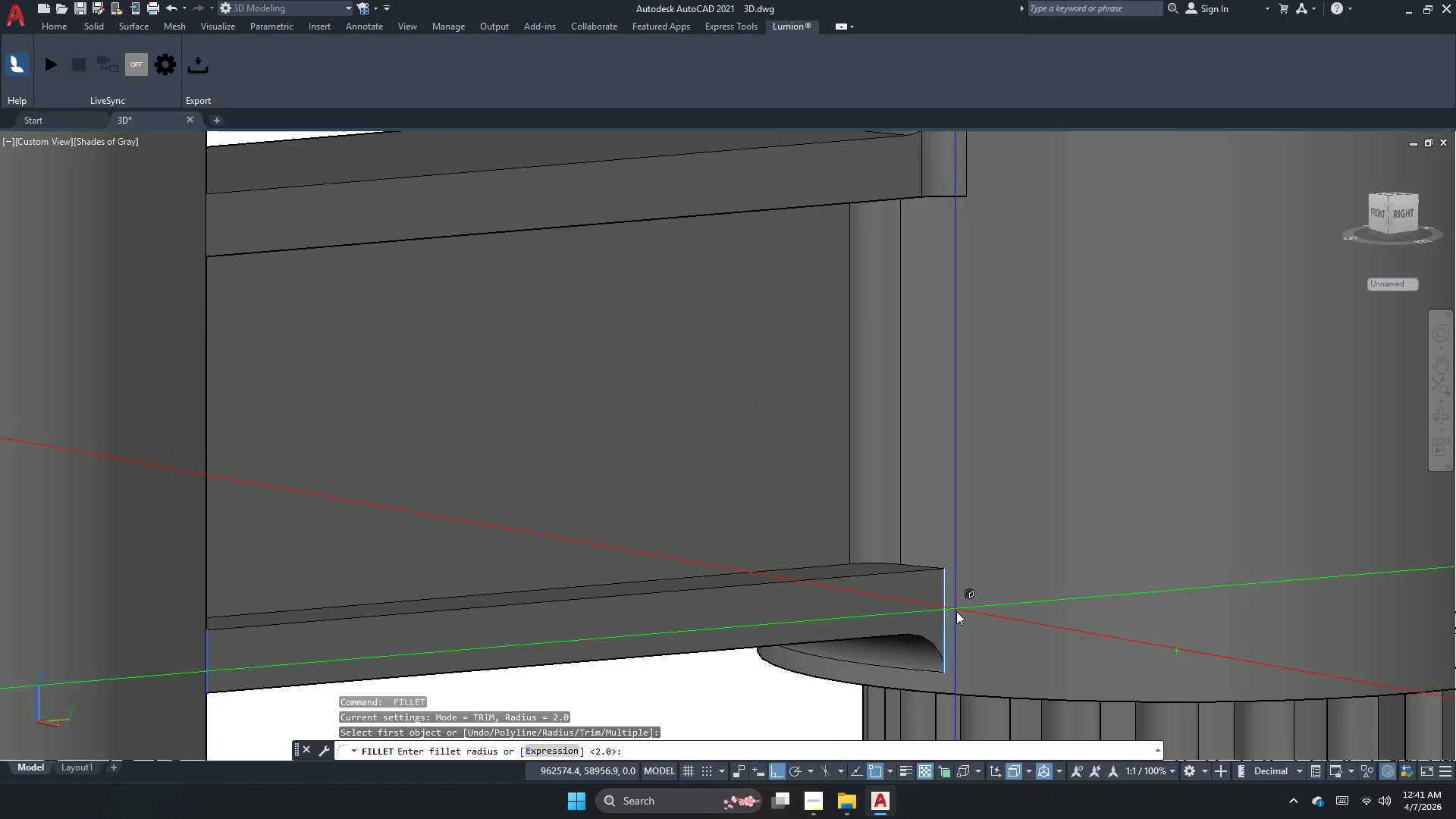 
key(Space)
 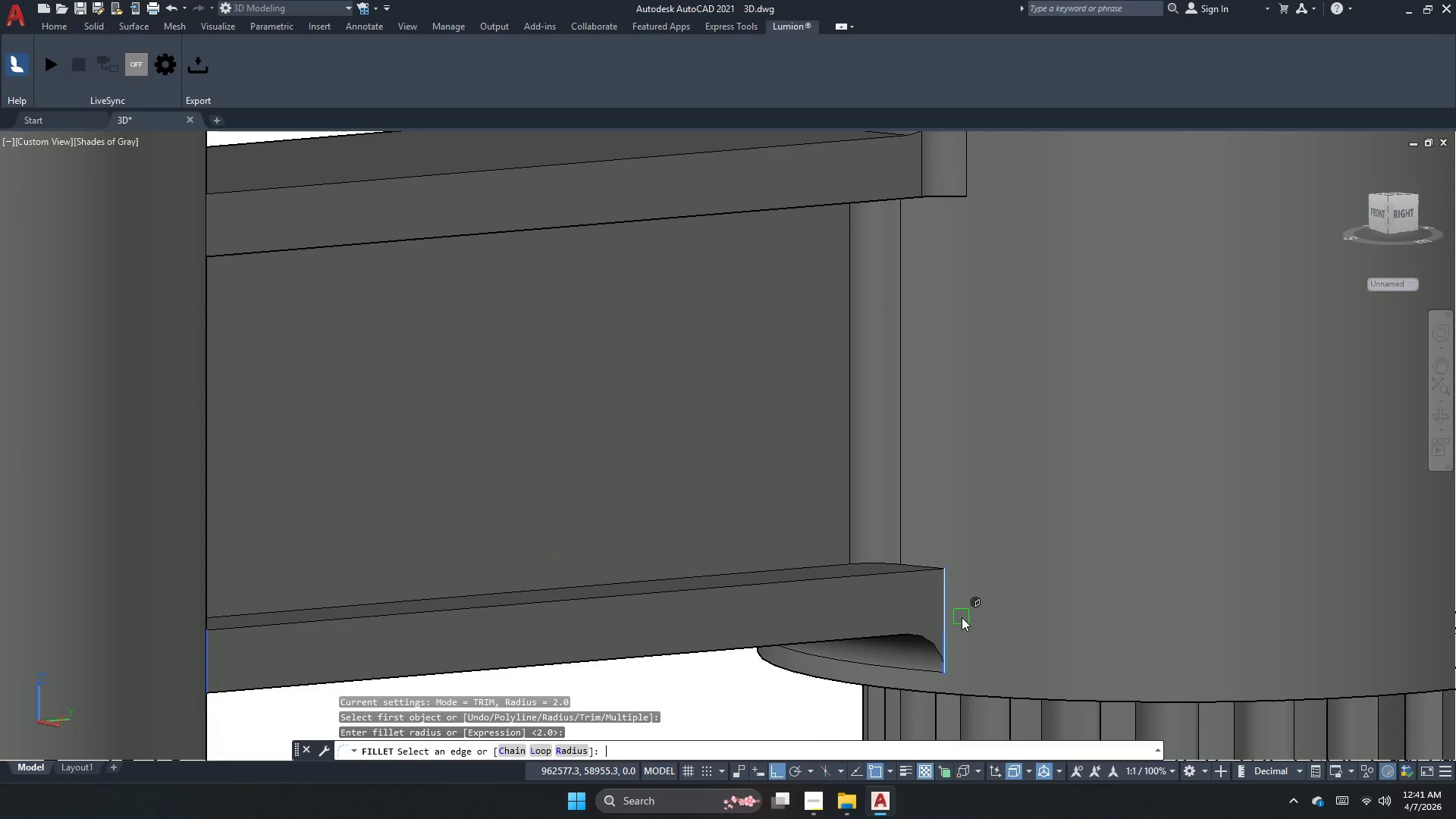 
key(Space)
 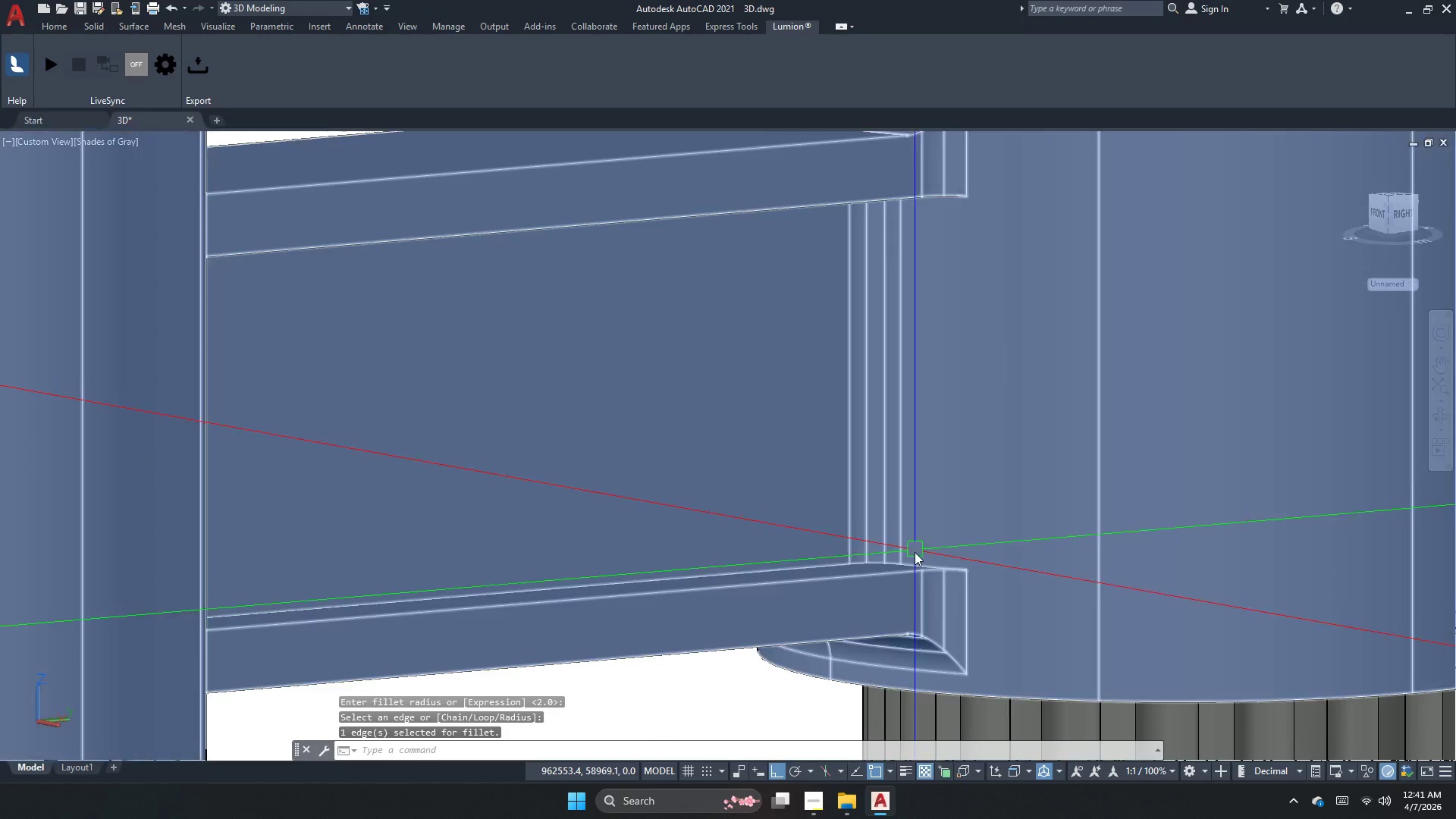 
key(Space)
 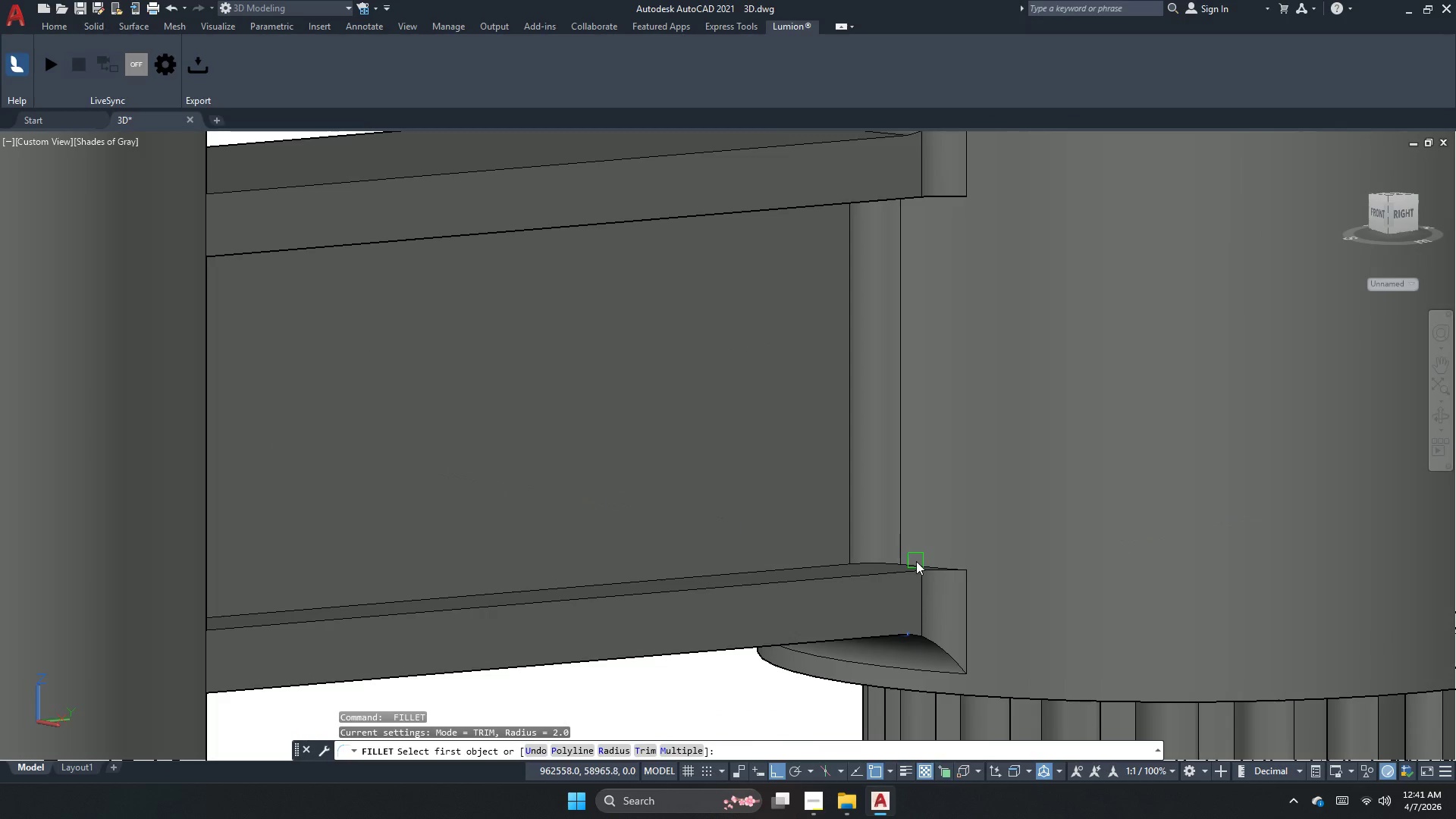 
left_click([916, 561])
 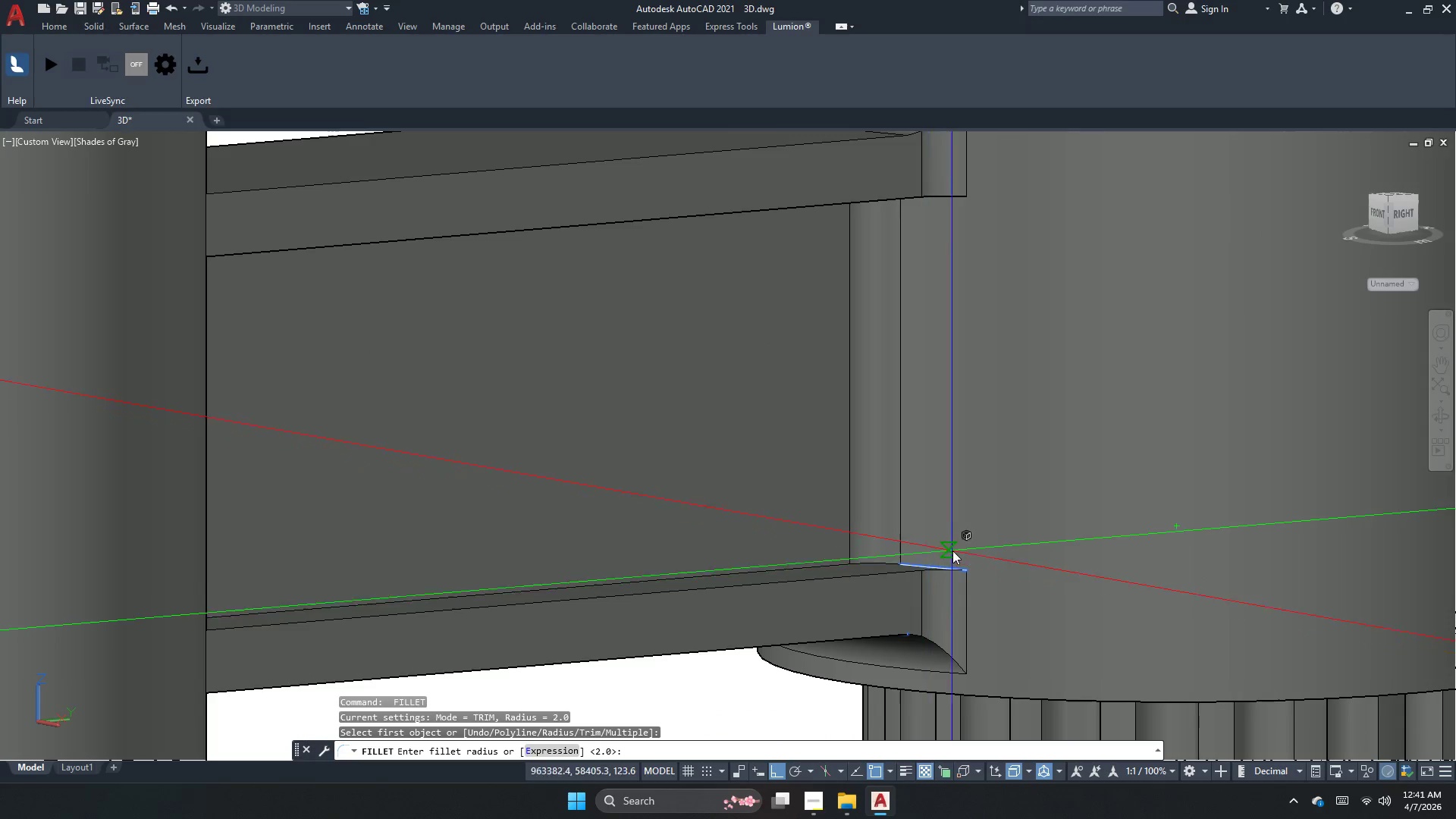 
key(Space)
 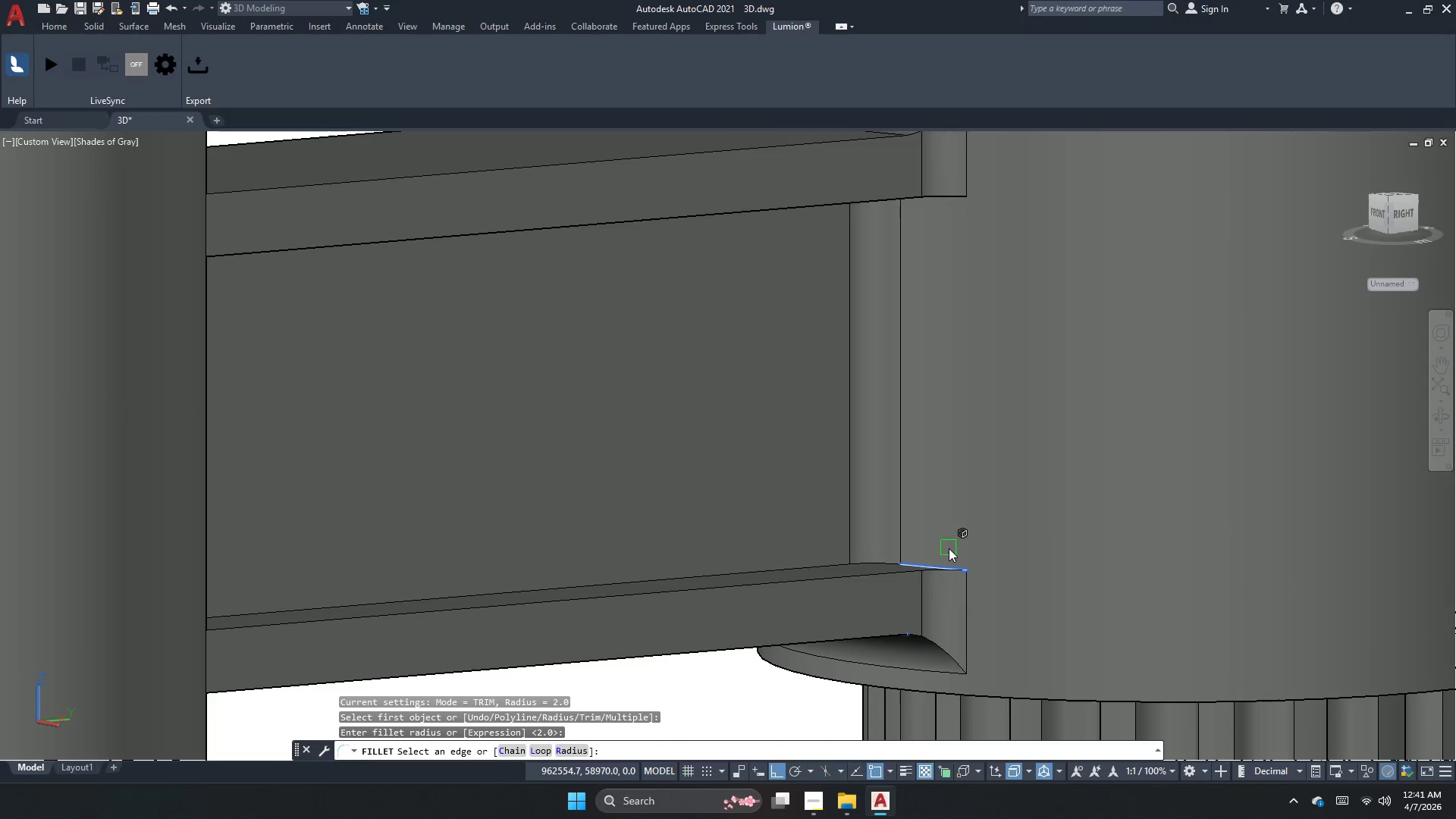 
key(Space)
 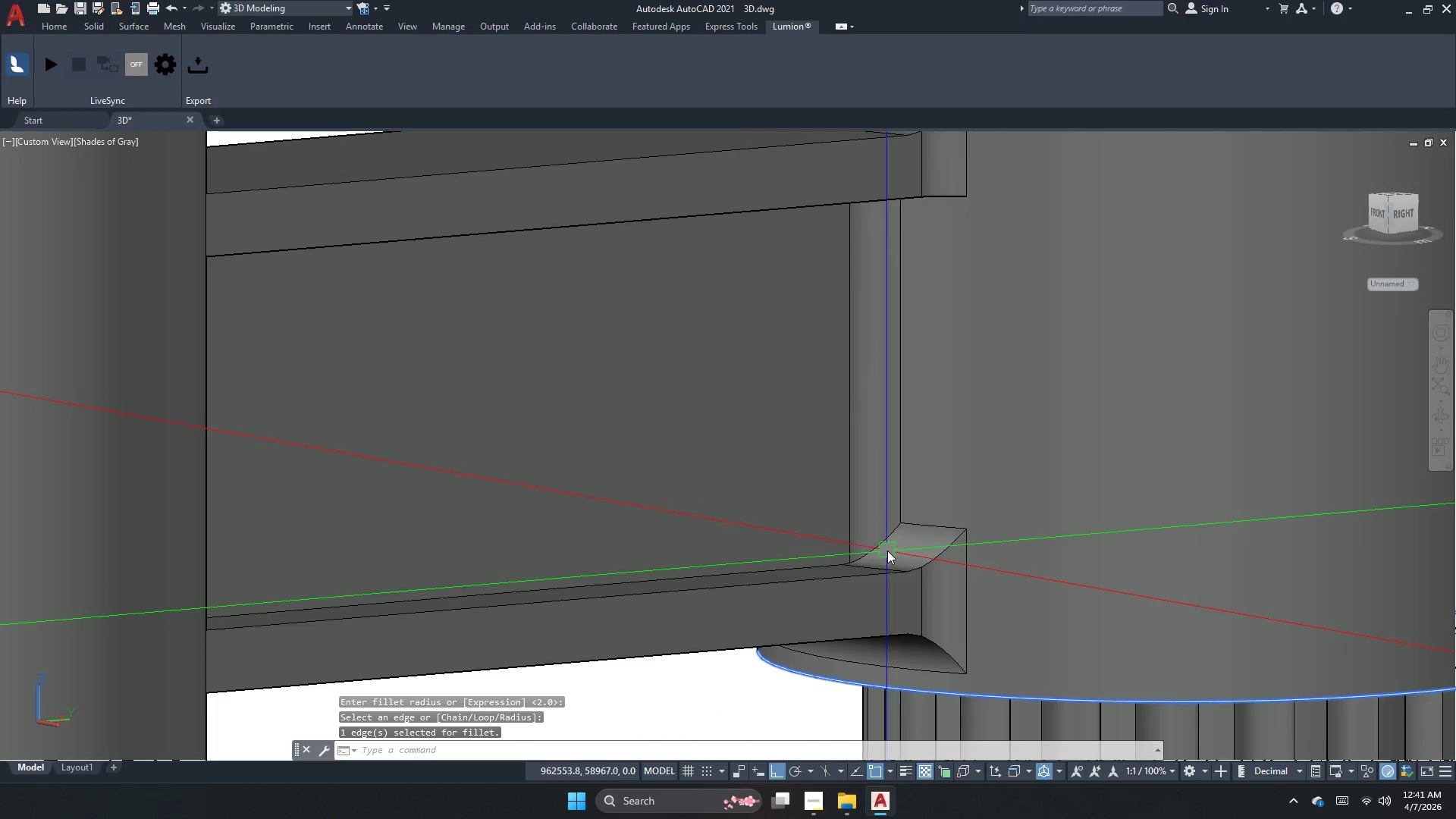 
key(Space)
 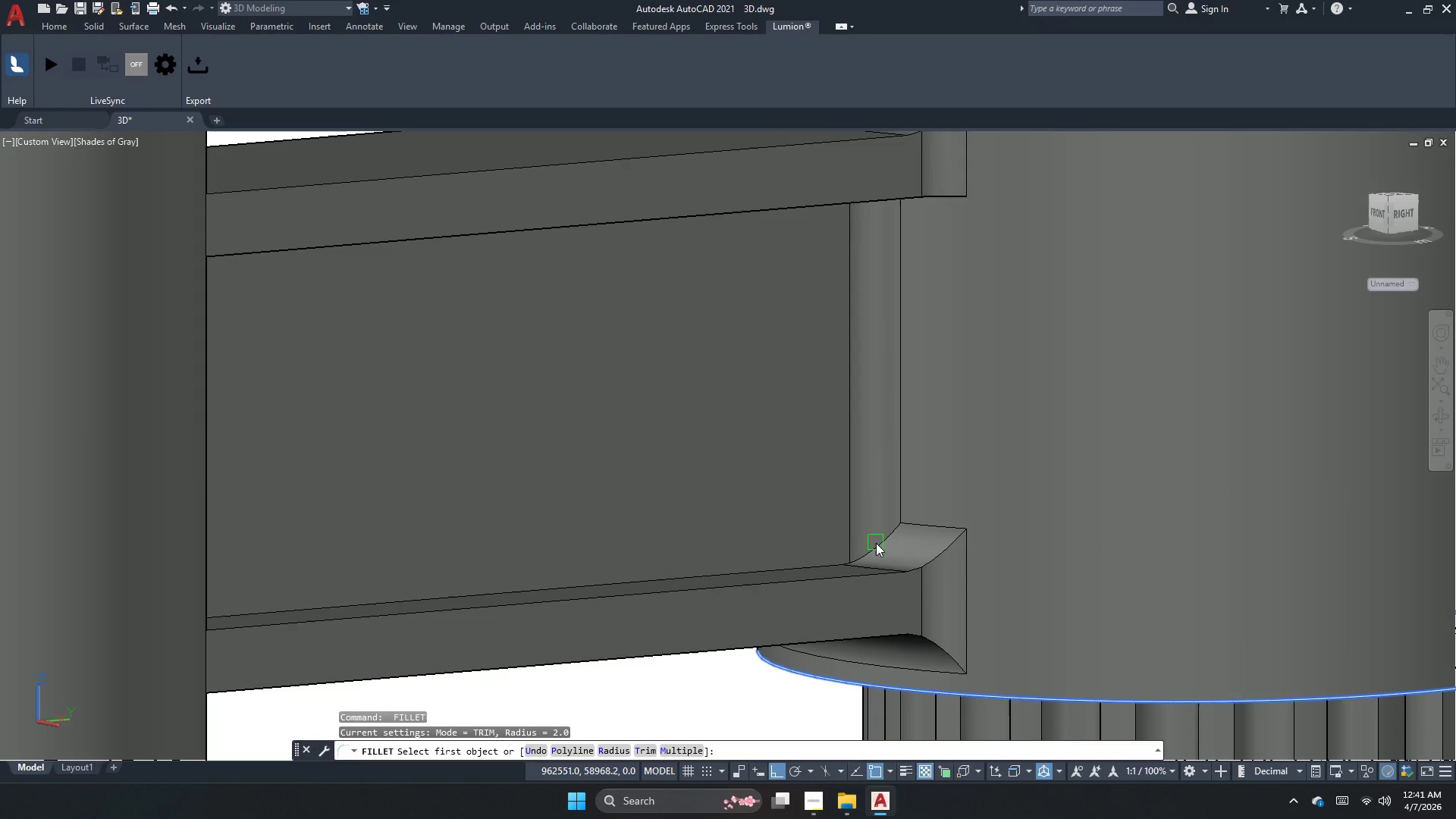 
left_click([878, 543])
 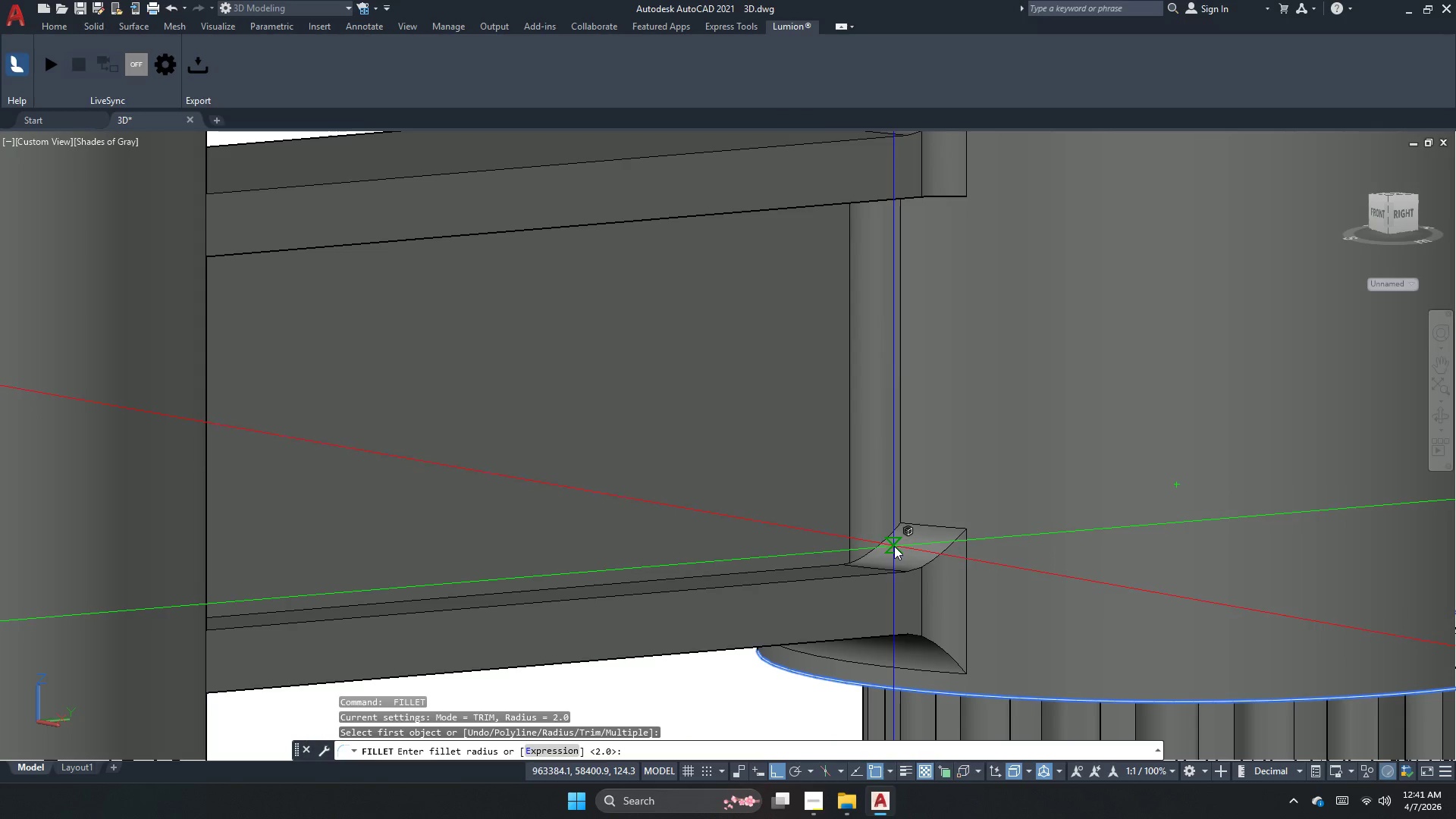 
key(Escape)
 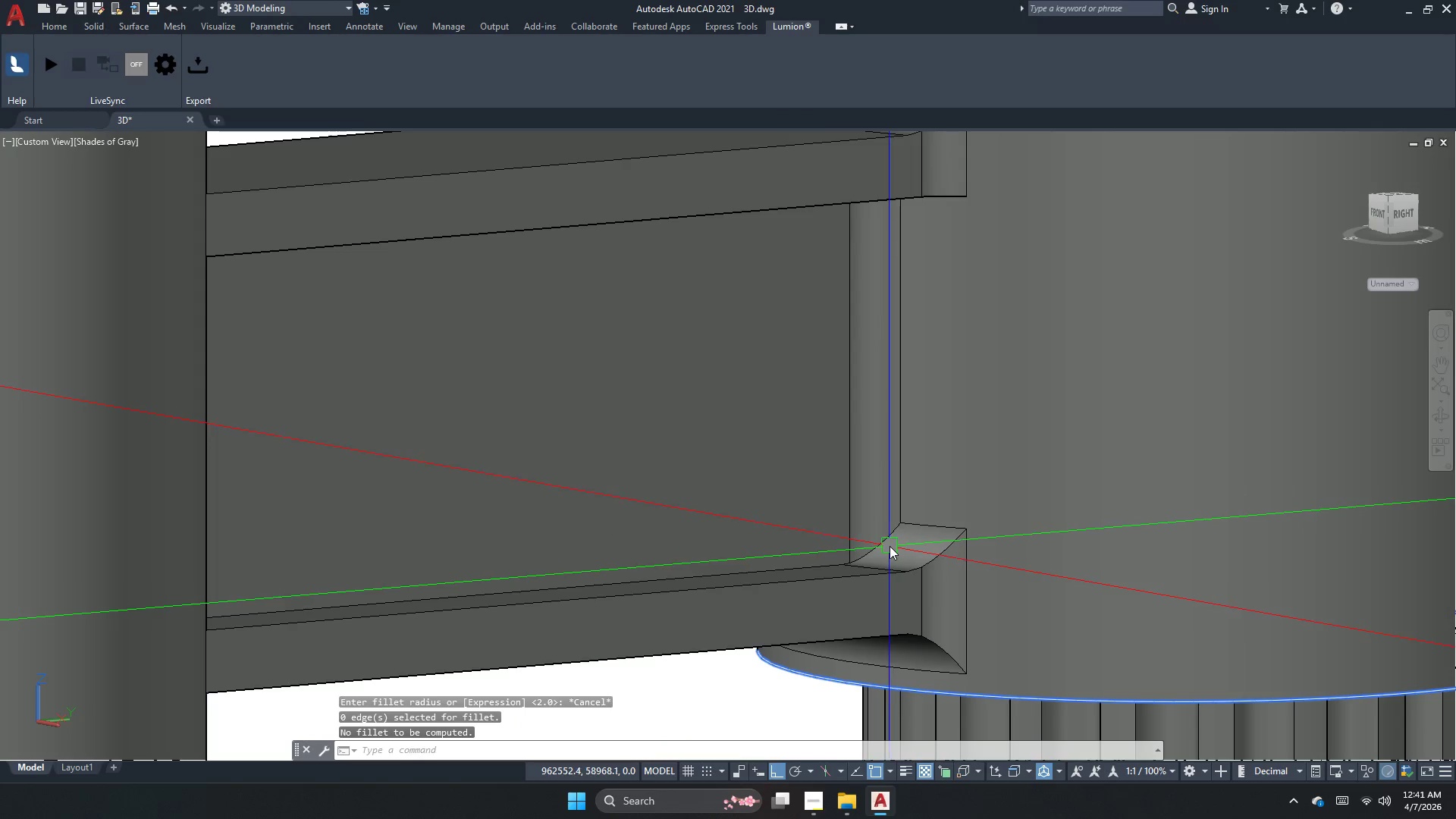 
key(Space)
 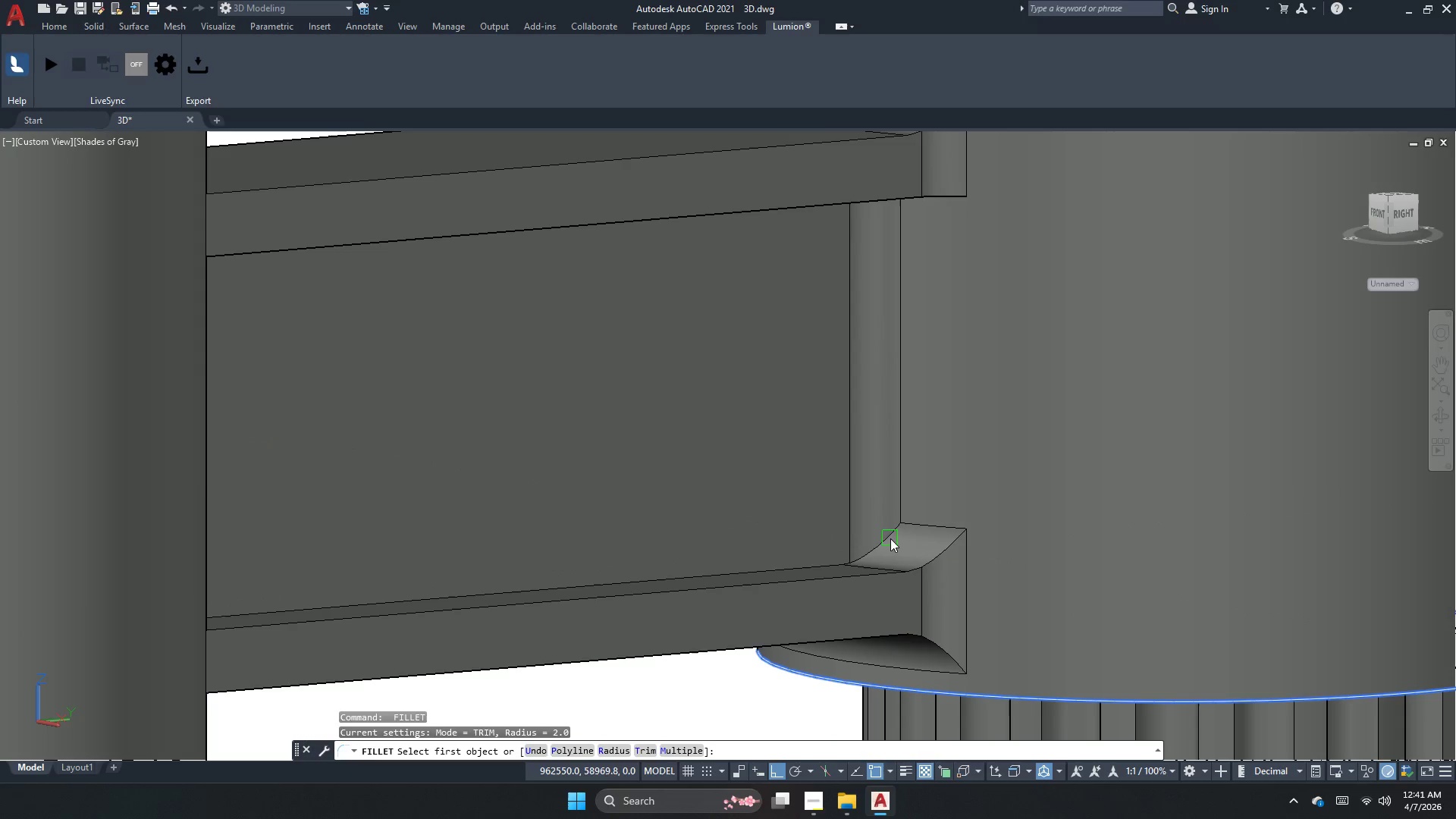 
left_click([890, 538])
 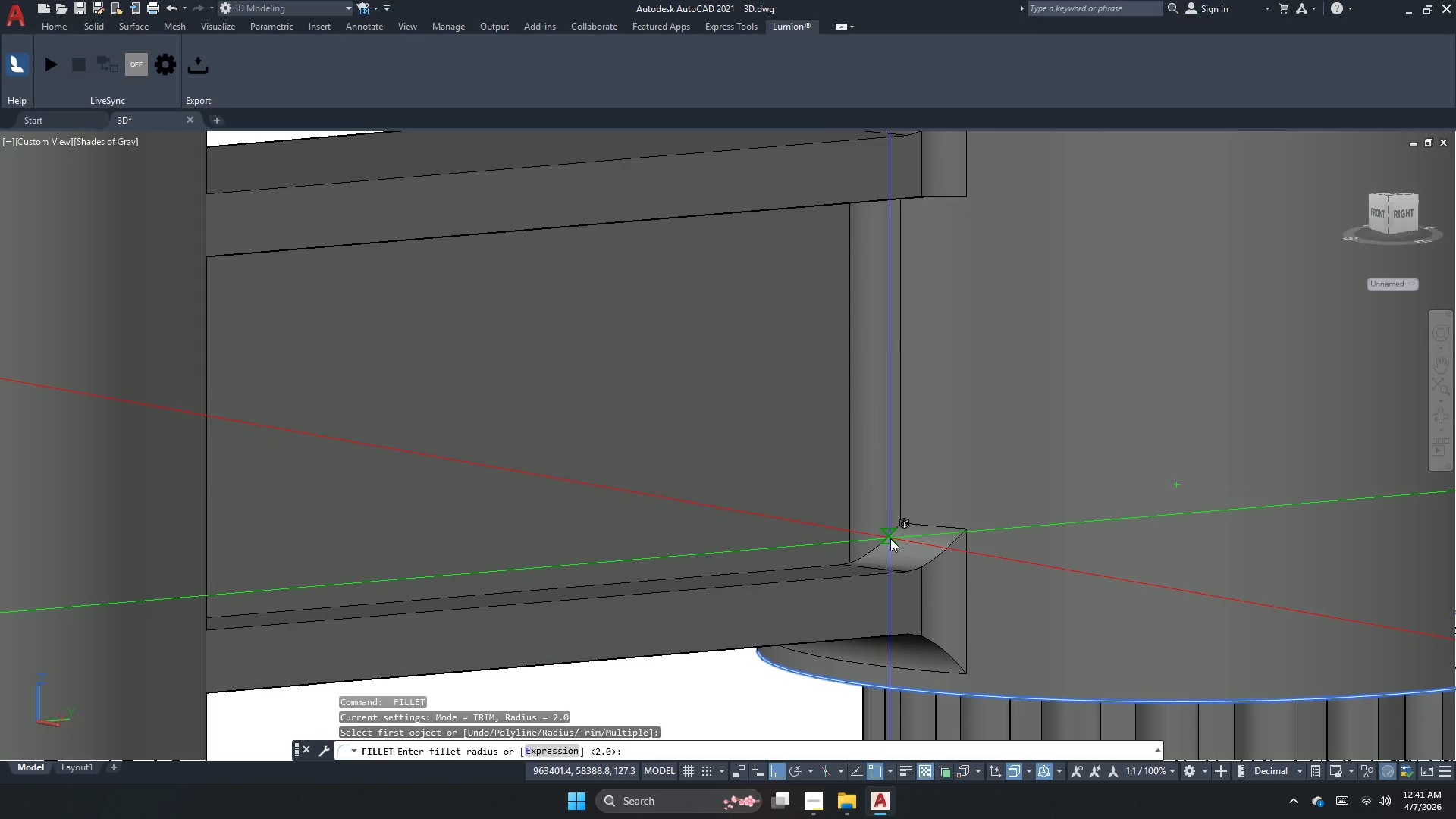 
key(Escape)
 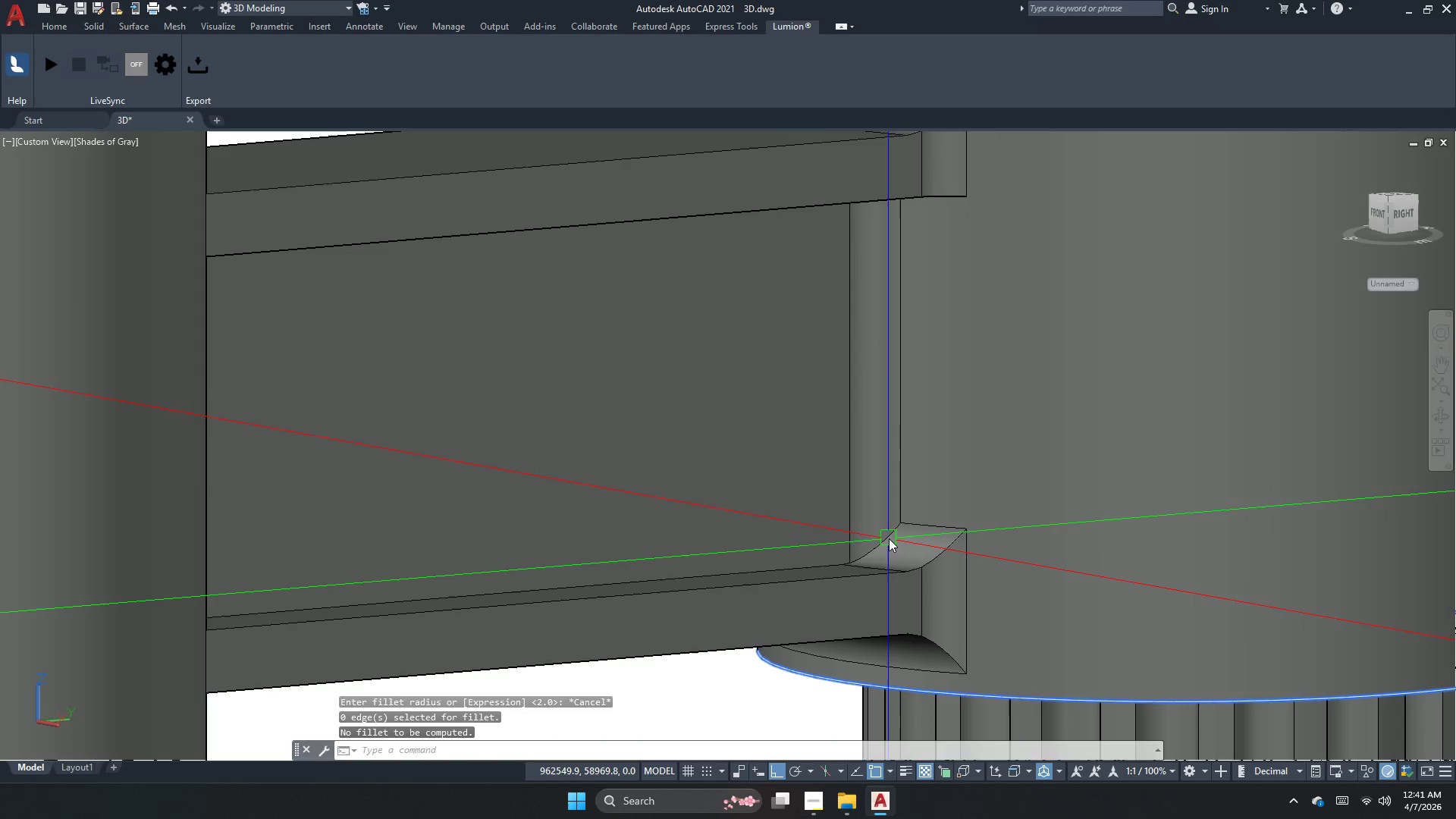 
key(Space)
 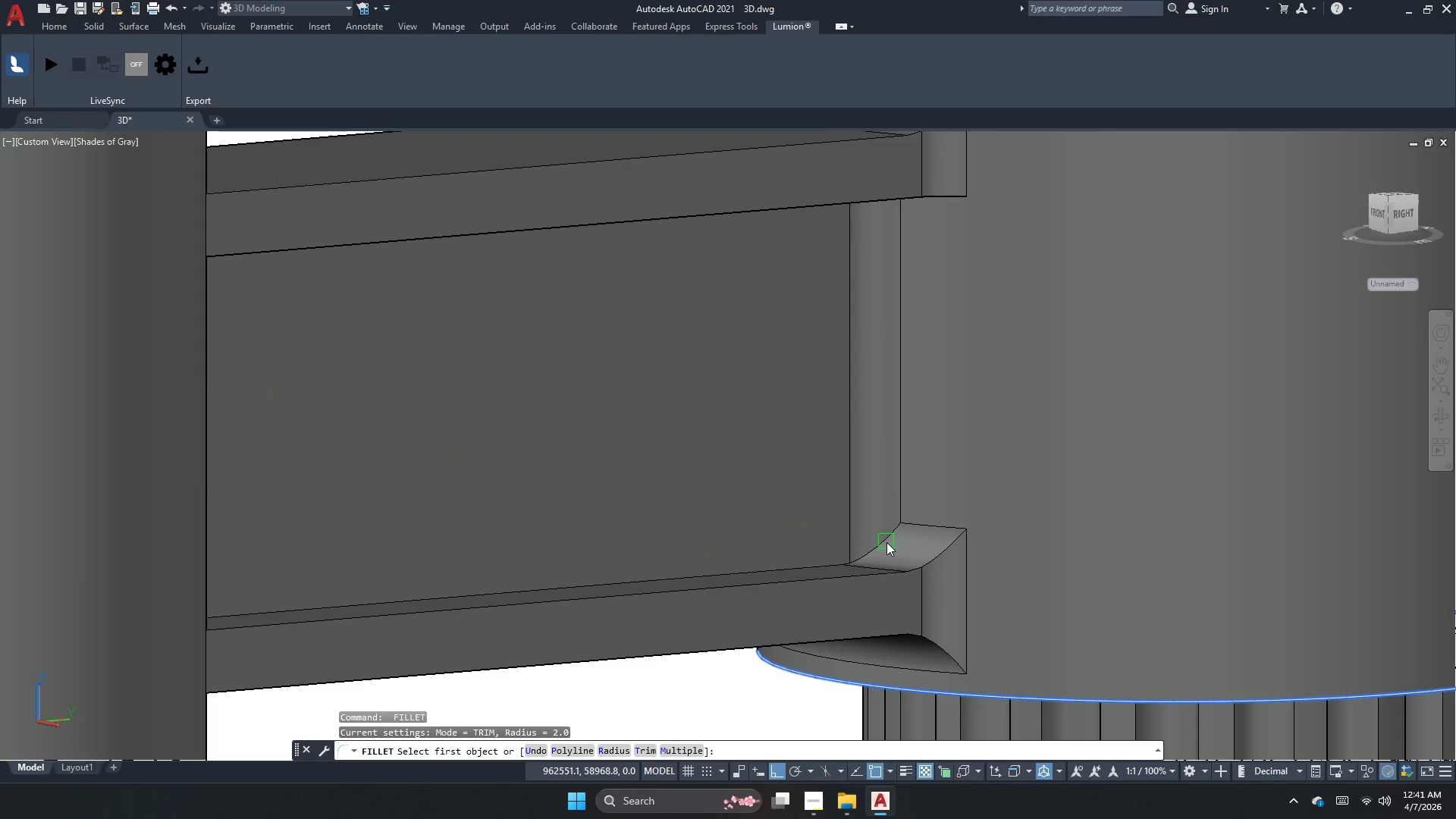 
key(Space)
 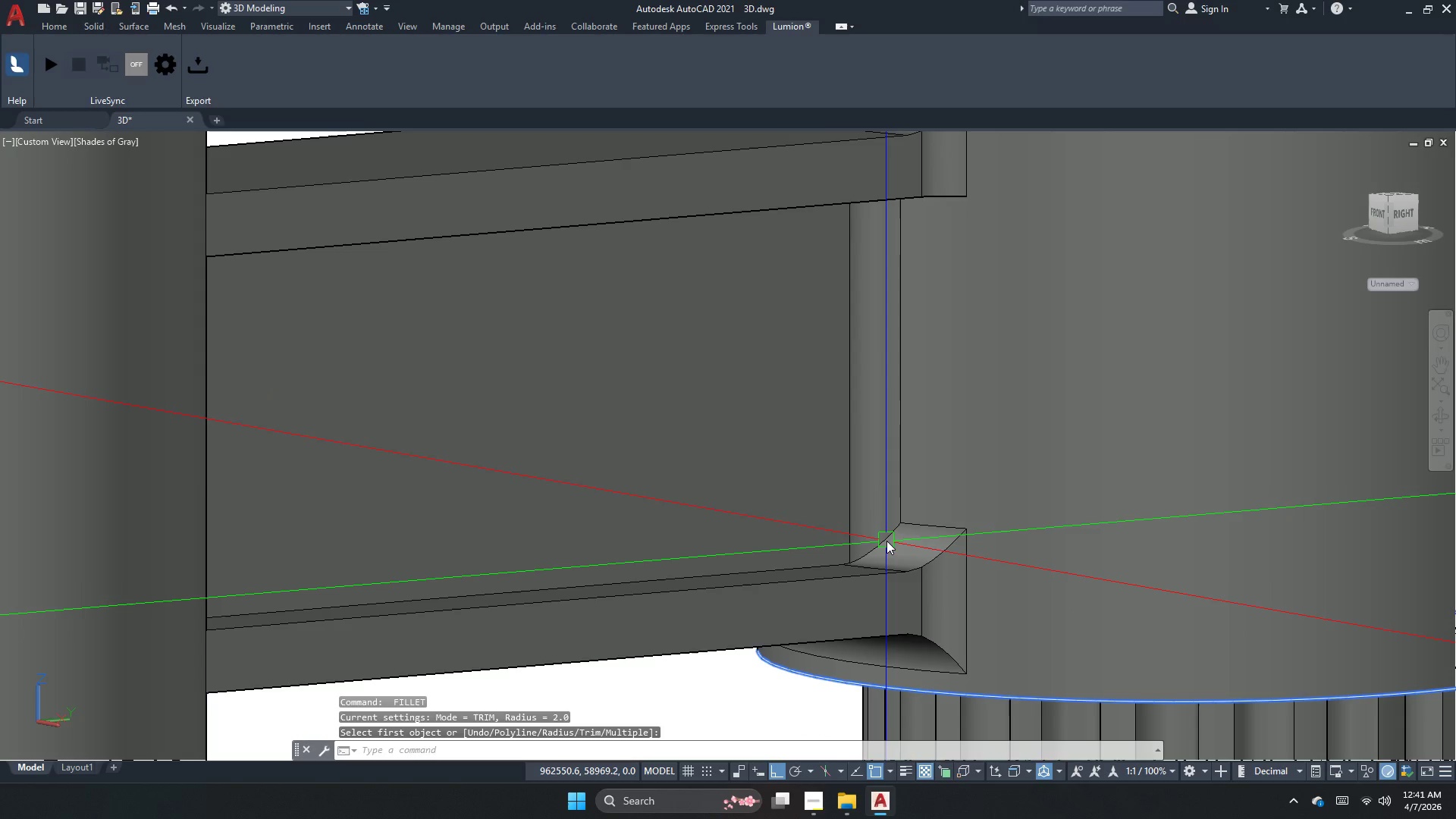 
key(Space)
 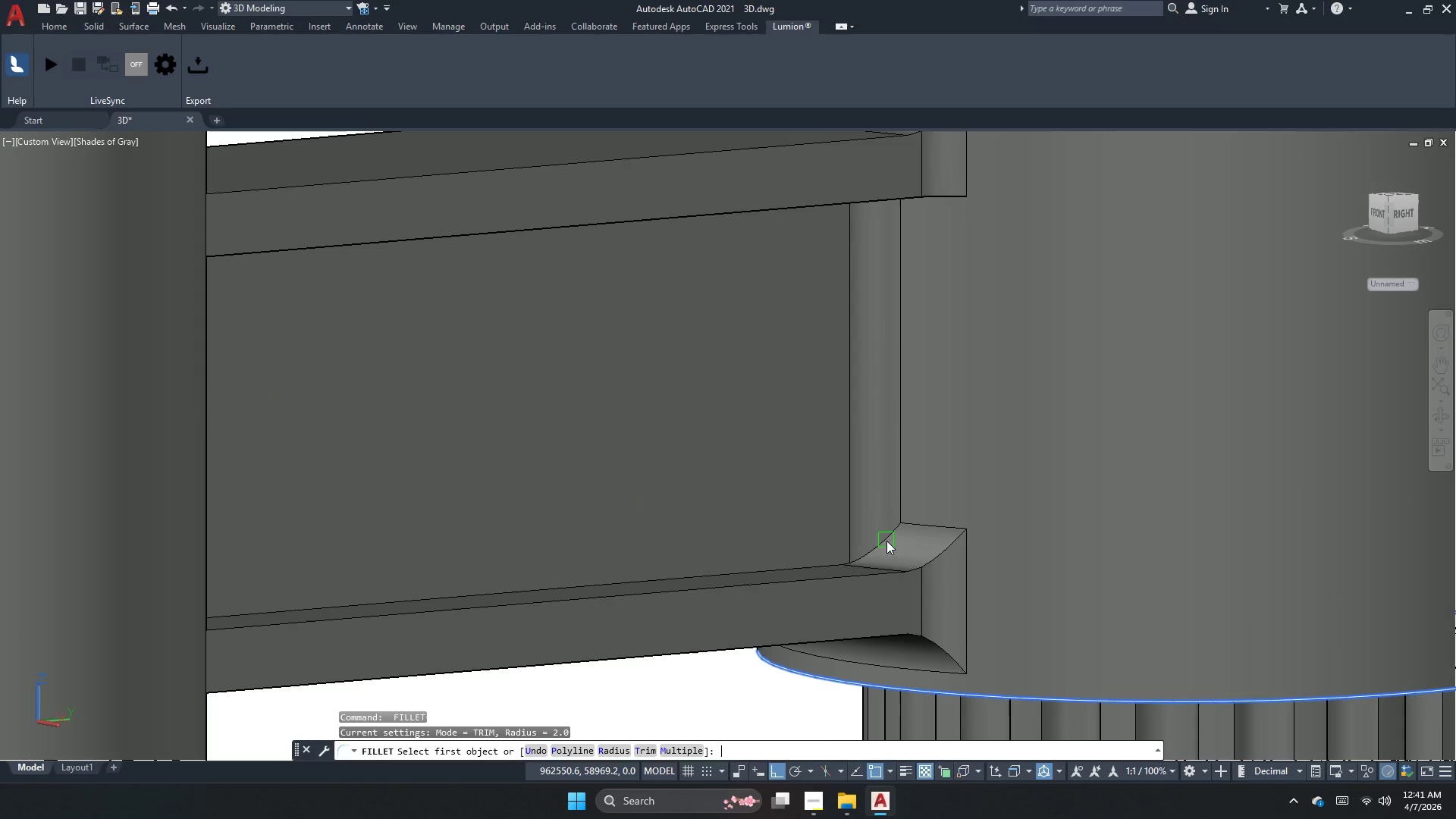 
key(Space)
 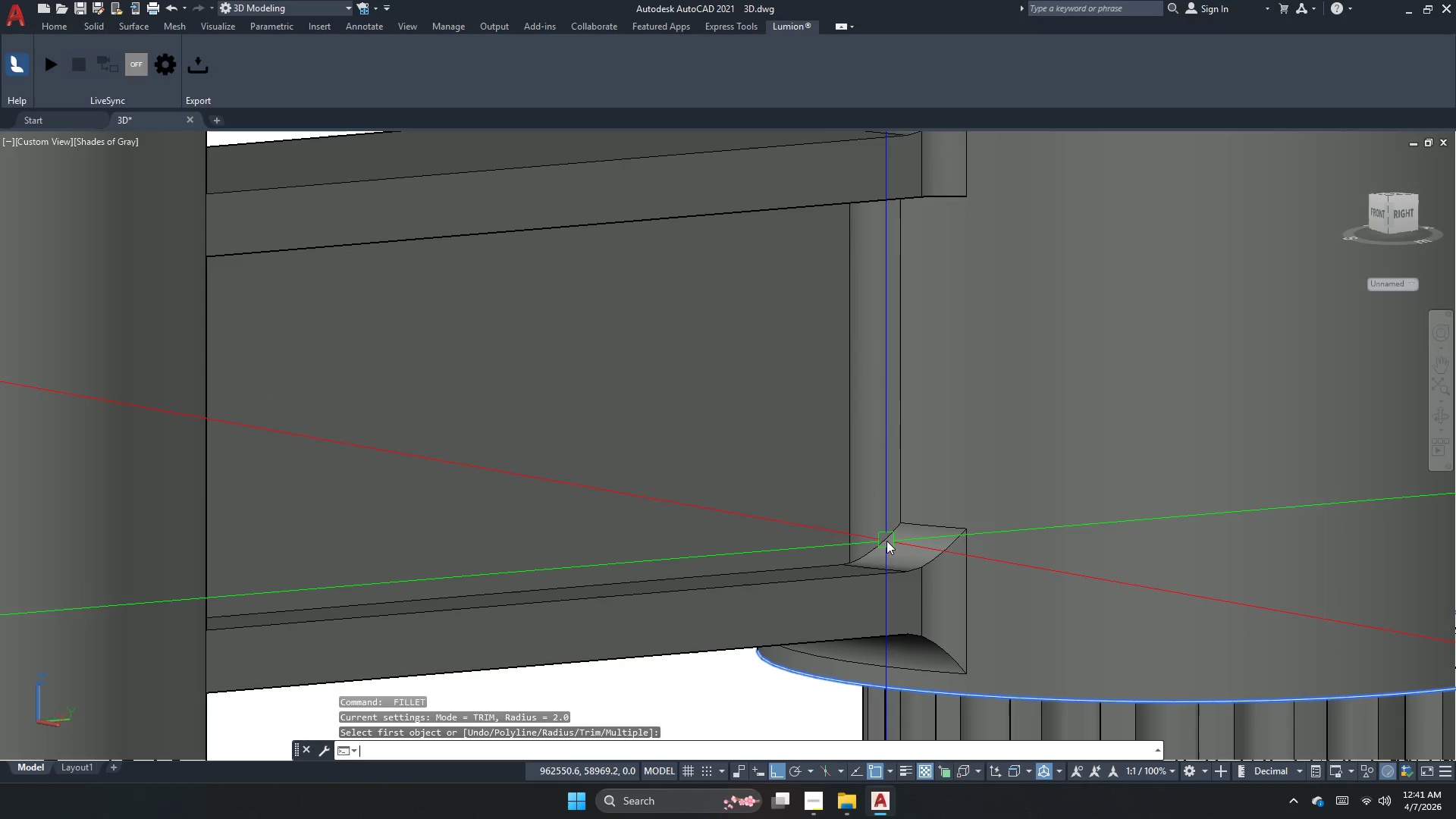 
key(Space)
 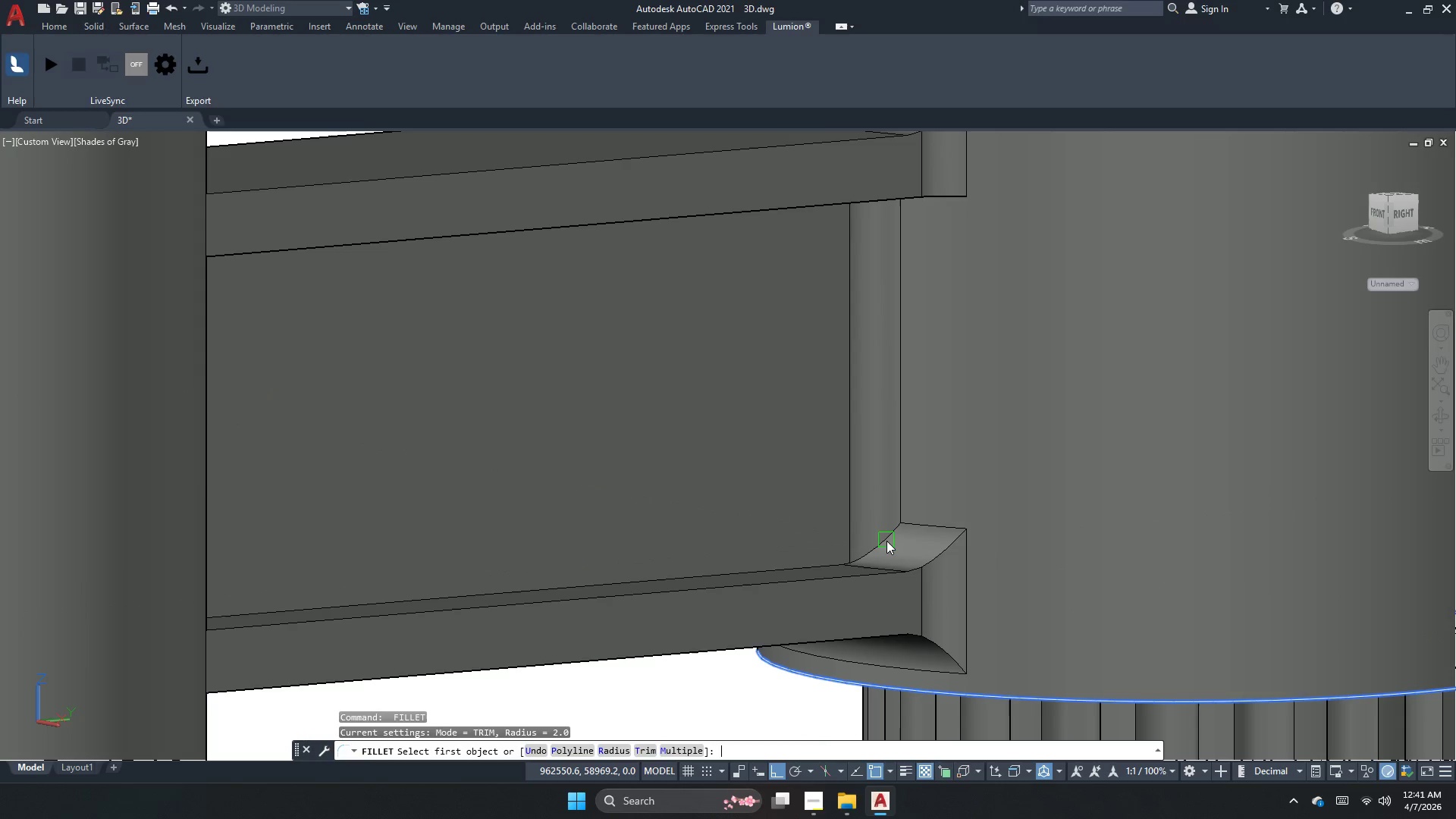 
left_click([886, 541])
 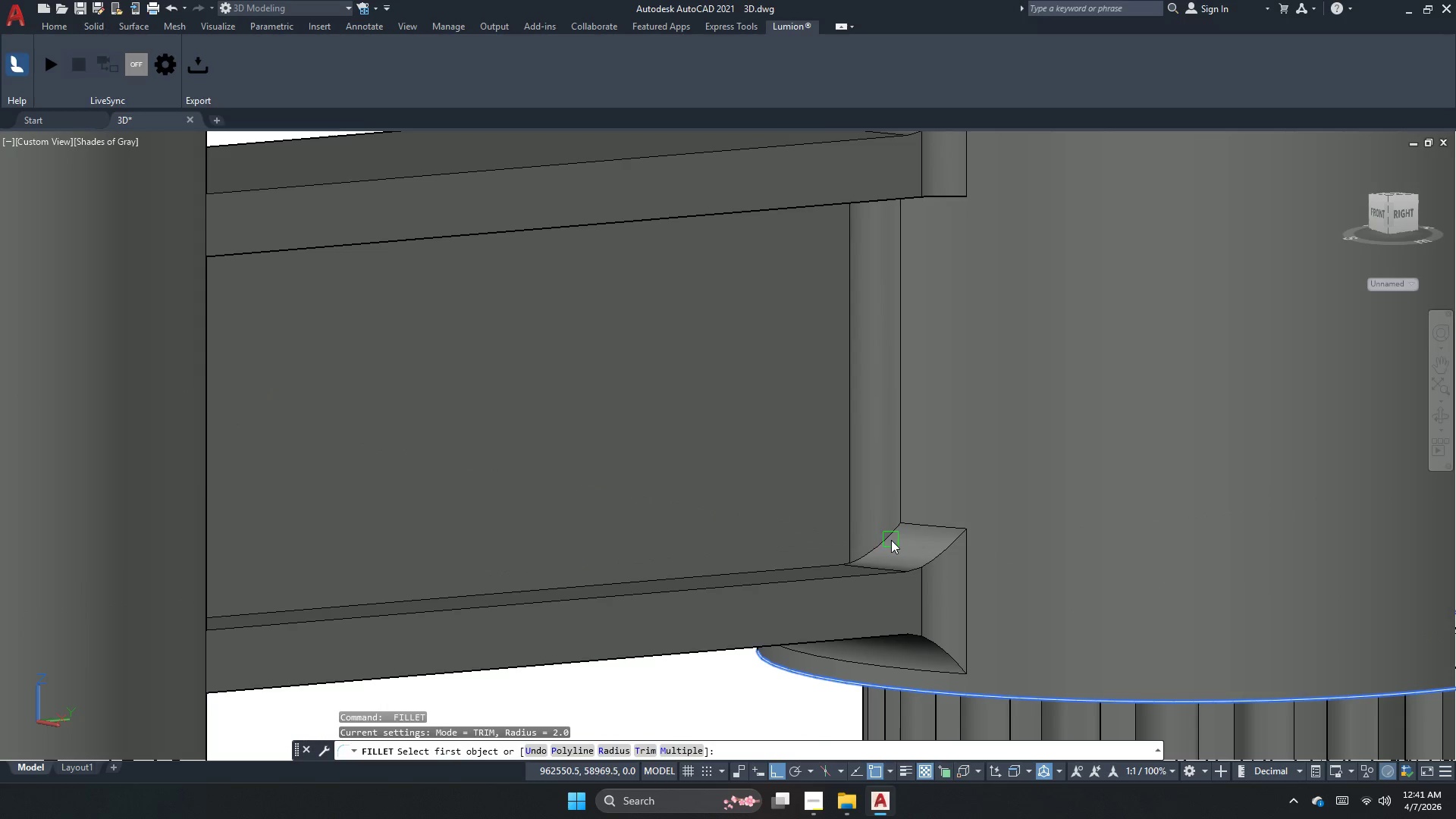 
left_click([886, 540])
 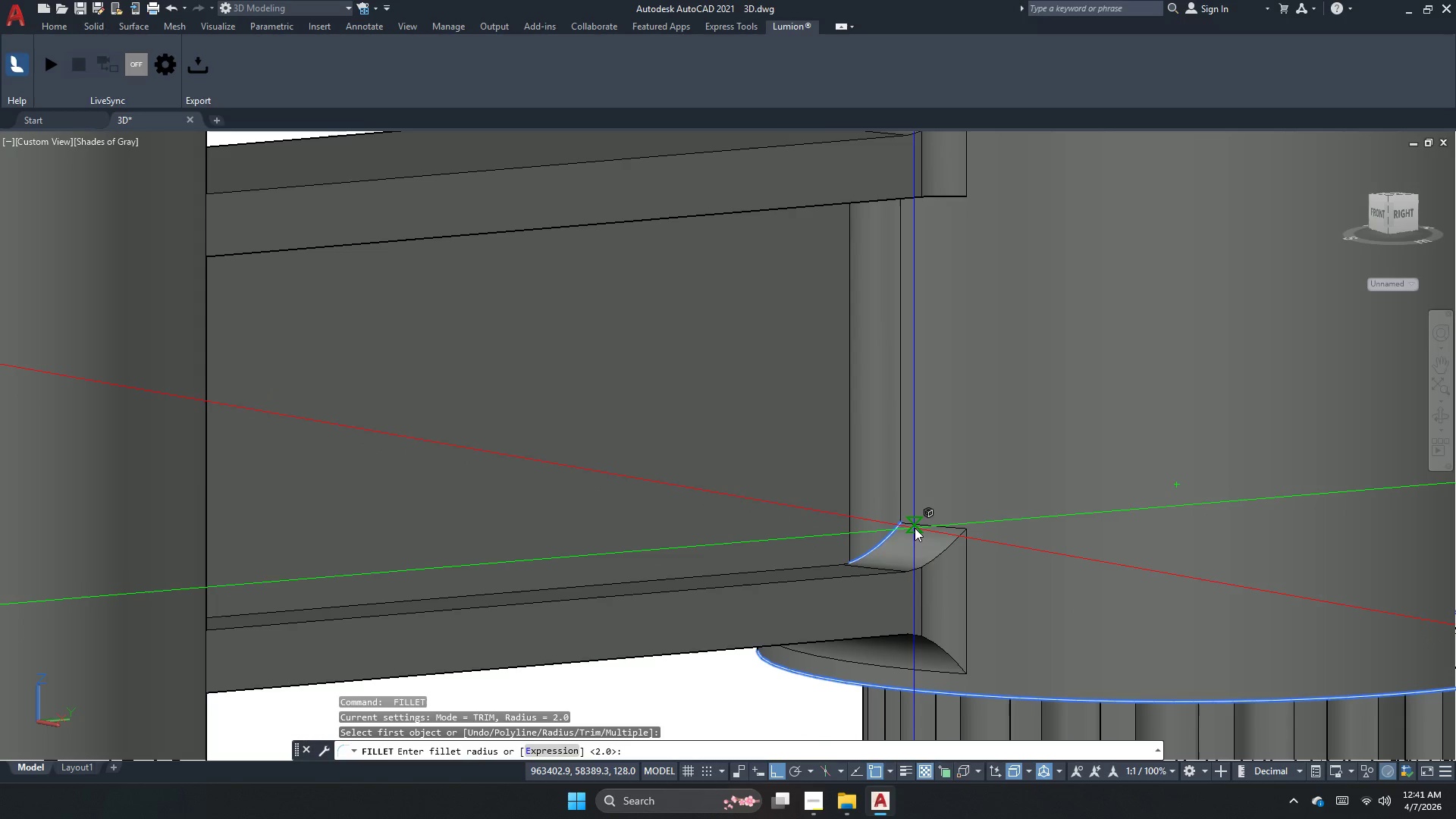 
key(Space)
 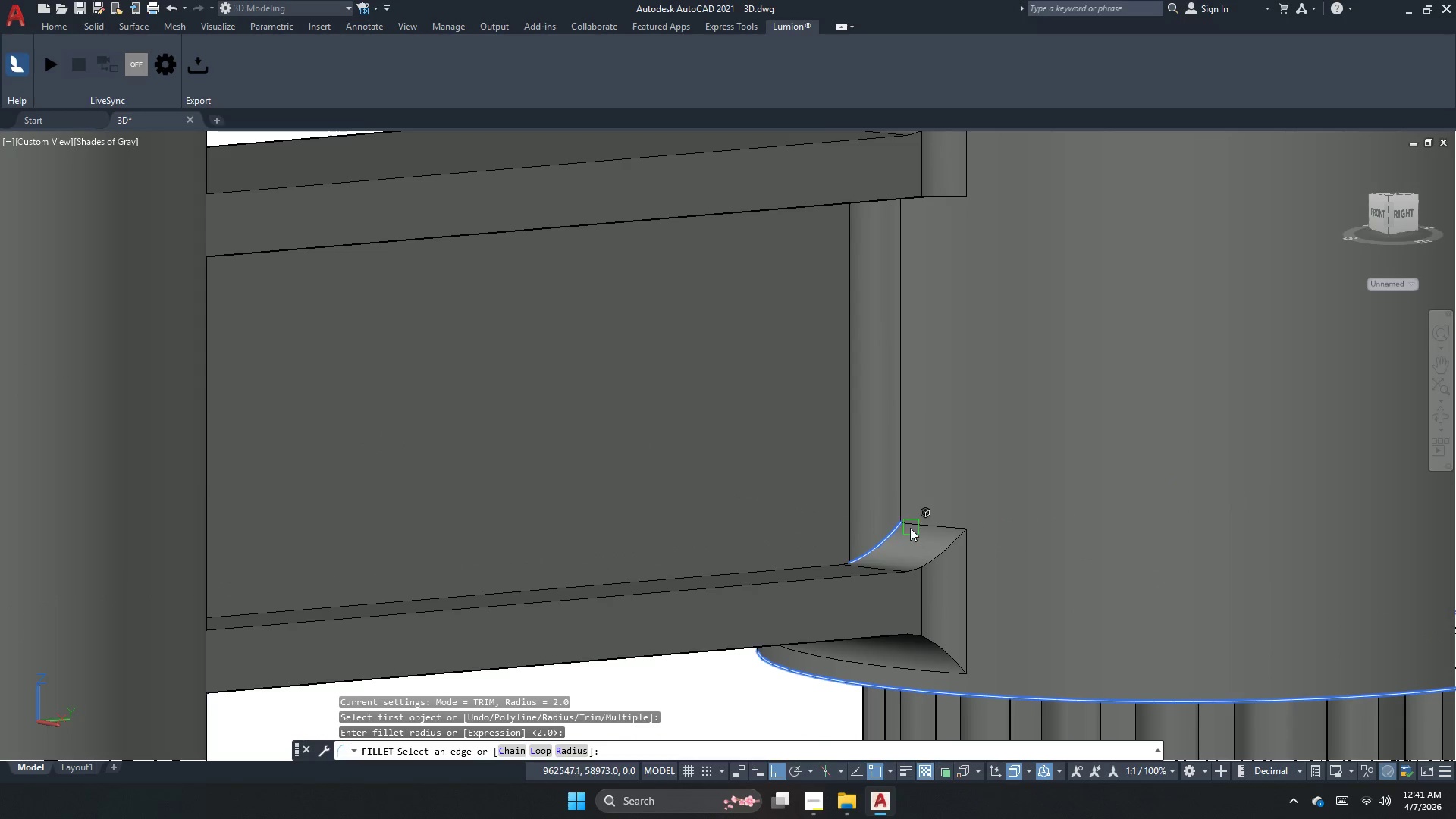 
key(Space)
 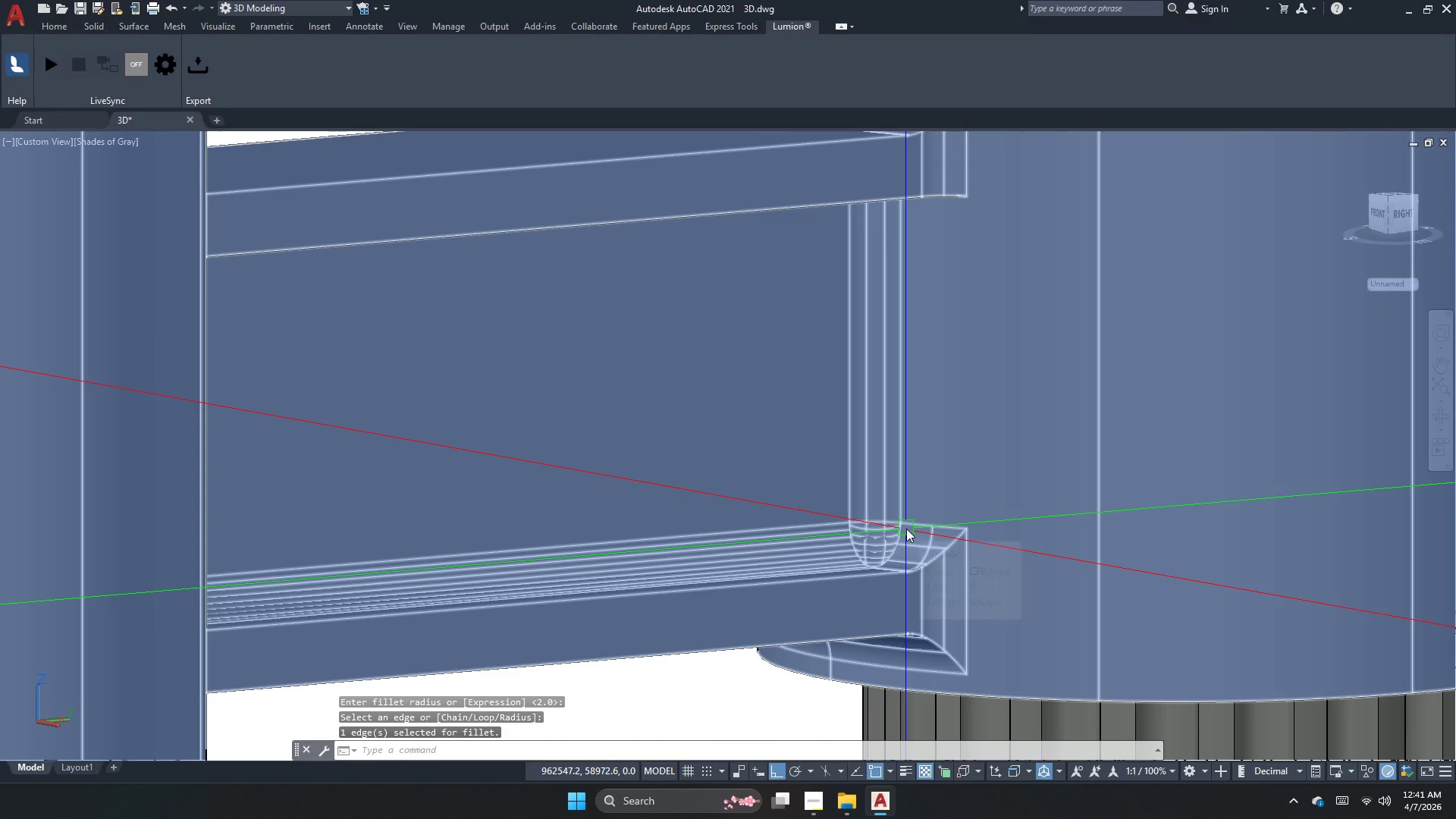 
key(Escape)
 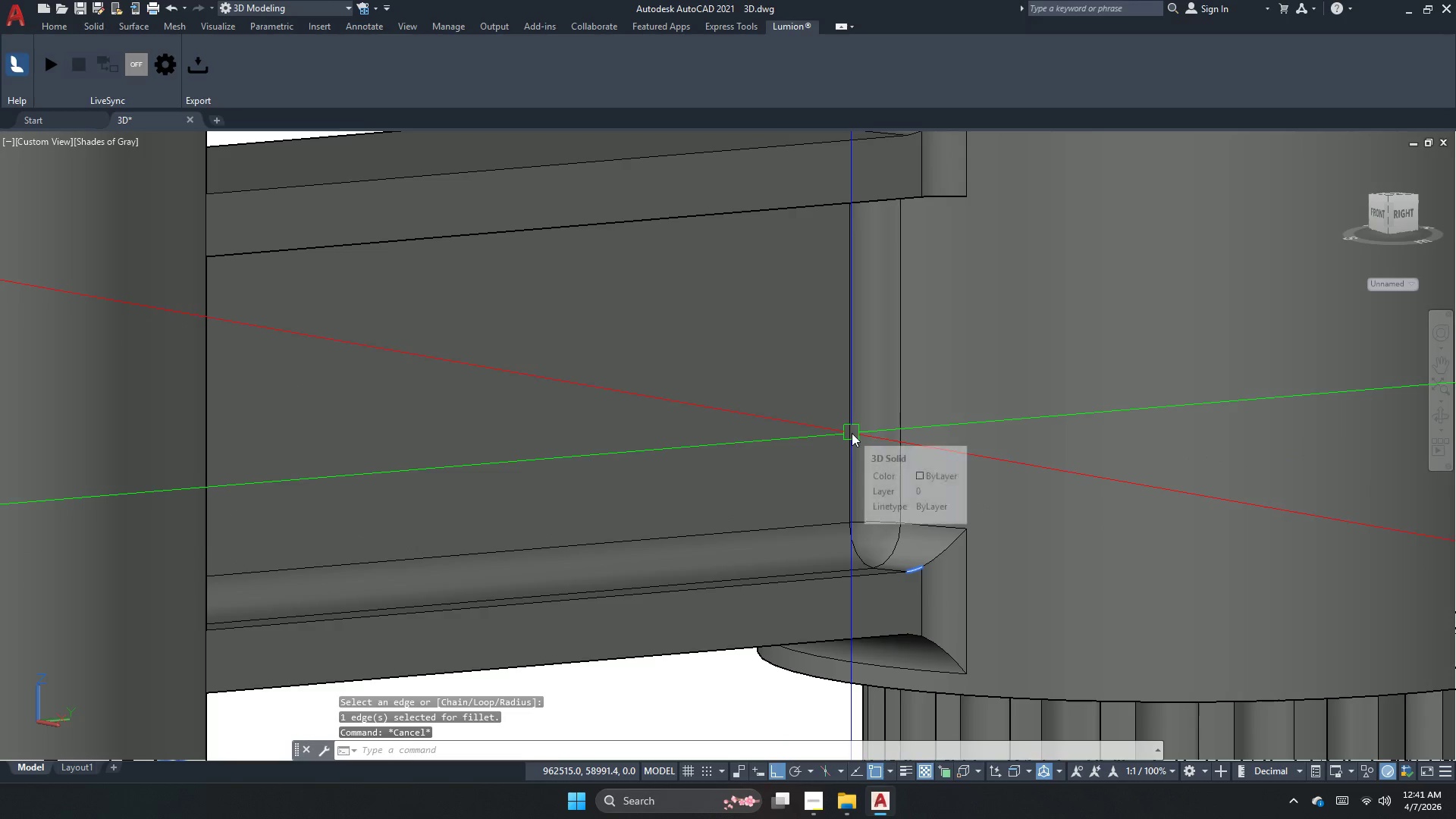 
key(Escape)
 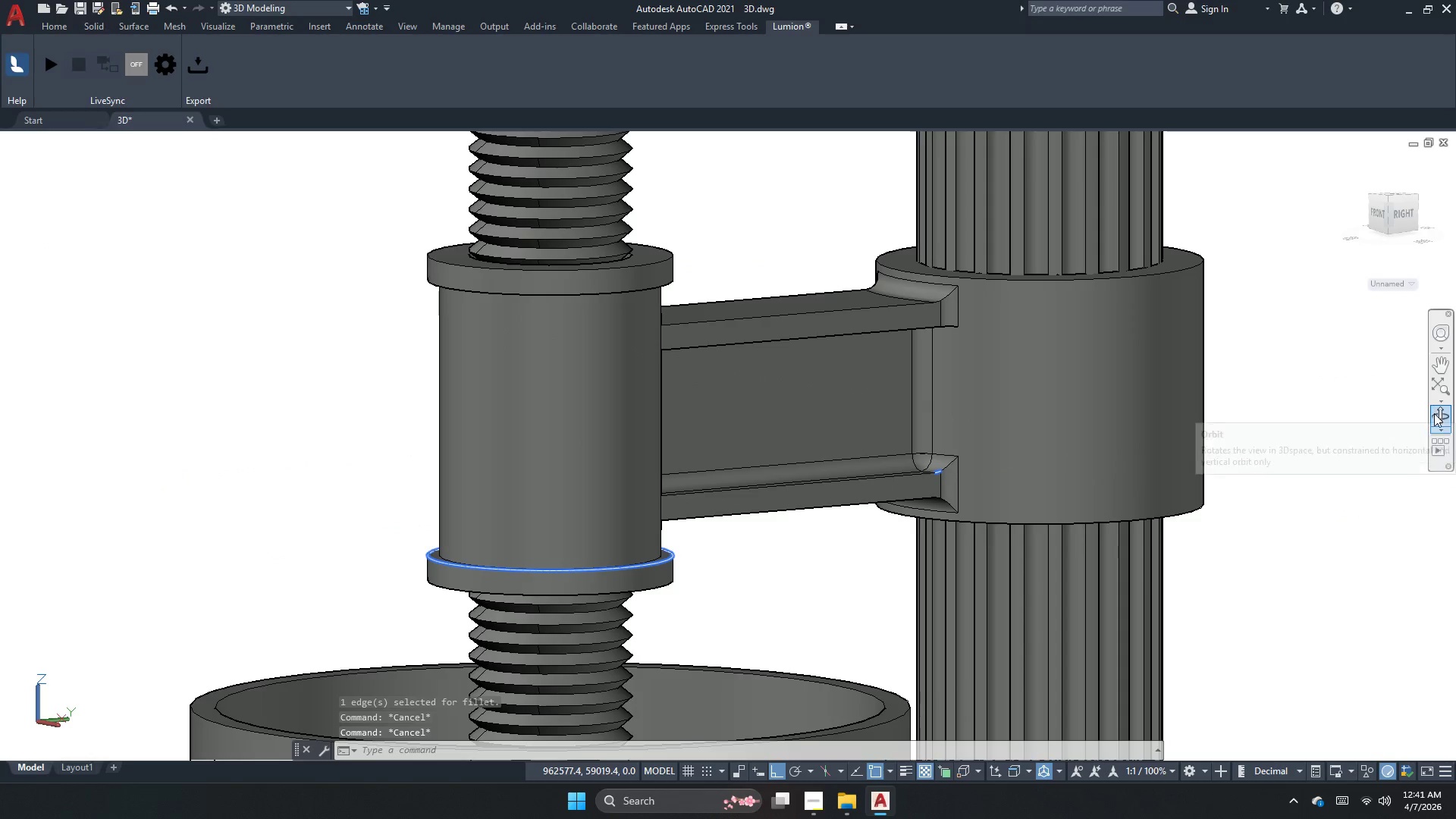 
scroll: coordinate [952, 410], scroll_direction: down, amount: 2.0
 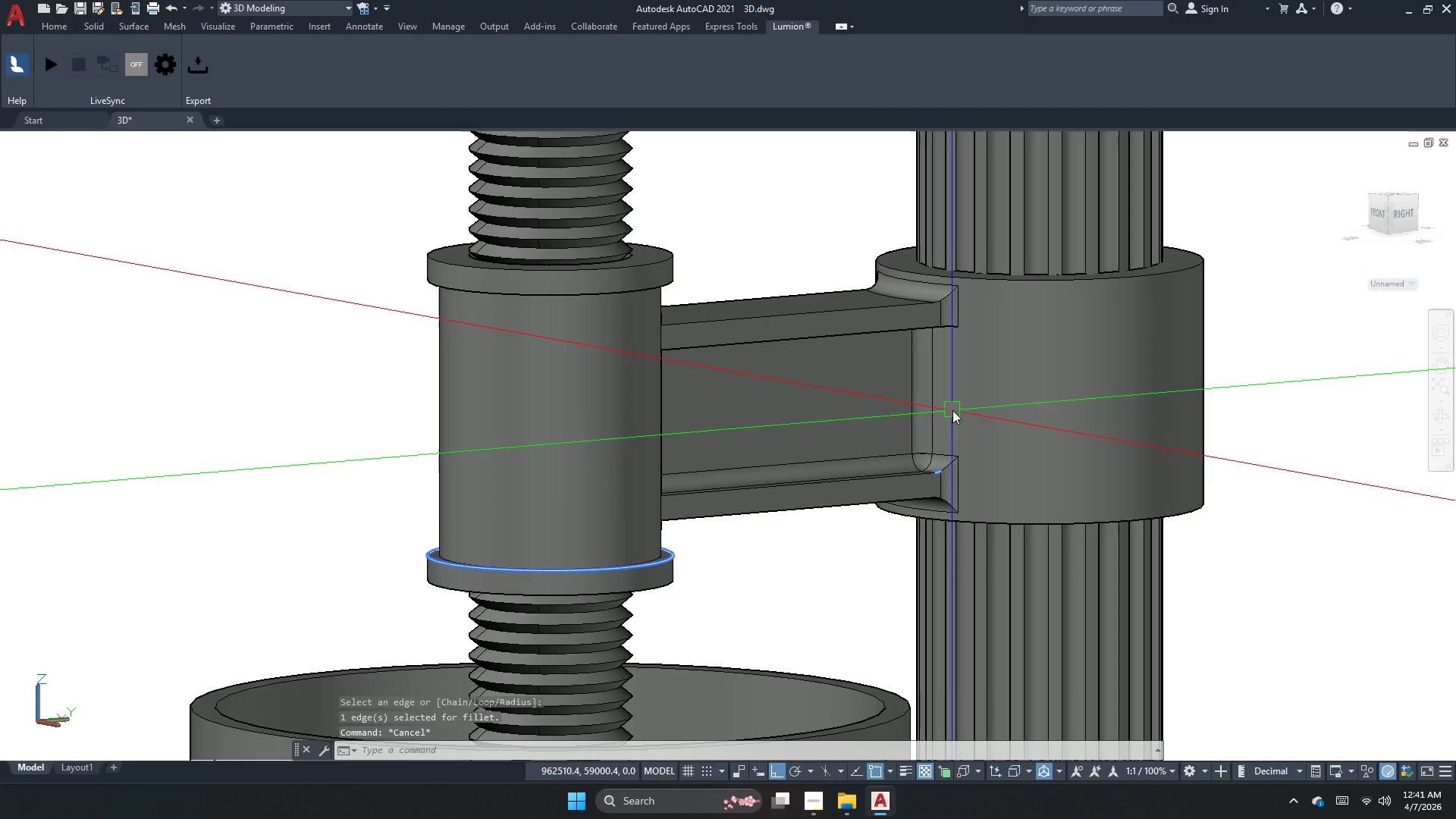 
left_click([1434, 417])
 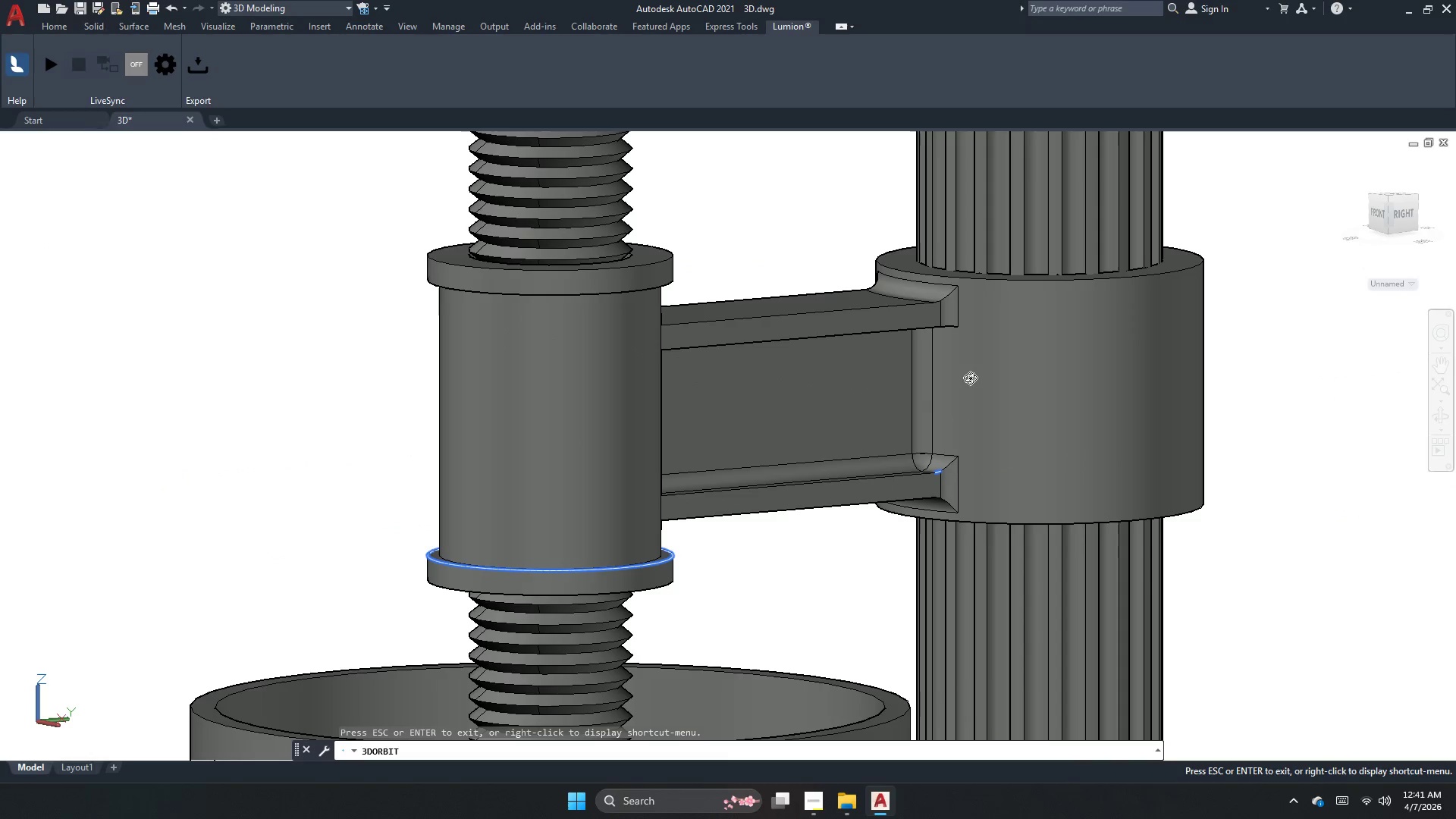 
left_click_drag(start_coordinate=[952, 372], to_coordinate=[951, 275])
 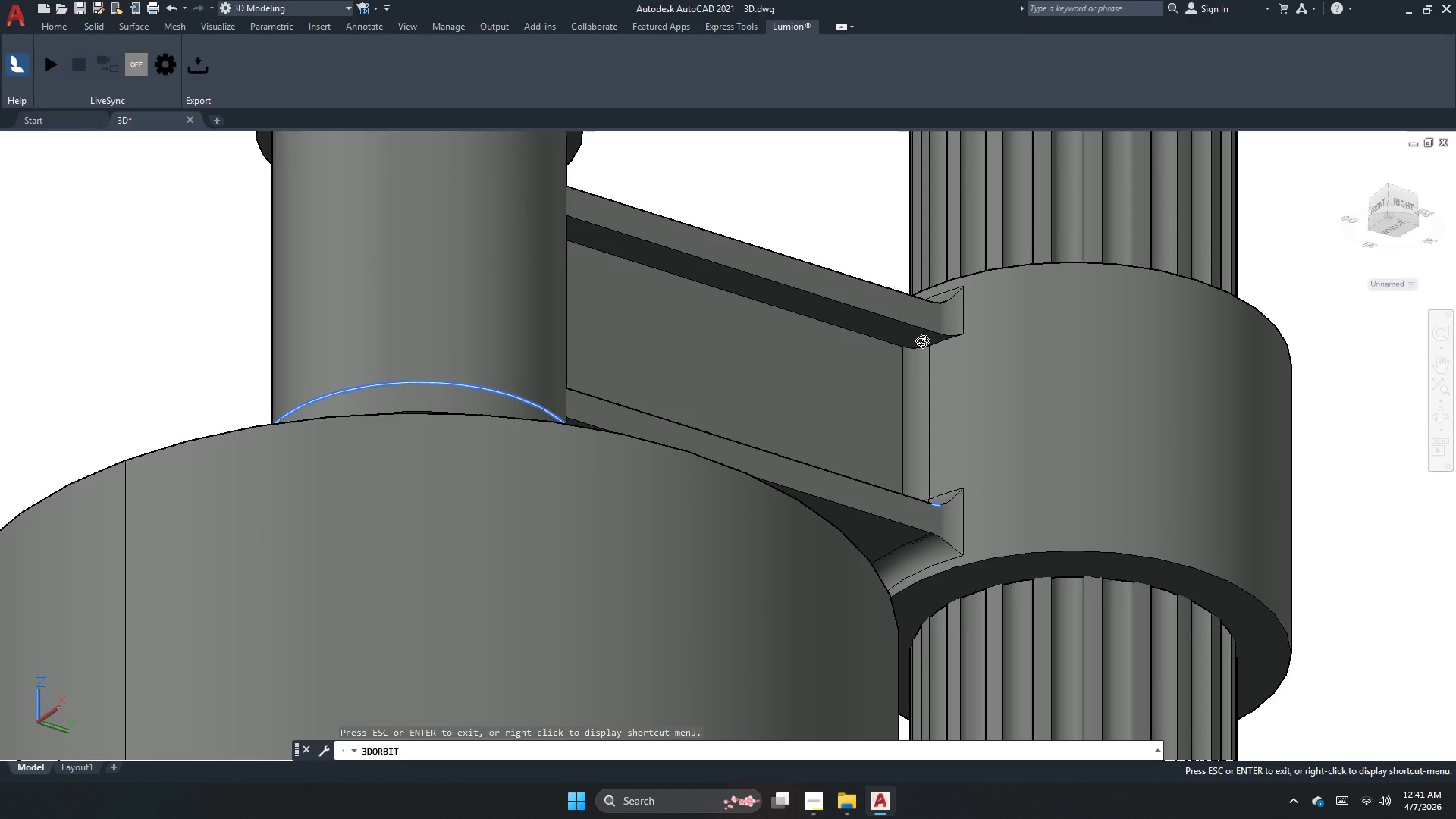 
scroll: coordinate [949, 375], scroll_direction: up, amount: 2.0
 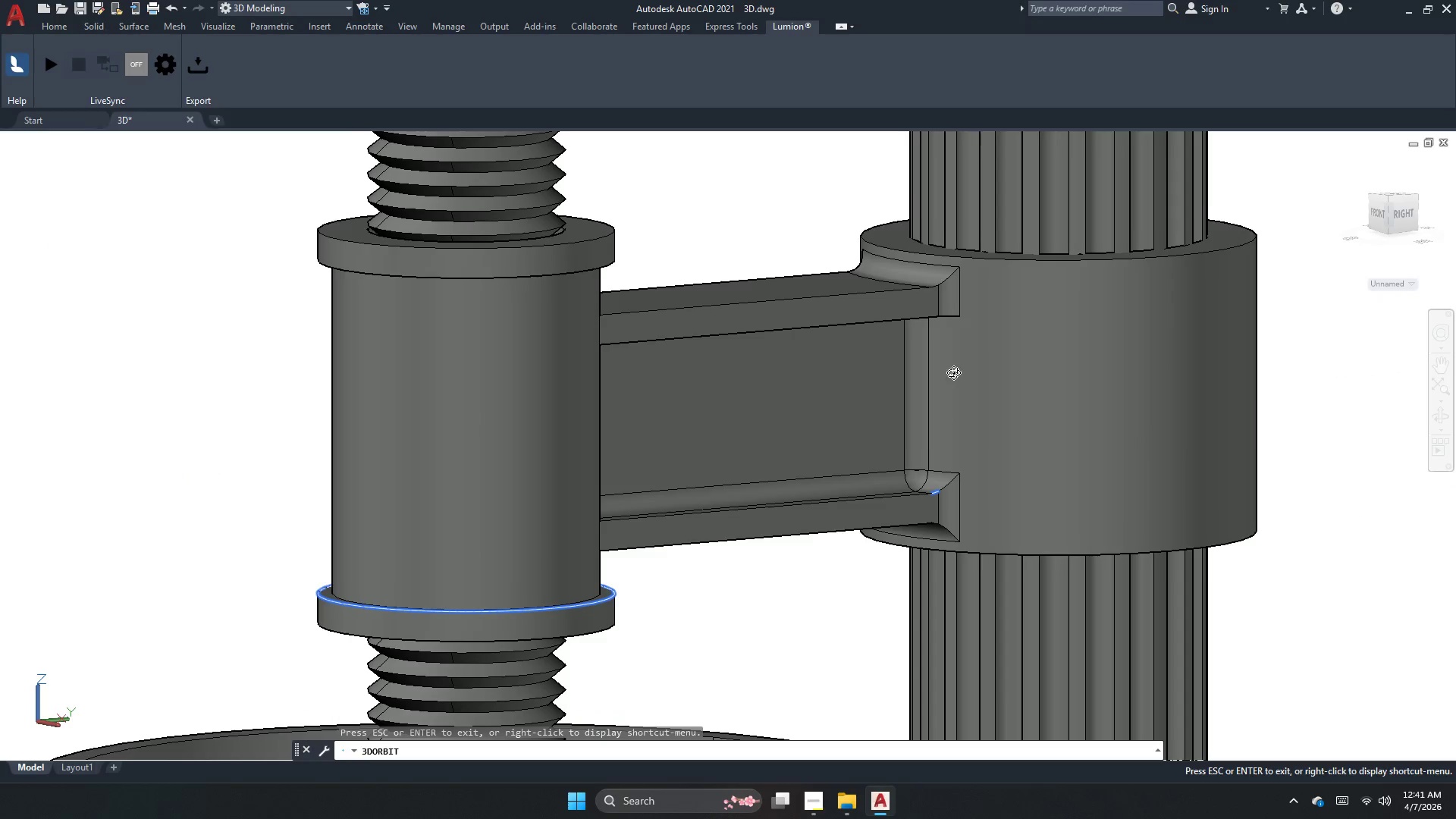 
key(Escape)
 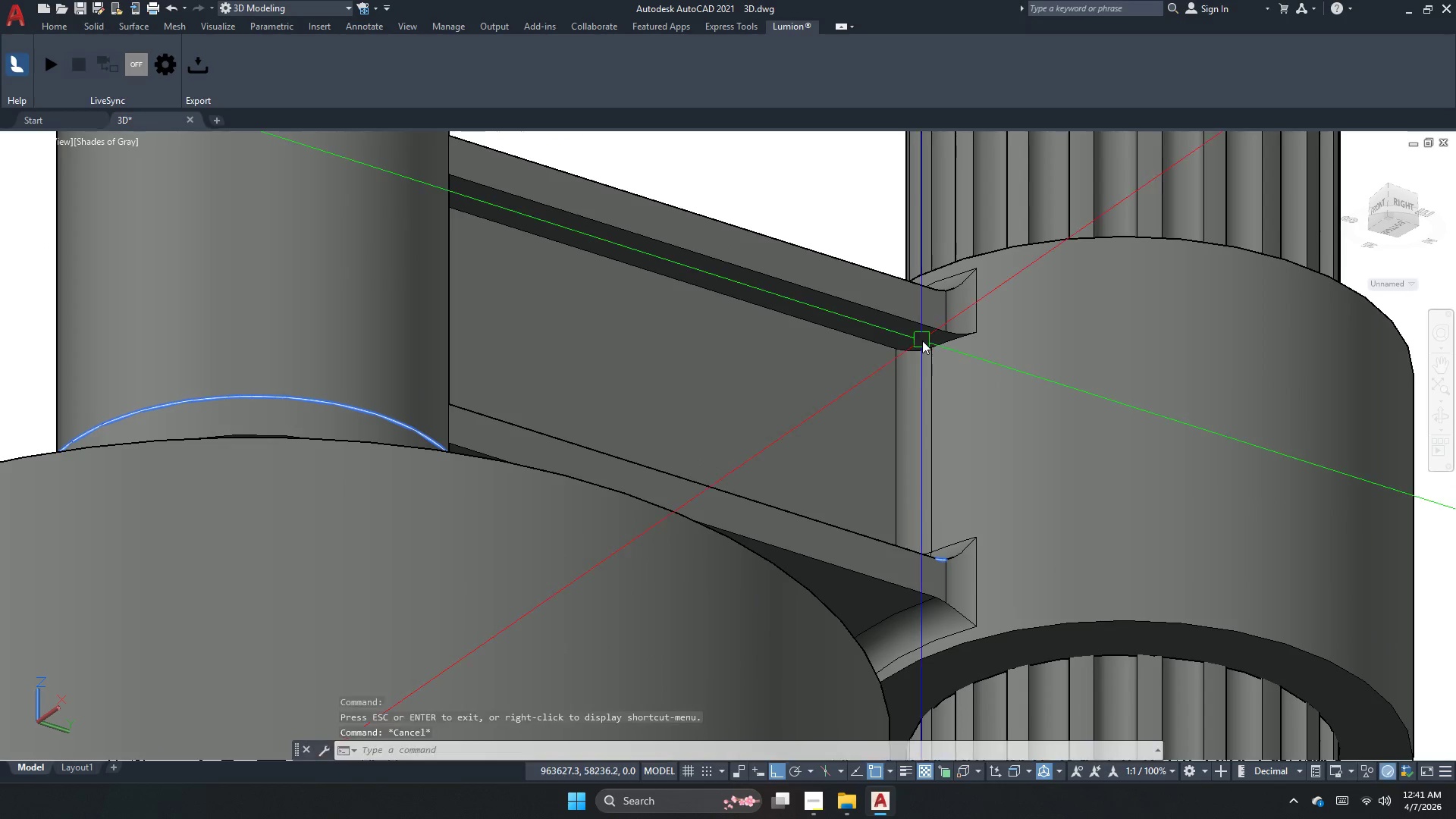 
key(Escape)
 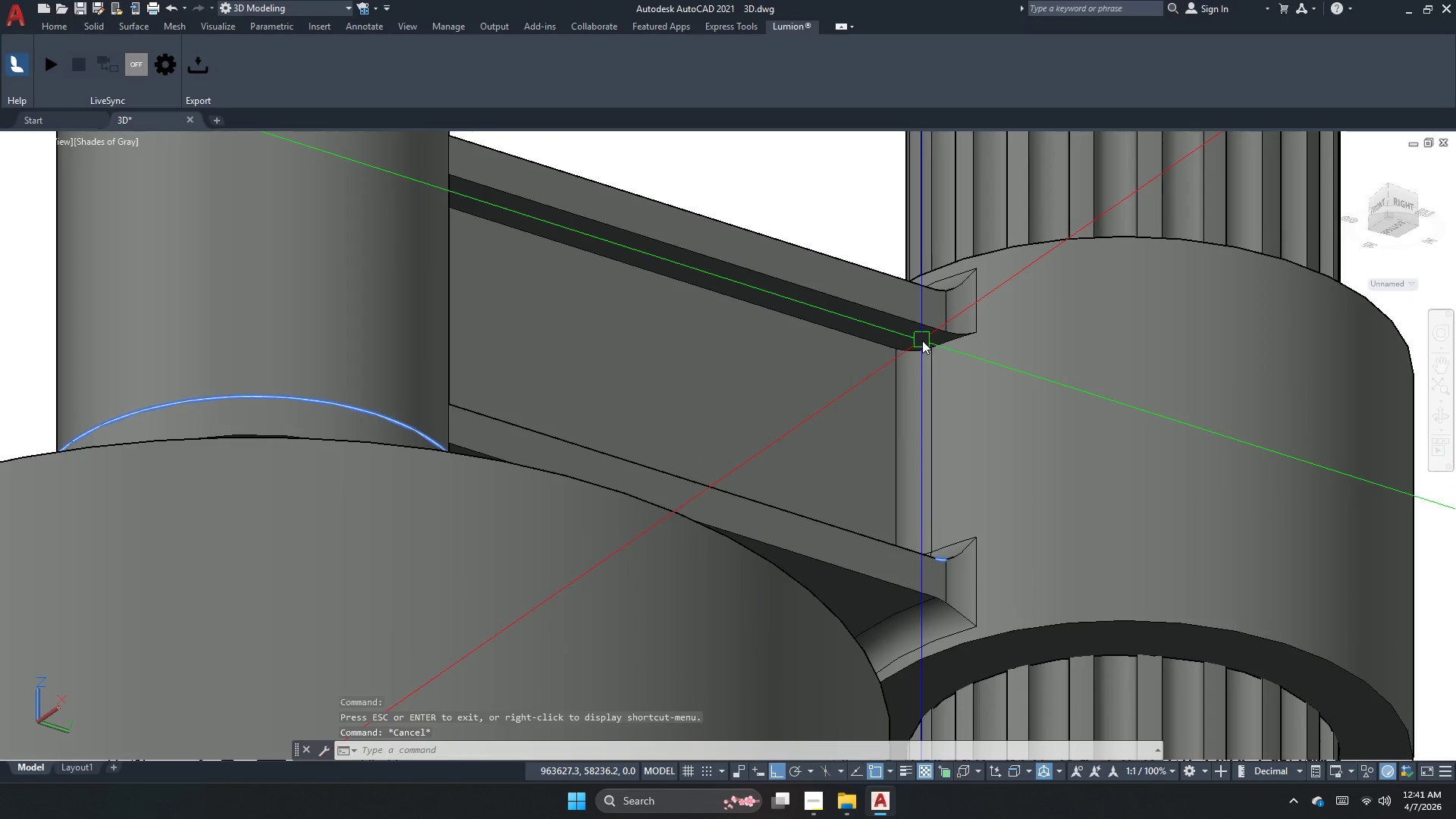 
scroll: coordinate [922, 340], scroll_direction: up, amount: 4.0
 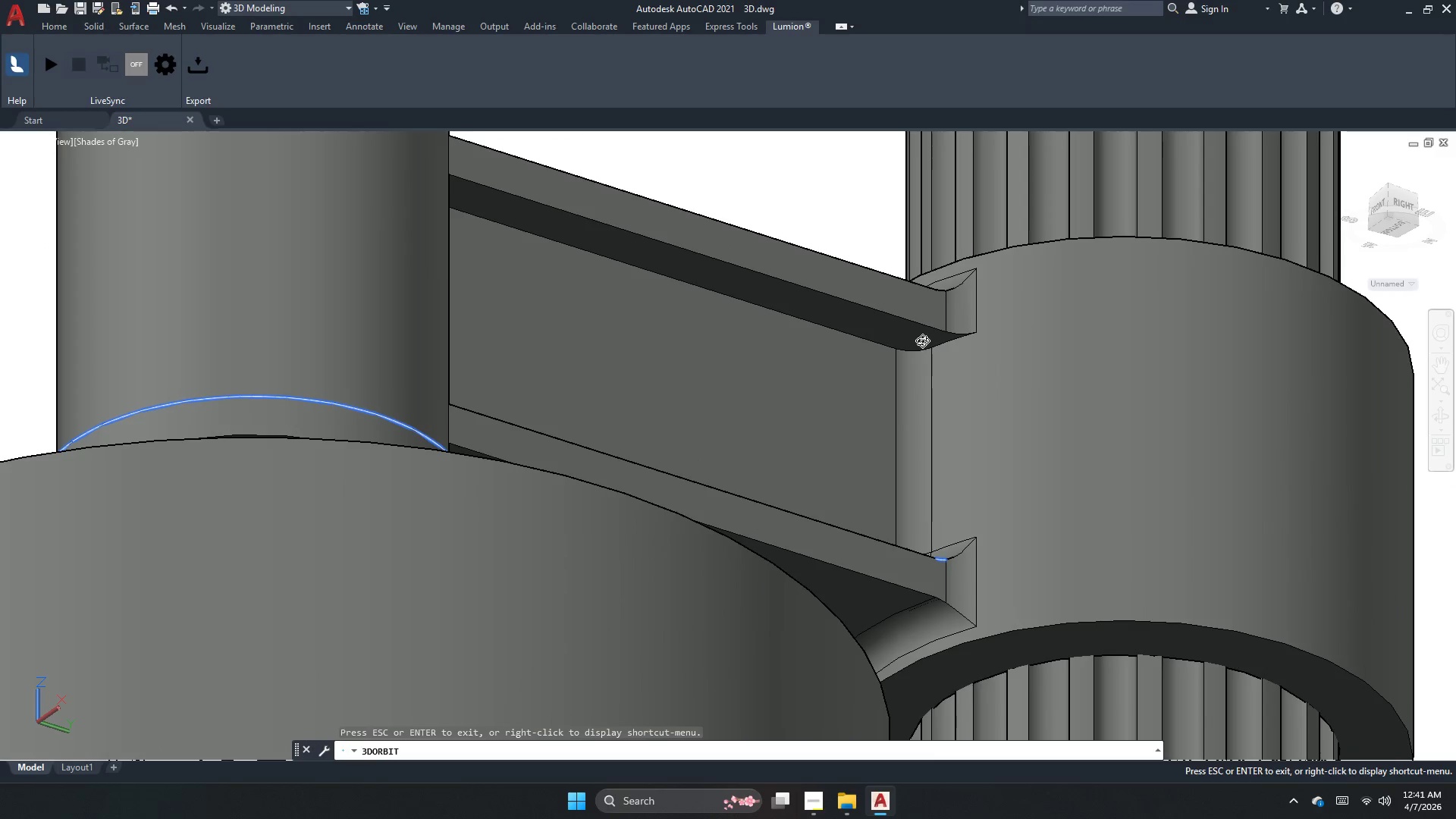 
key(Escape)
 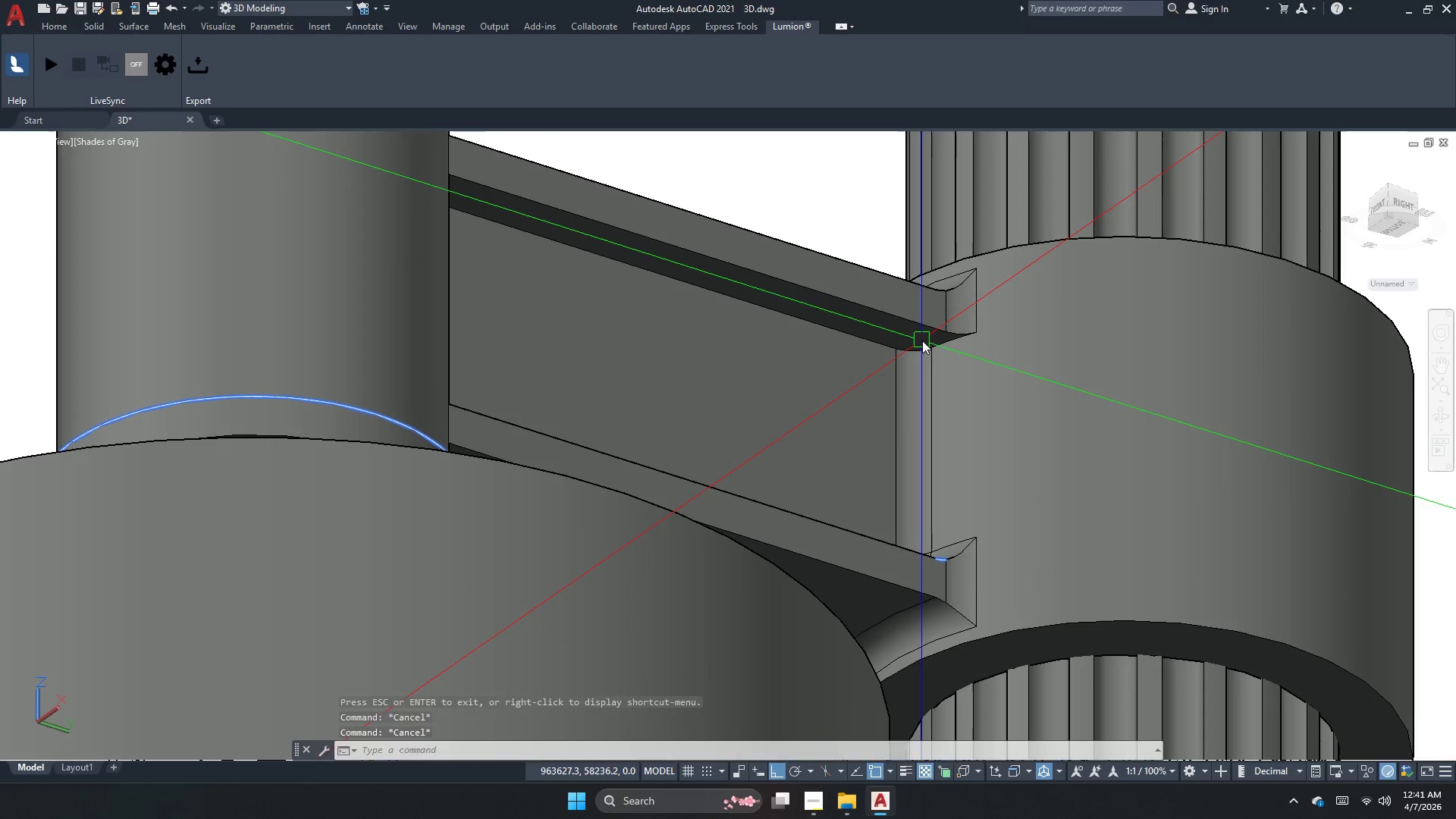 
key(F)
 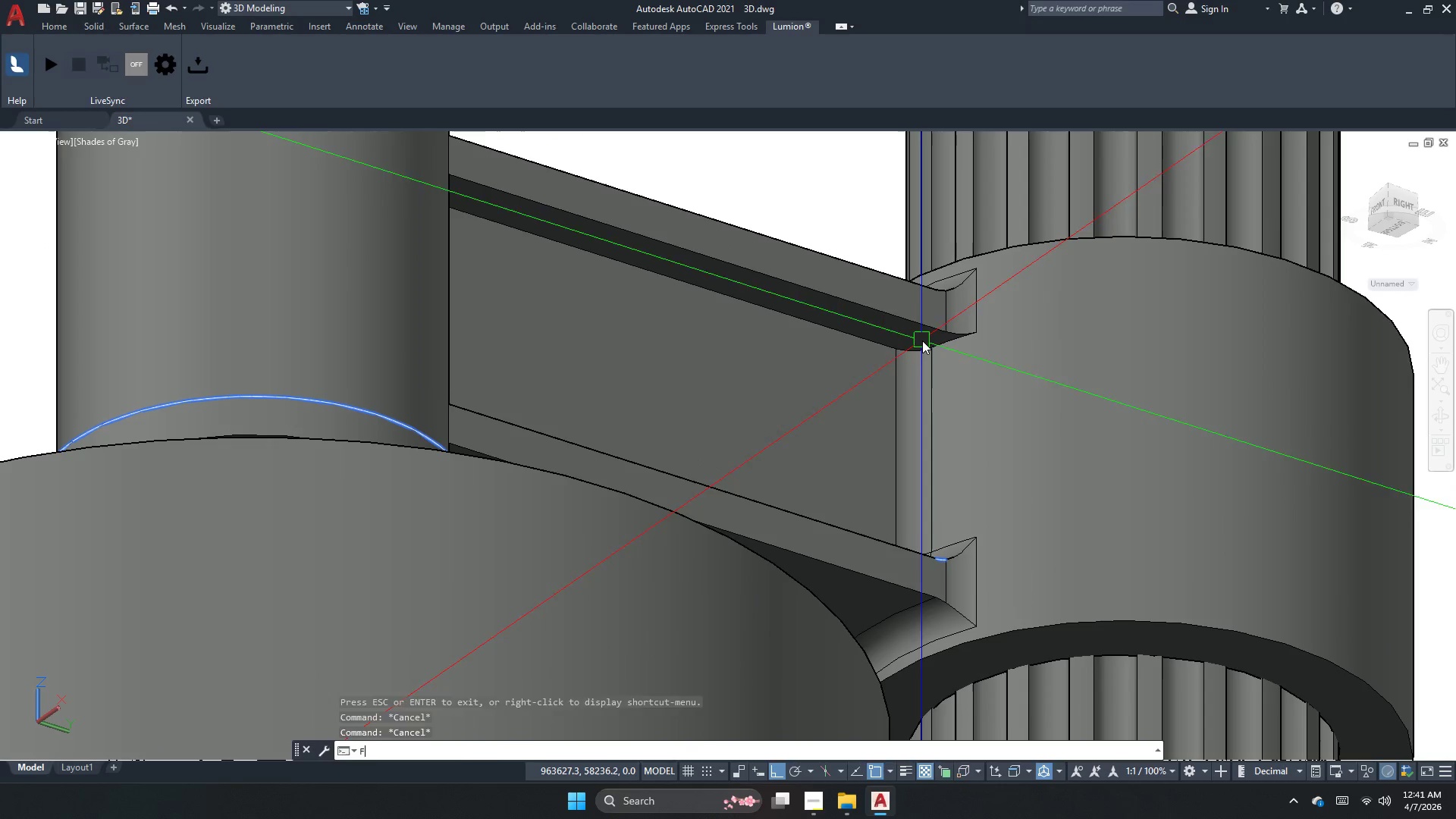 
key(Space)
 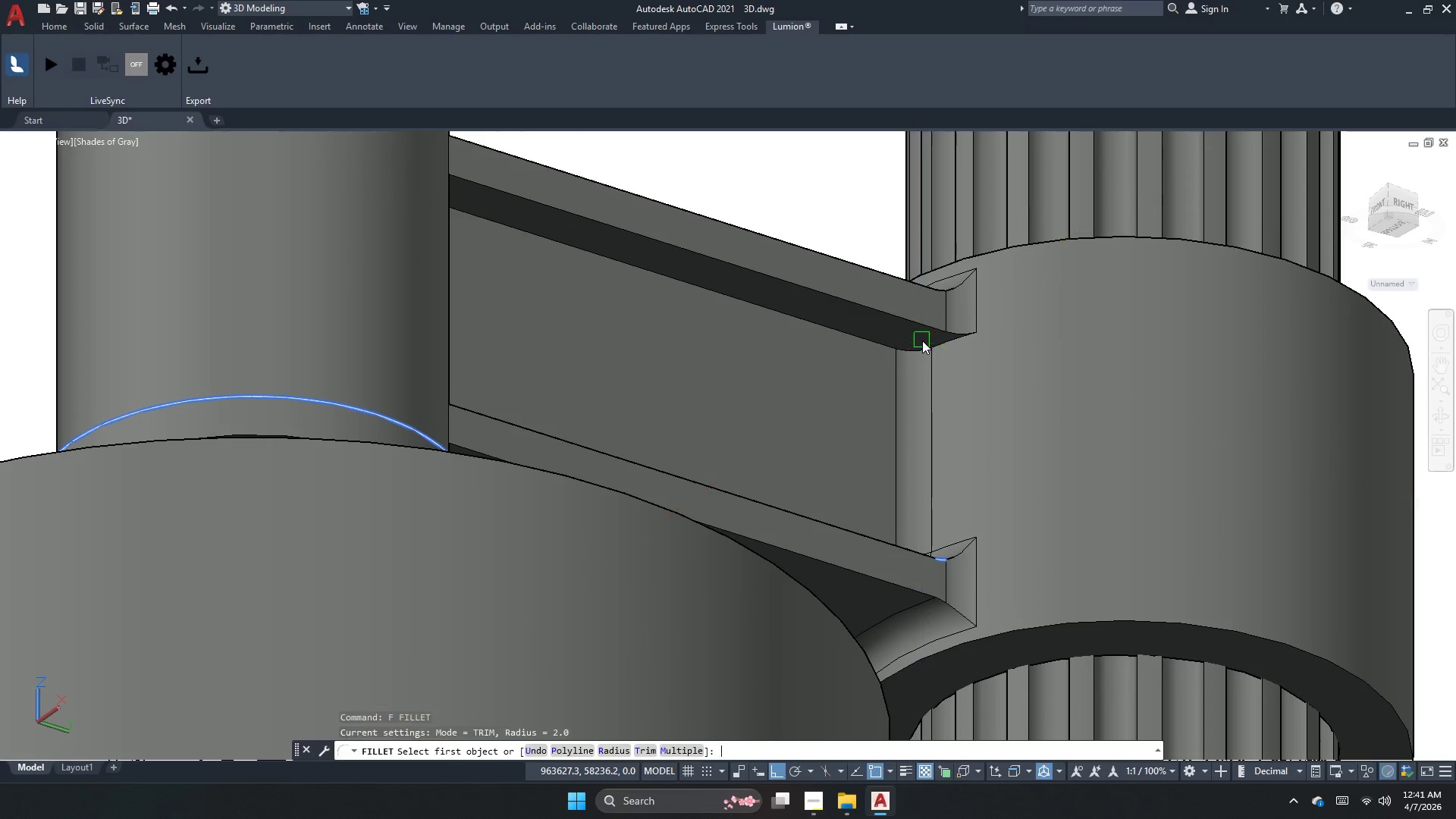 
key(R)
 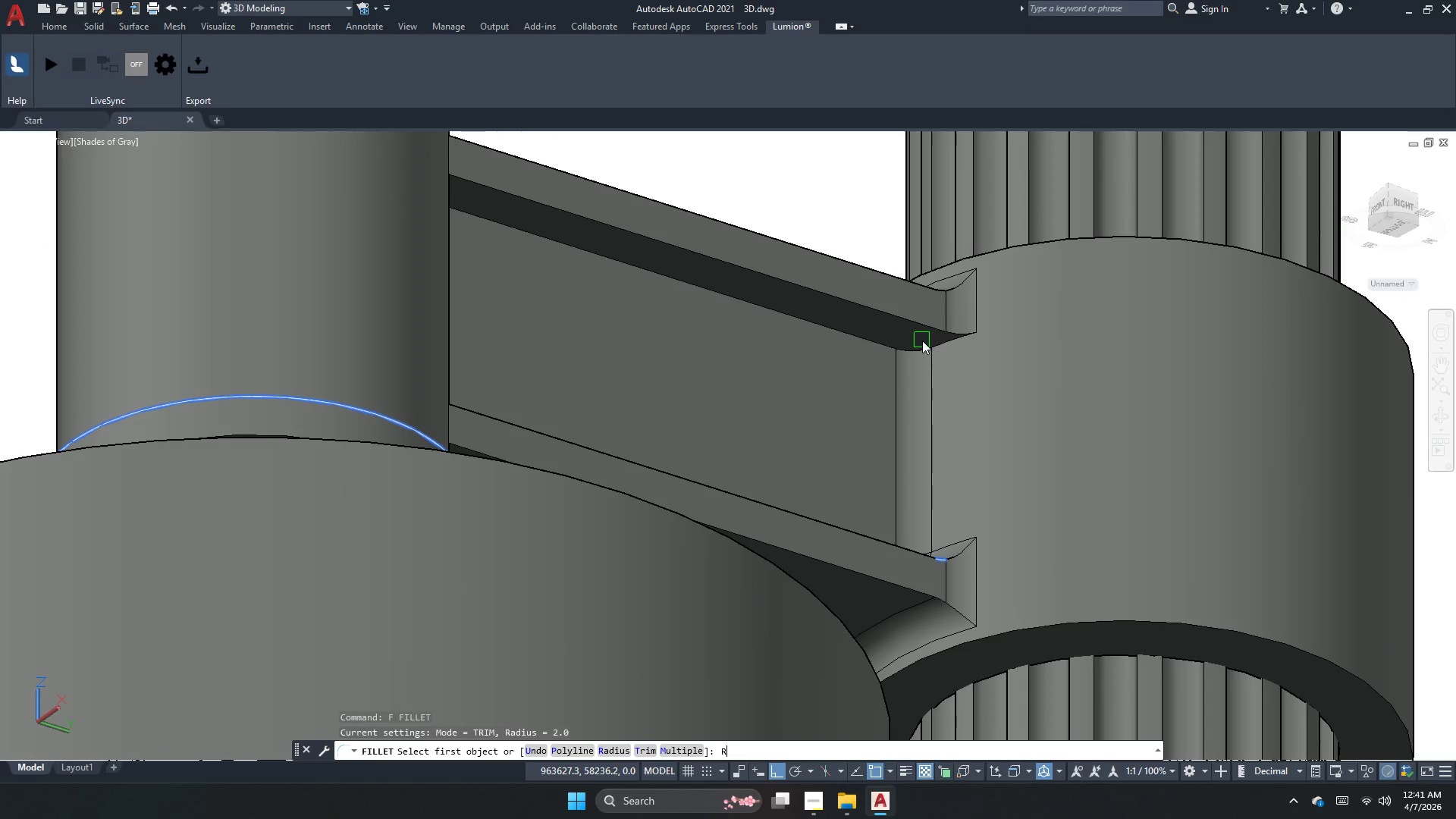 
key(Space)
 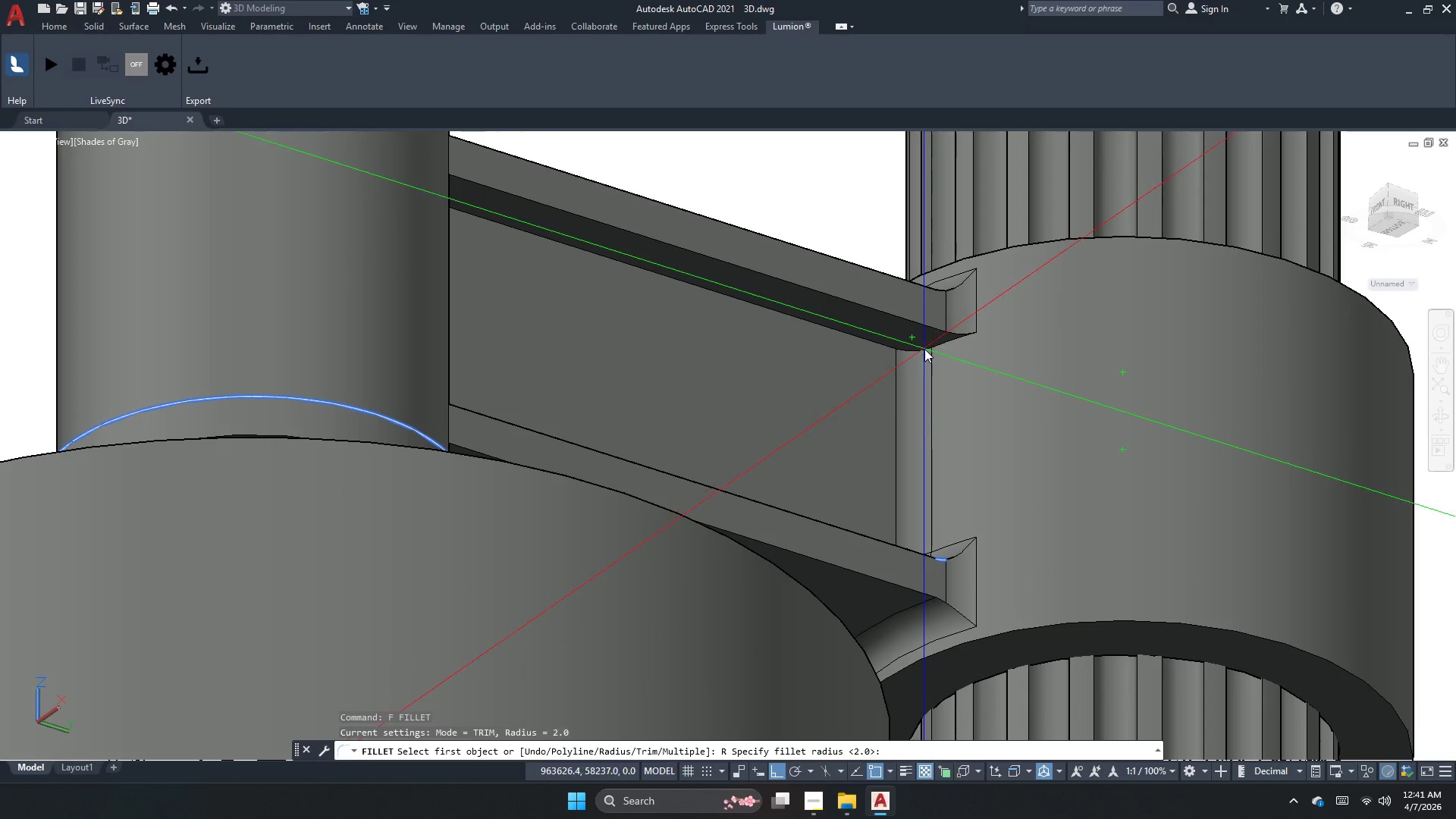 
key(Space)
 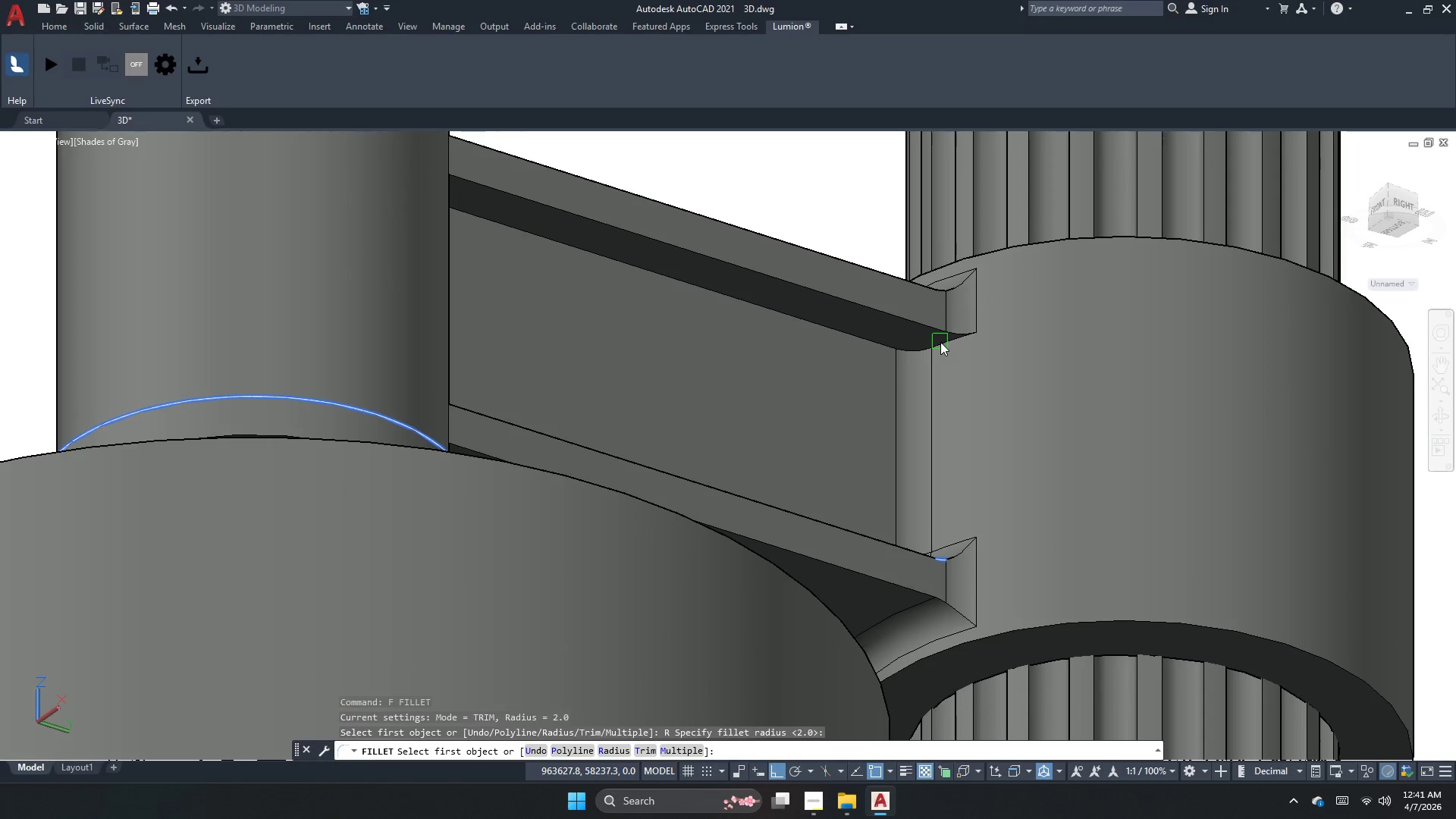 
left_click([940, 342])
 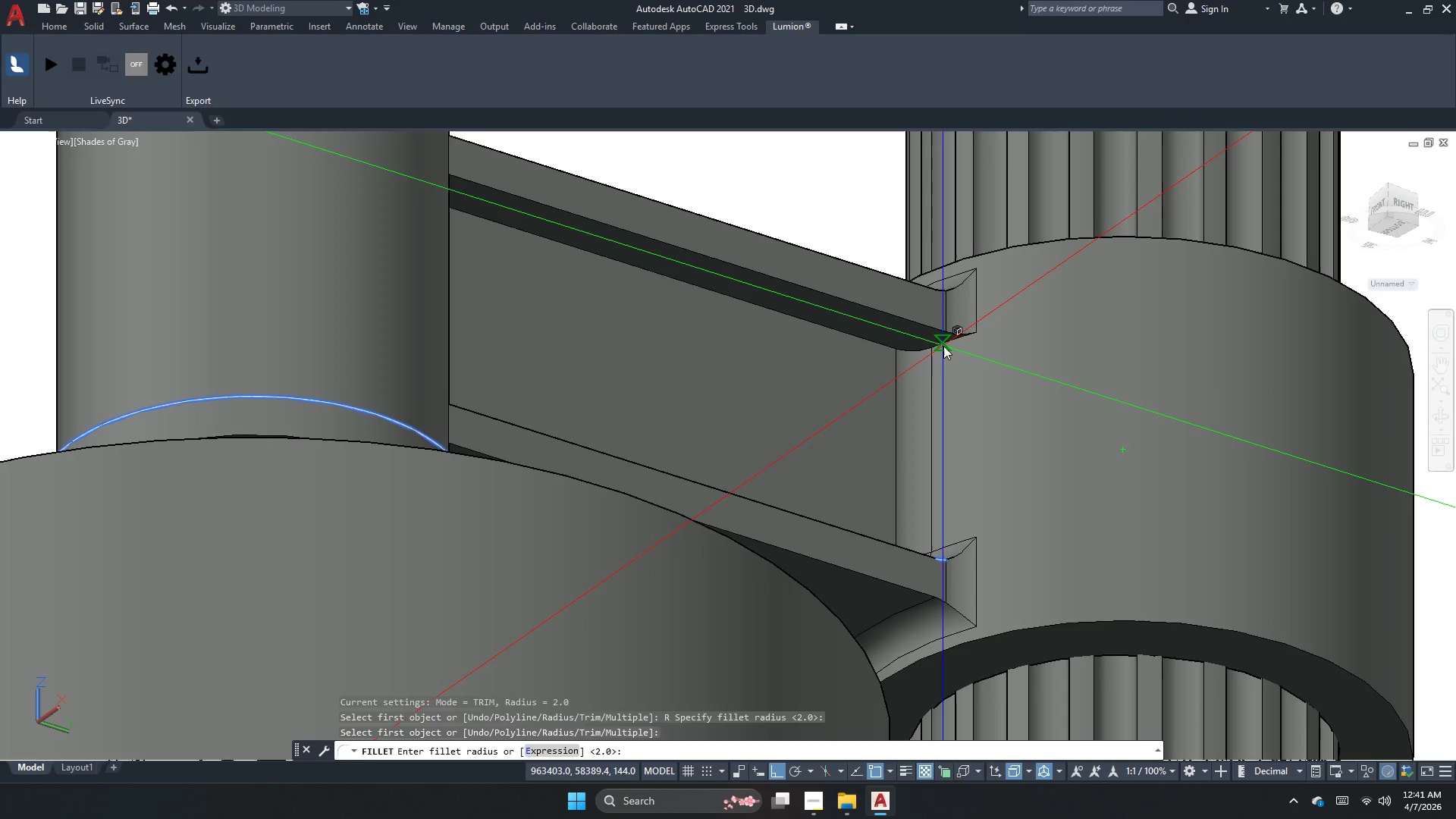 
key(Escape)
 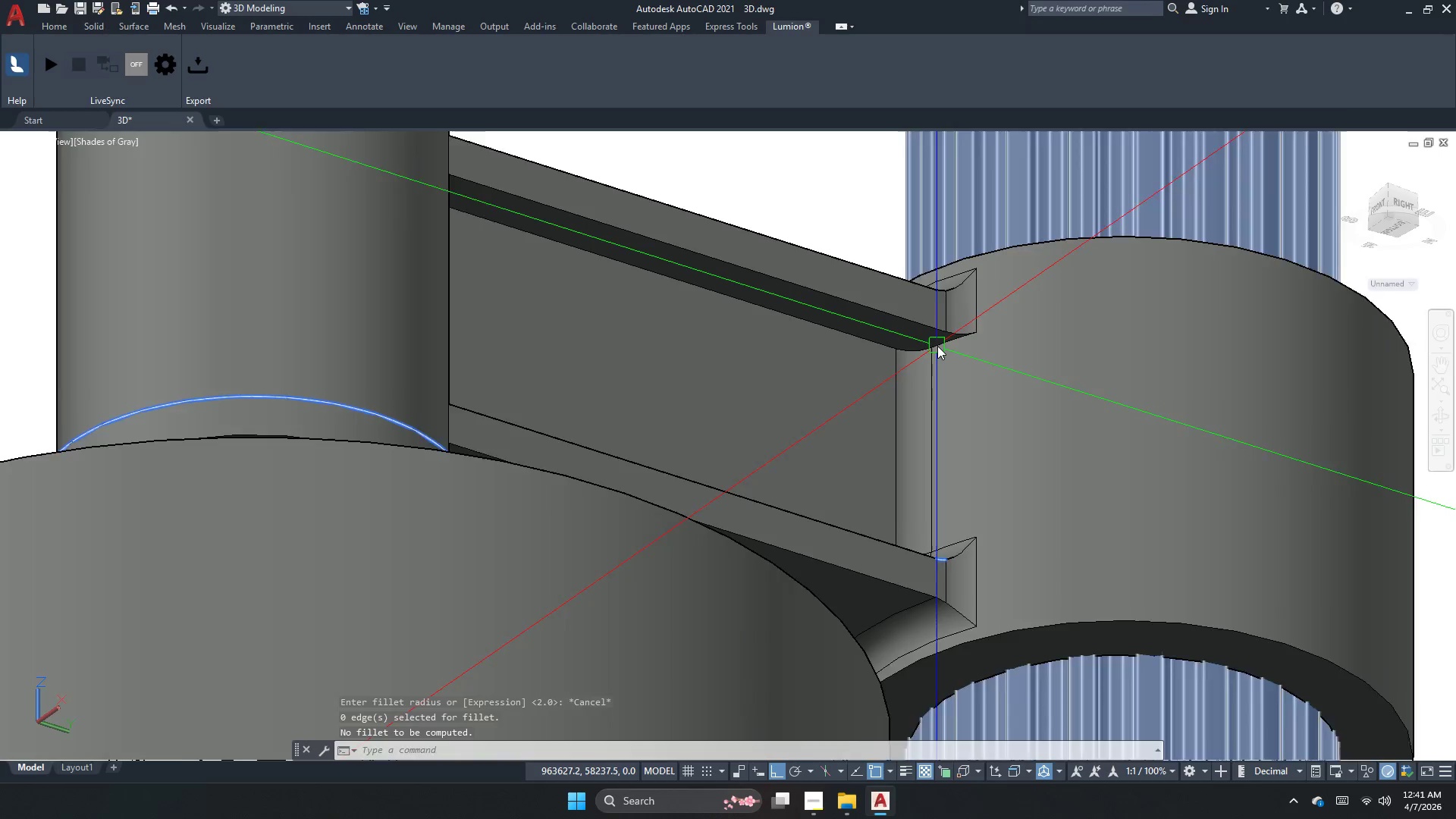 
key(Space)
 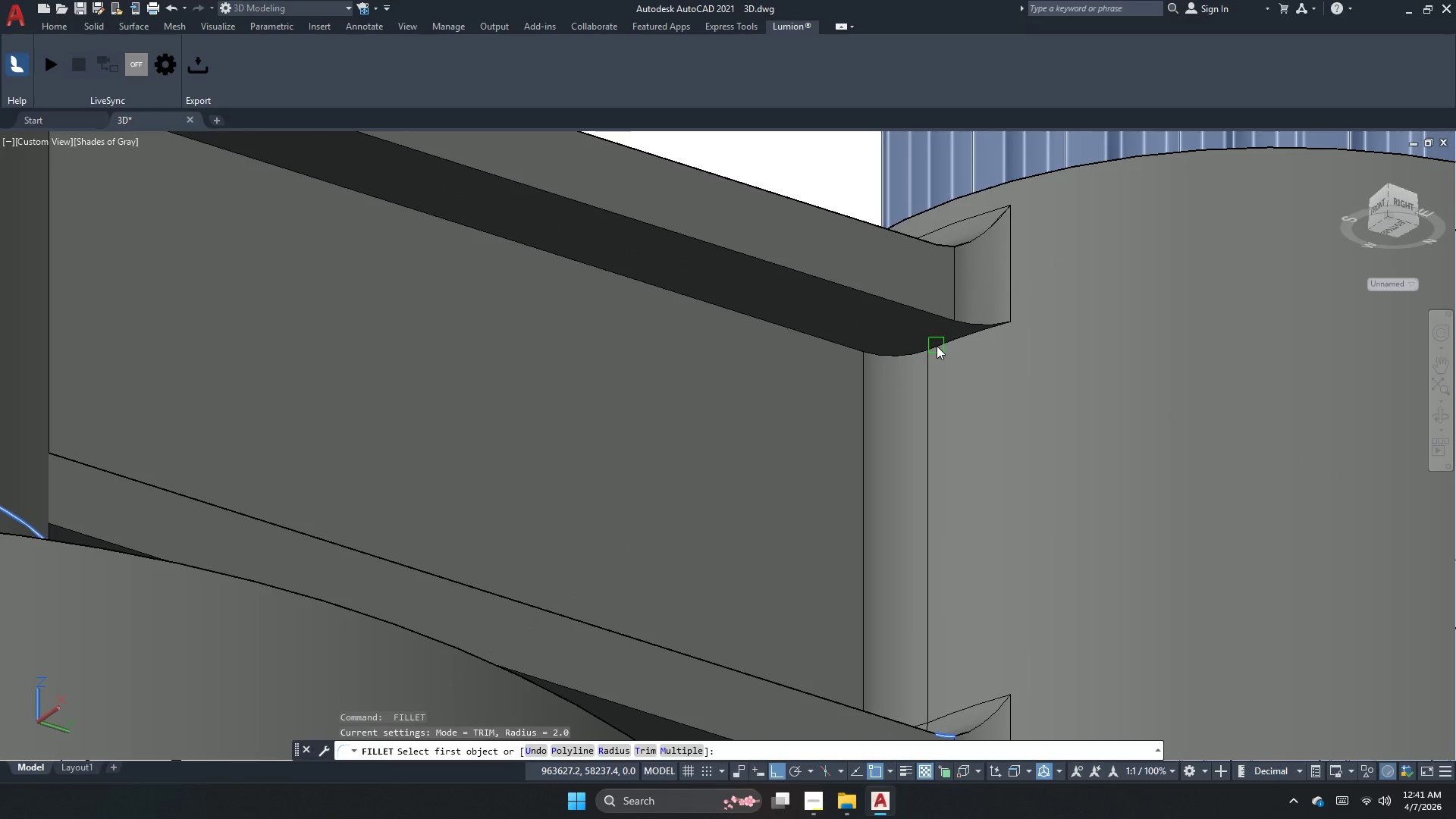 
scroll: coordinate [934, 346], scroll_direction: up, amount: 2.0
 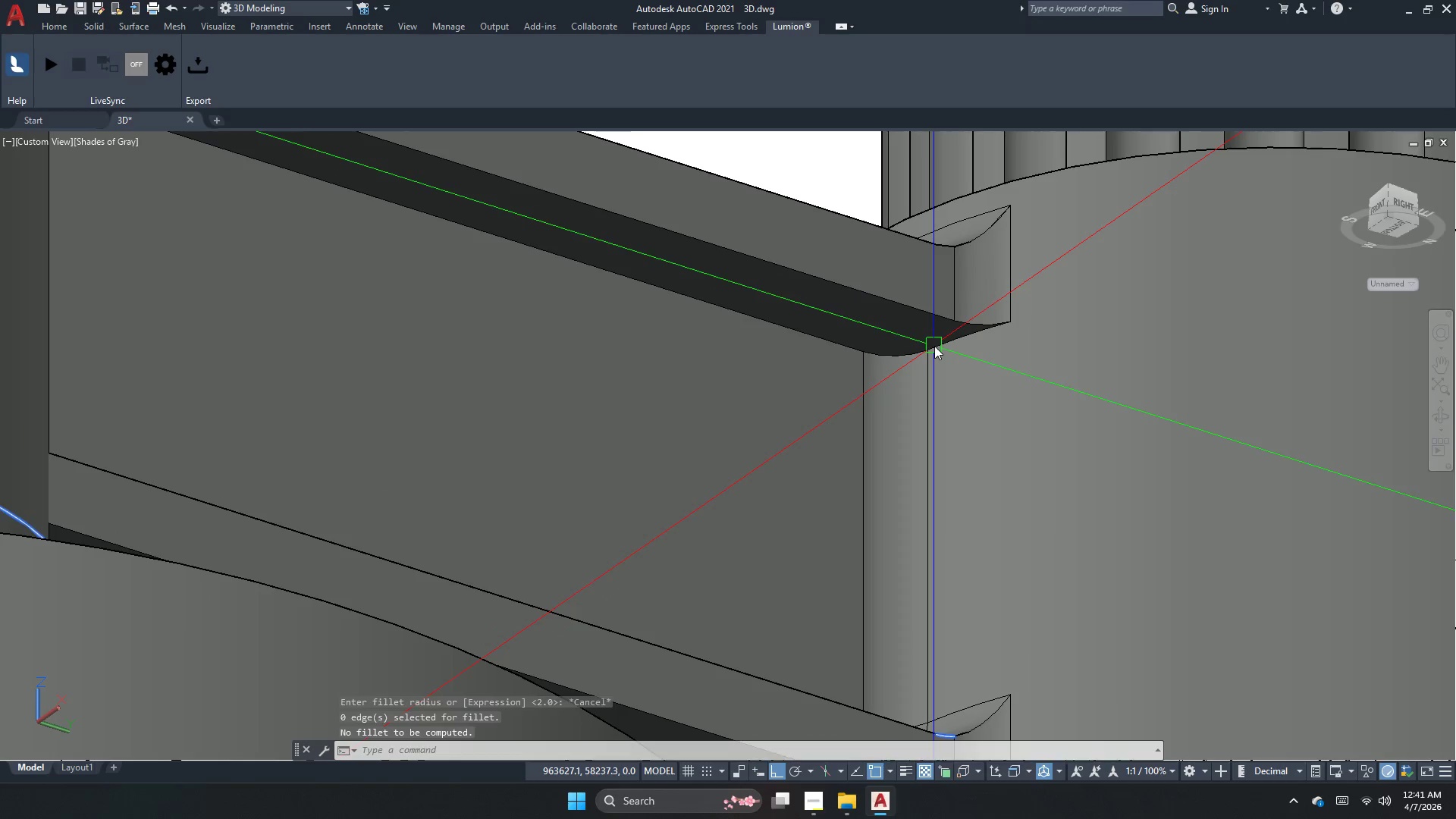 
left_click([937, 346])
 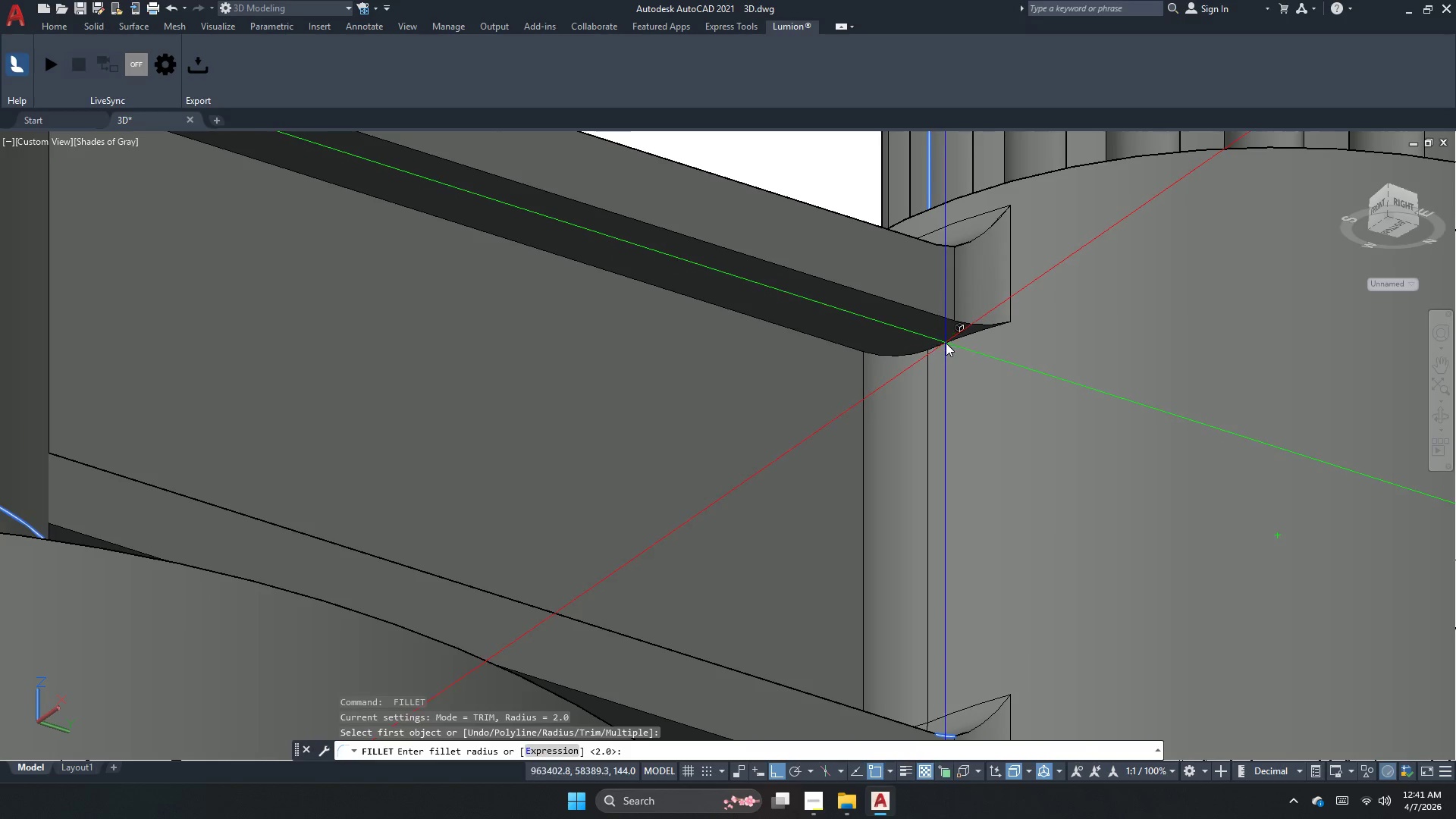 
key(Escape)
 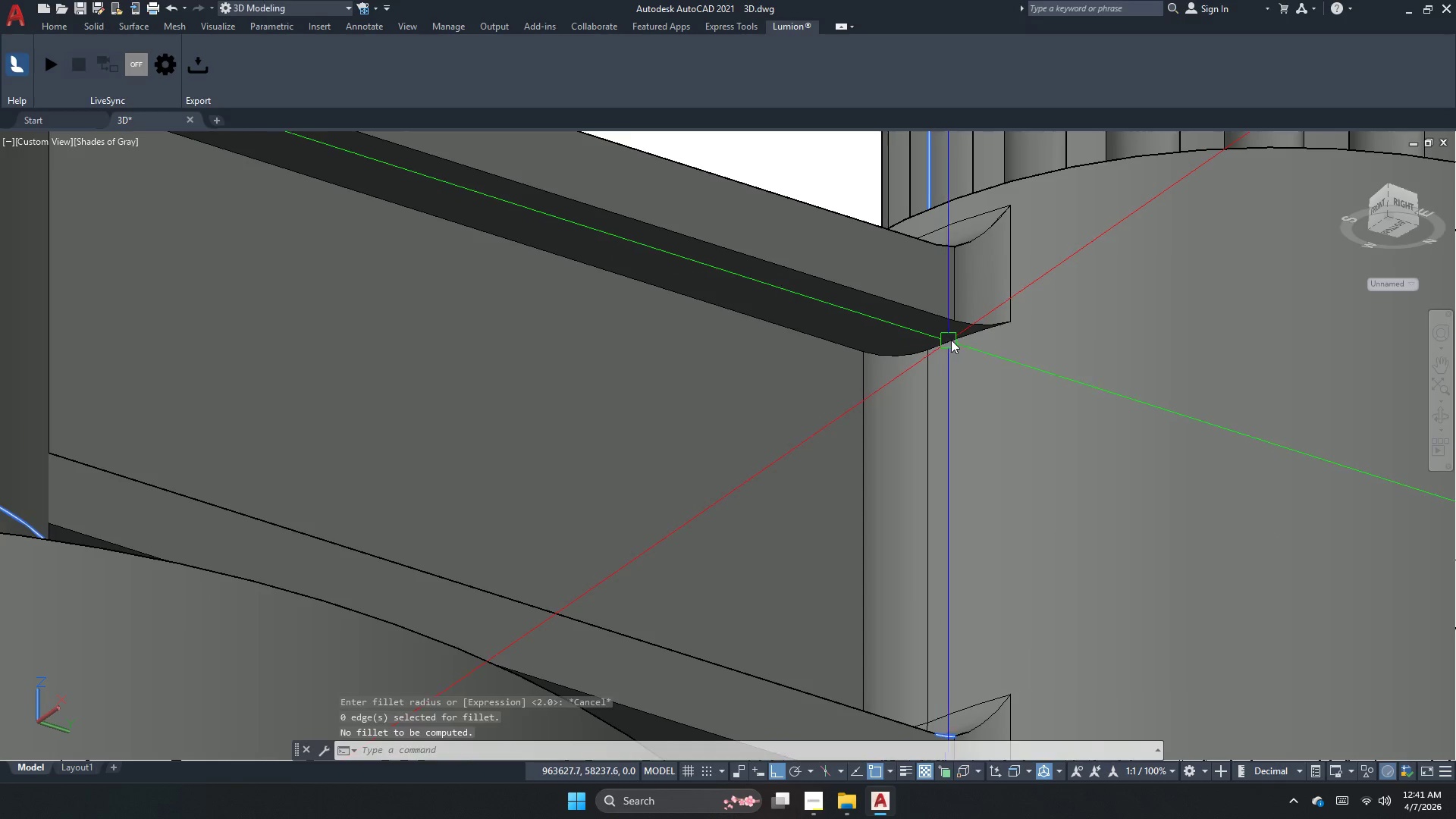 
key(Space)
 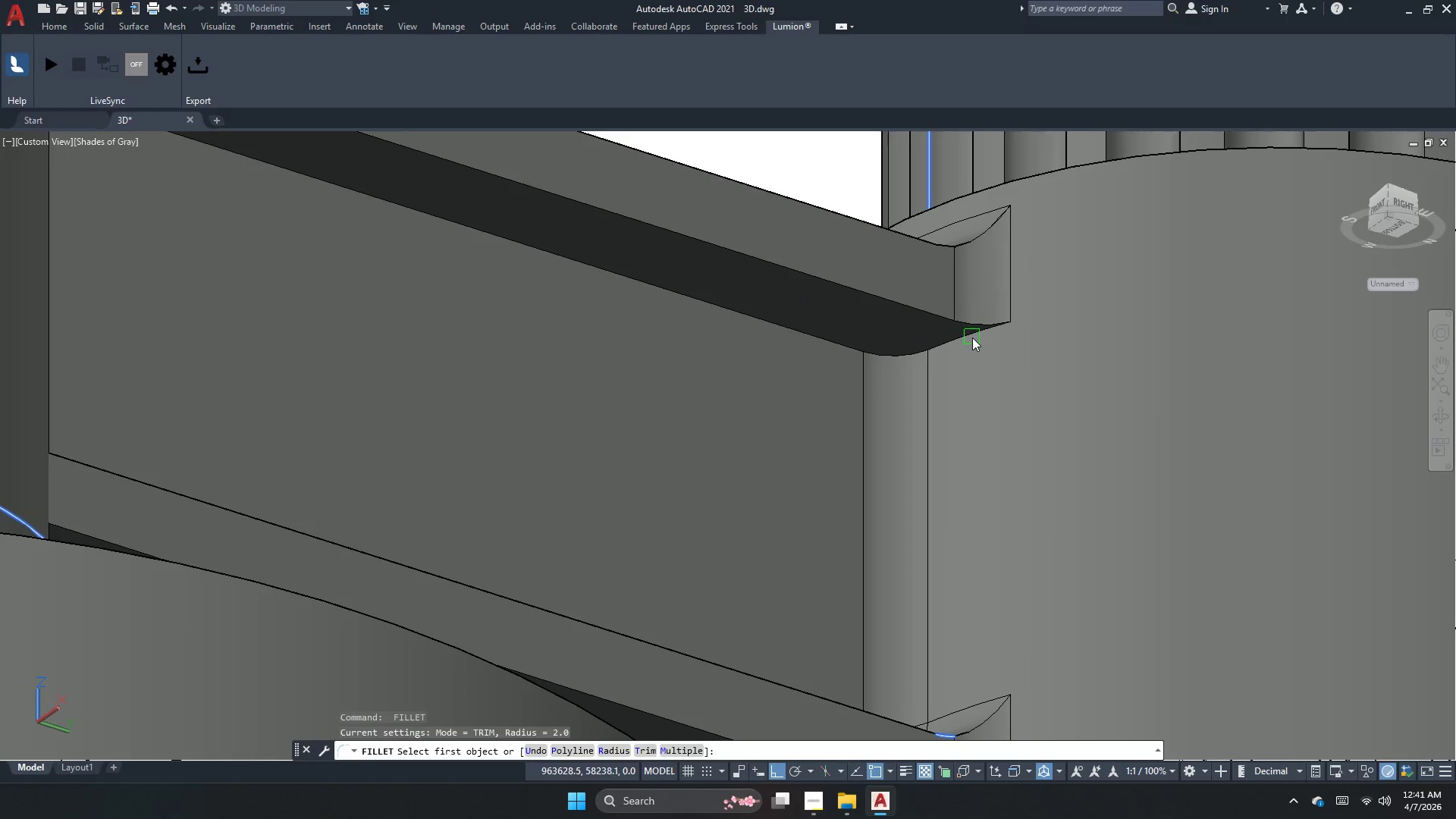 
left_click([972, 337])
 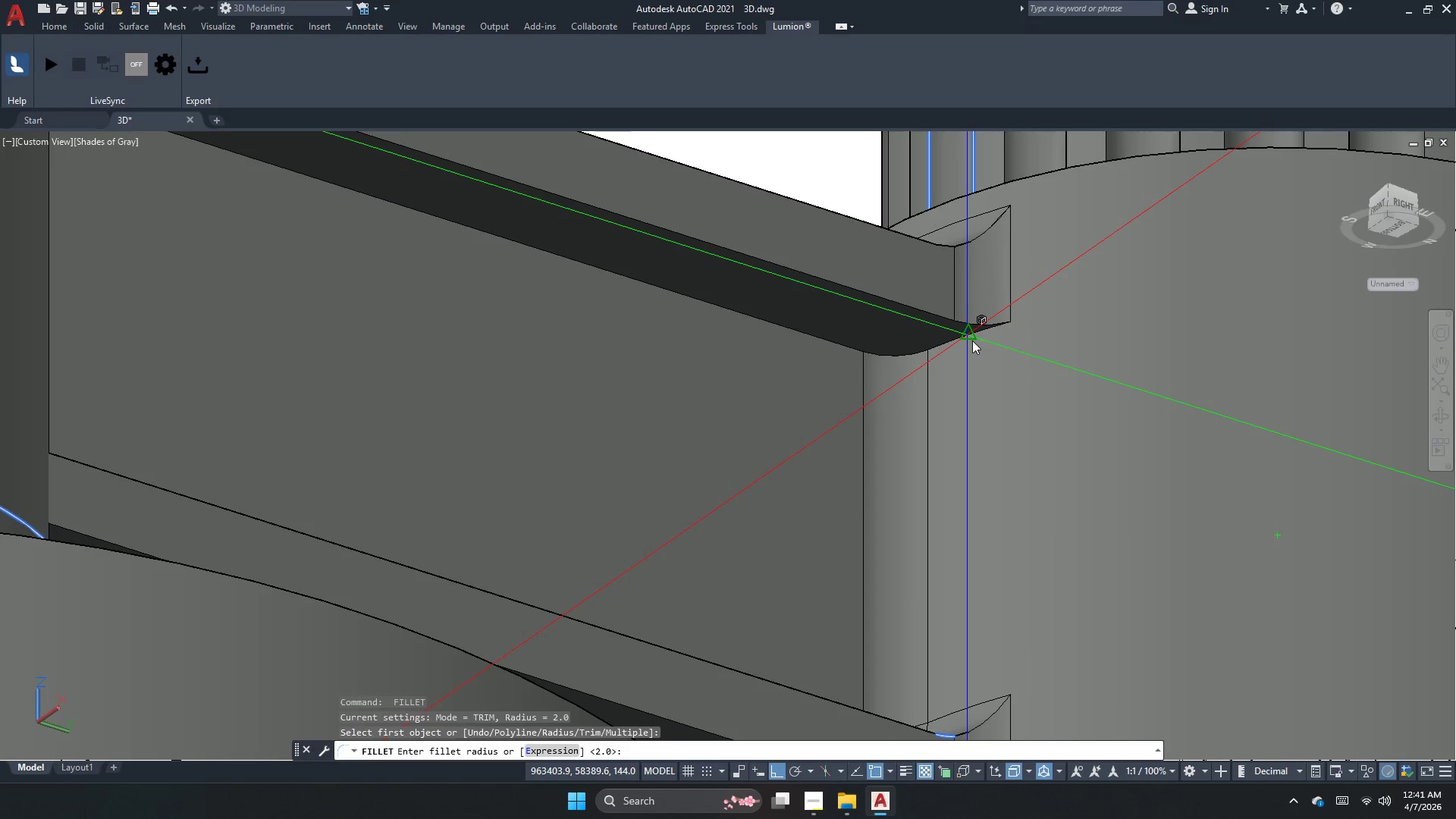 
key(Escape)
 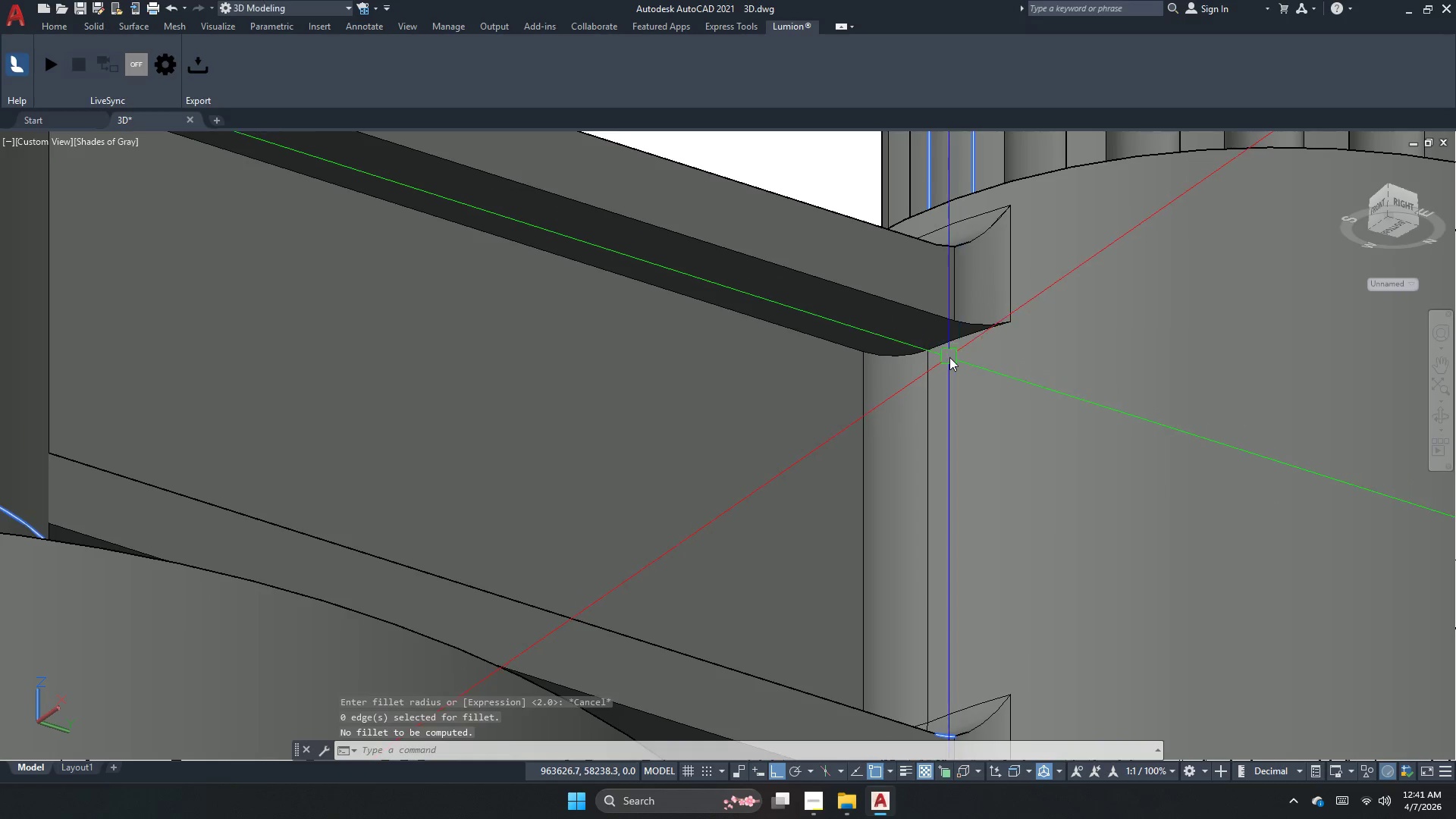 
key(Escape)
 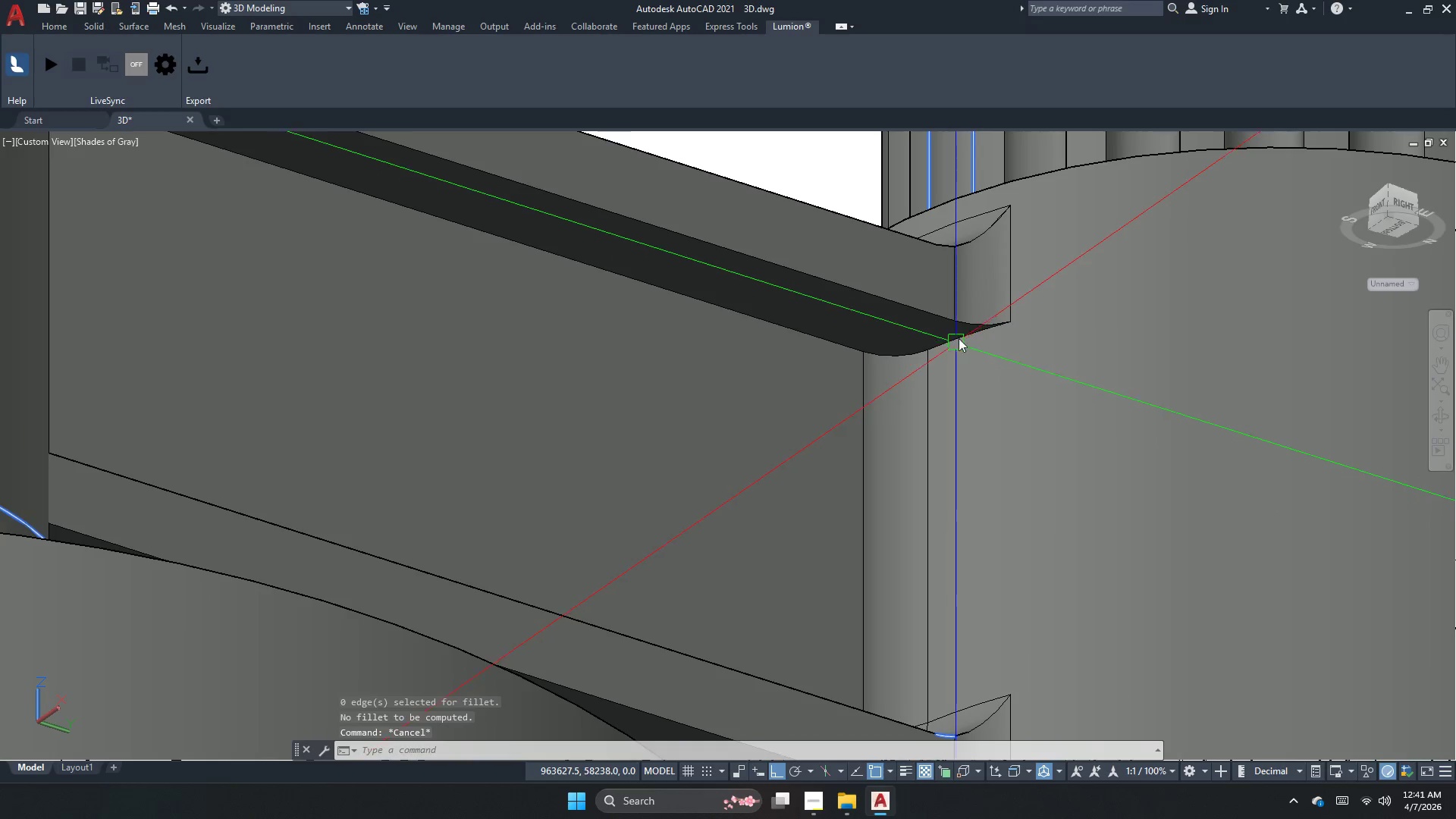 
left_click([959, 335])
 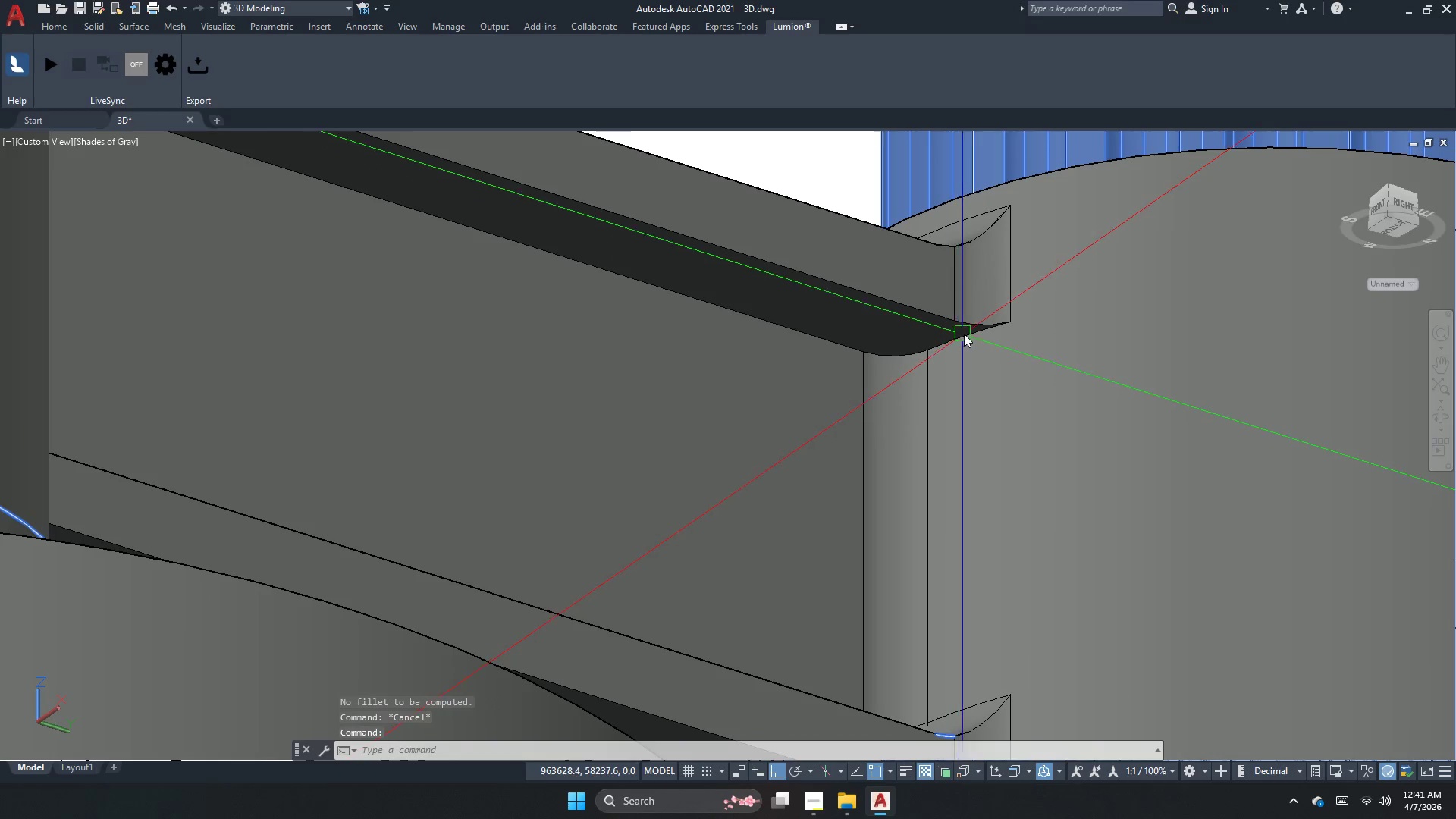 
key(Escape)
 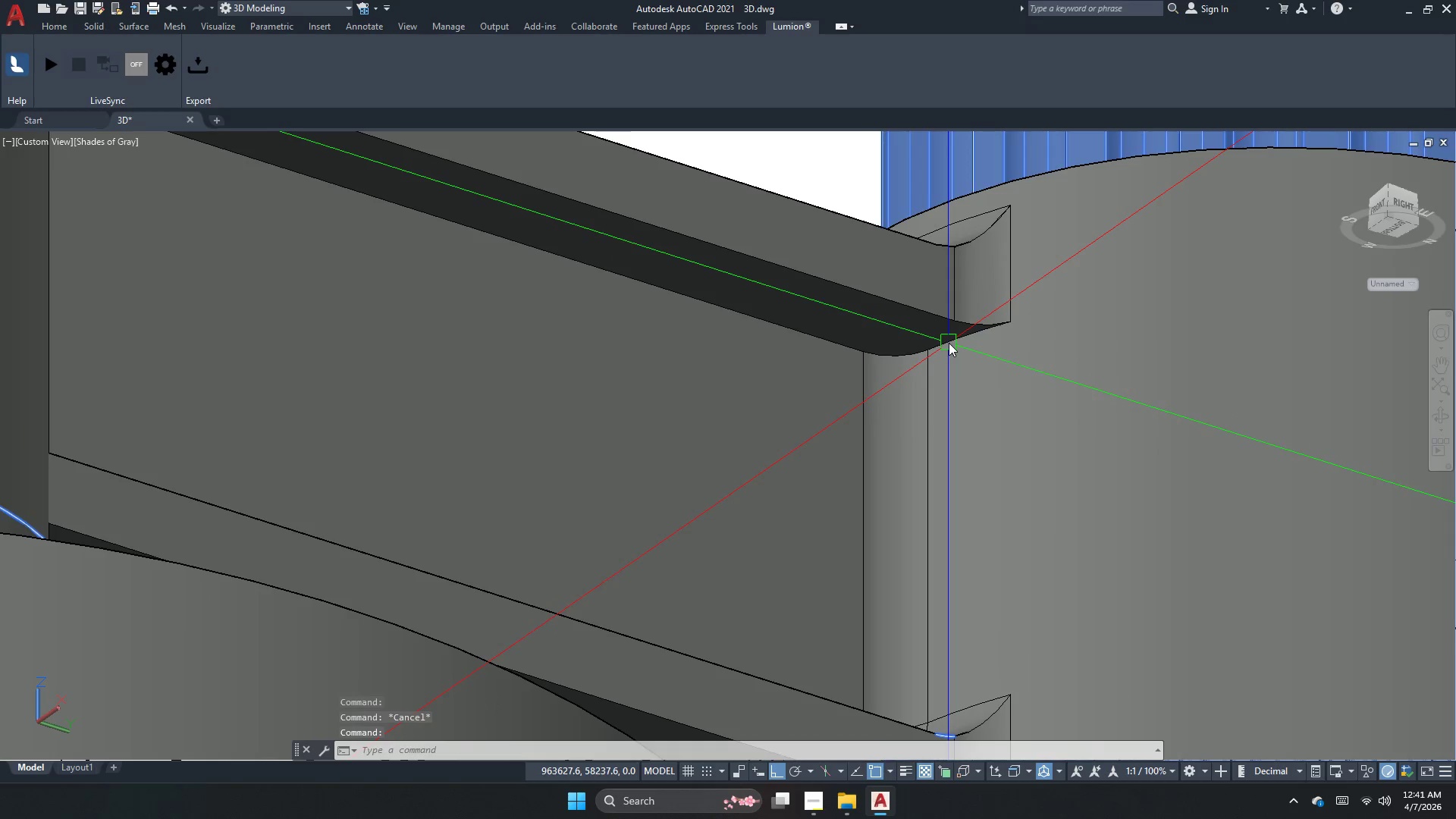 
key(Escape)
 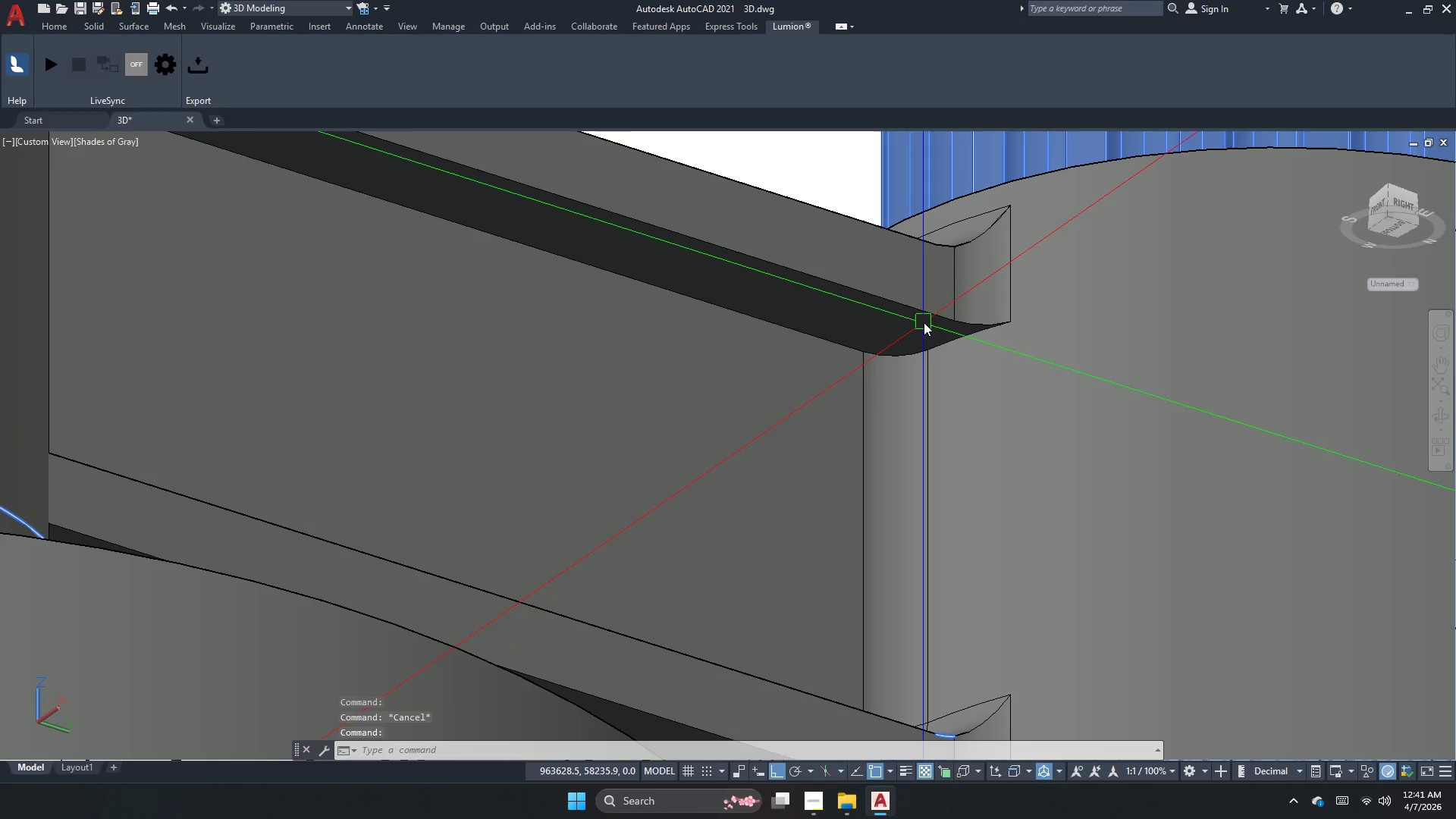 
double_click([879, 278])
 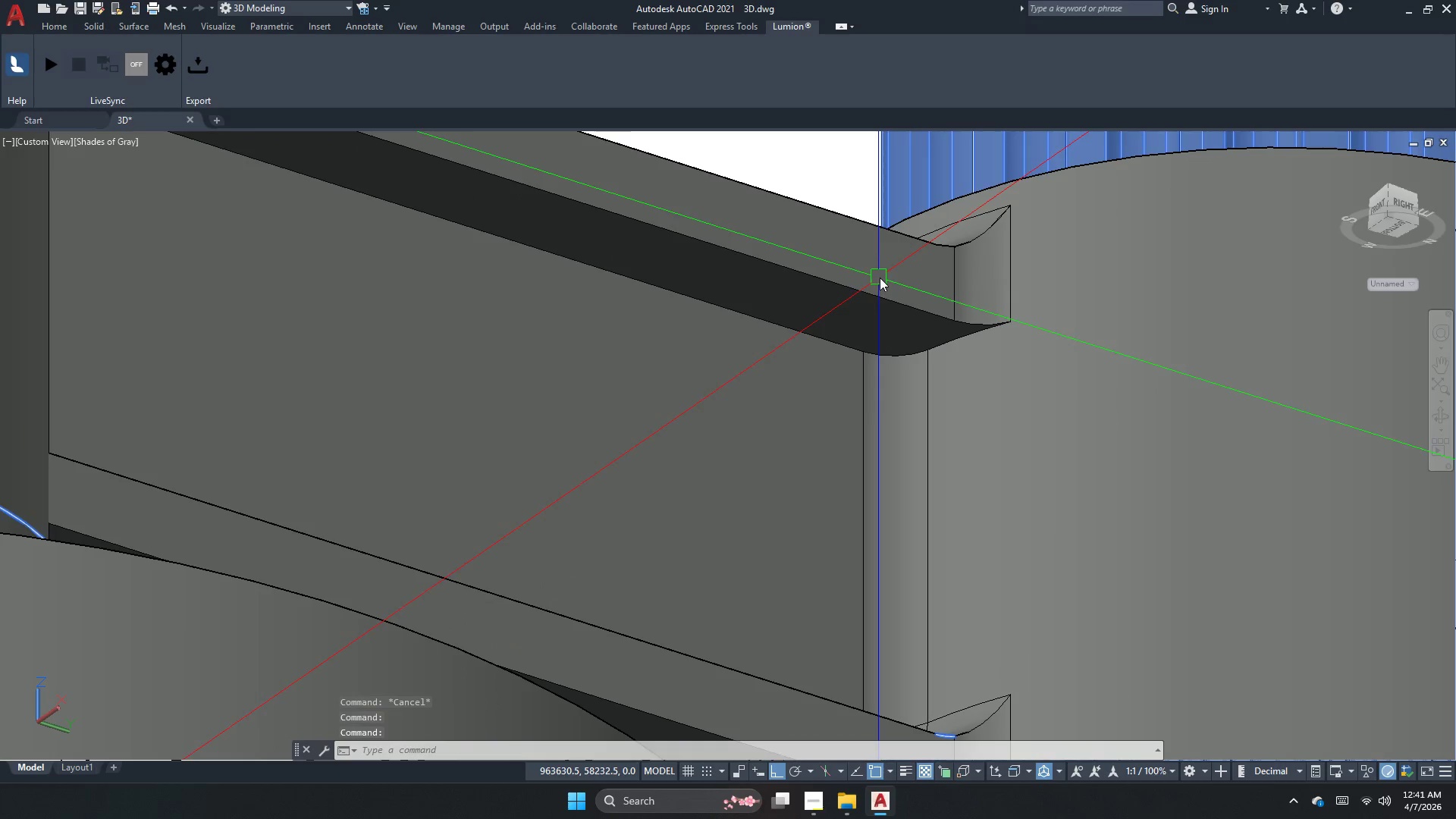 
key(Escape)
 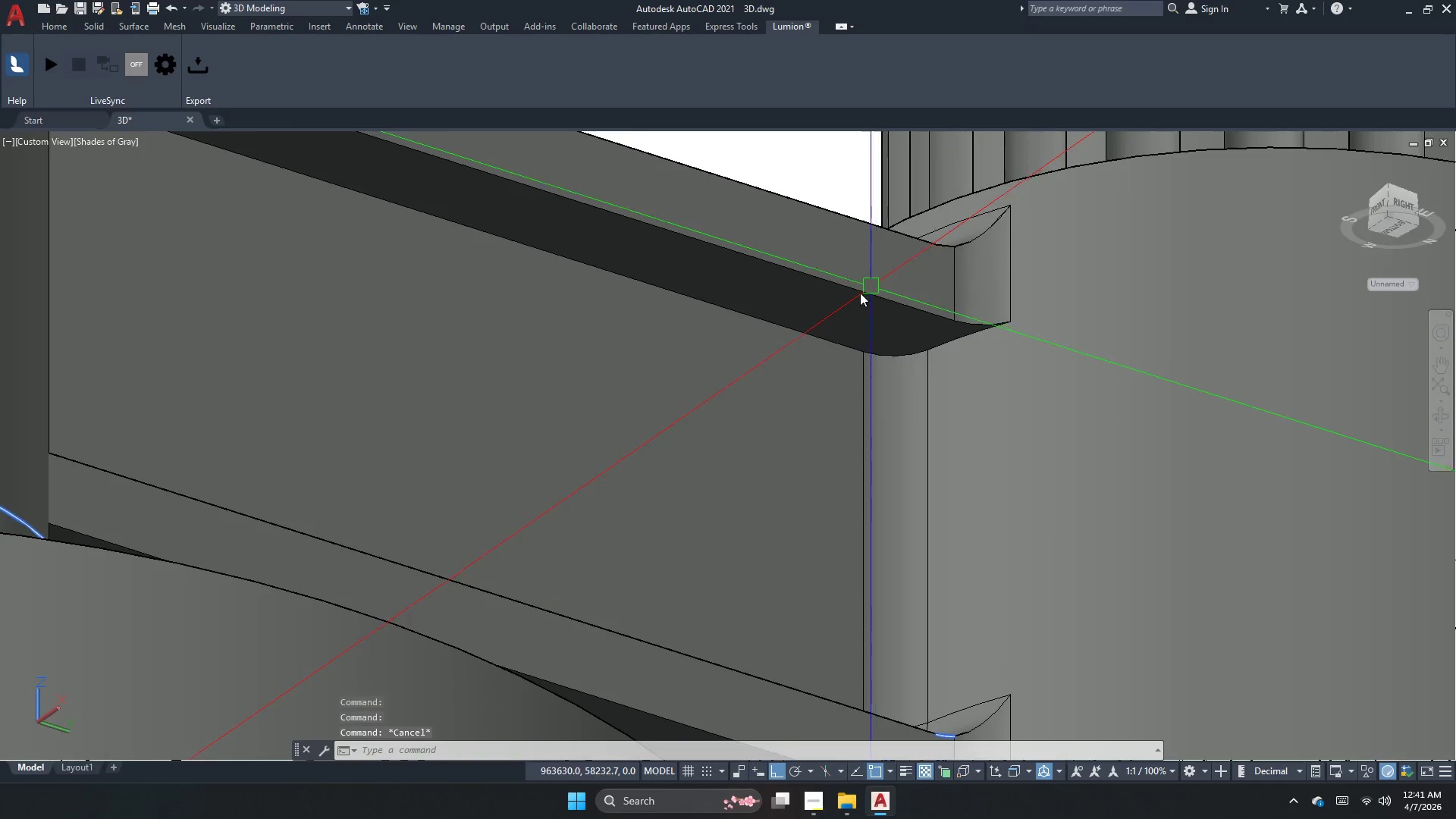 
left_click([773, 327])
 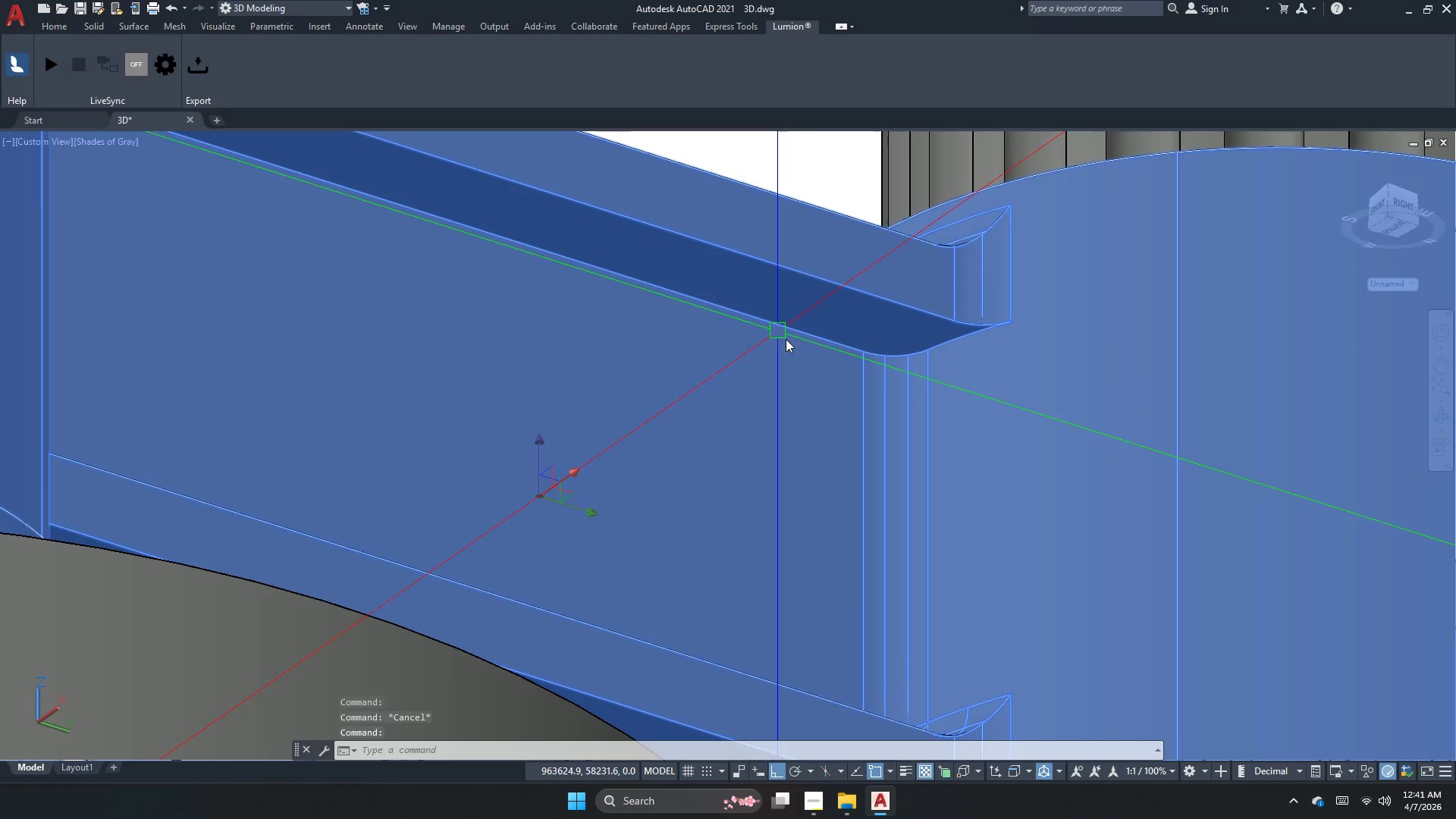 
key(Escape)
 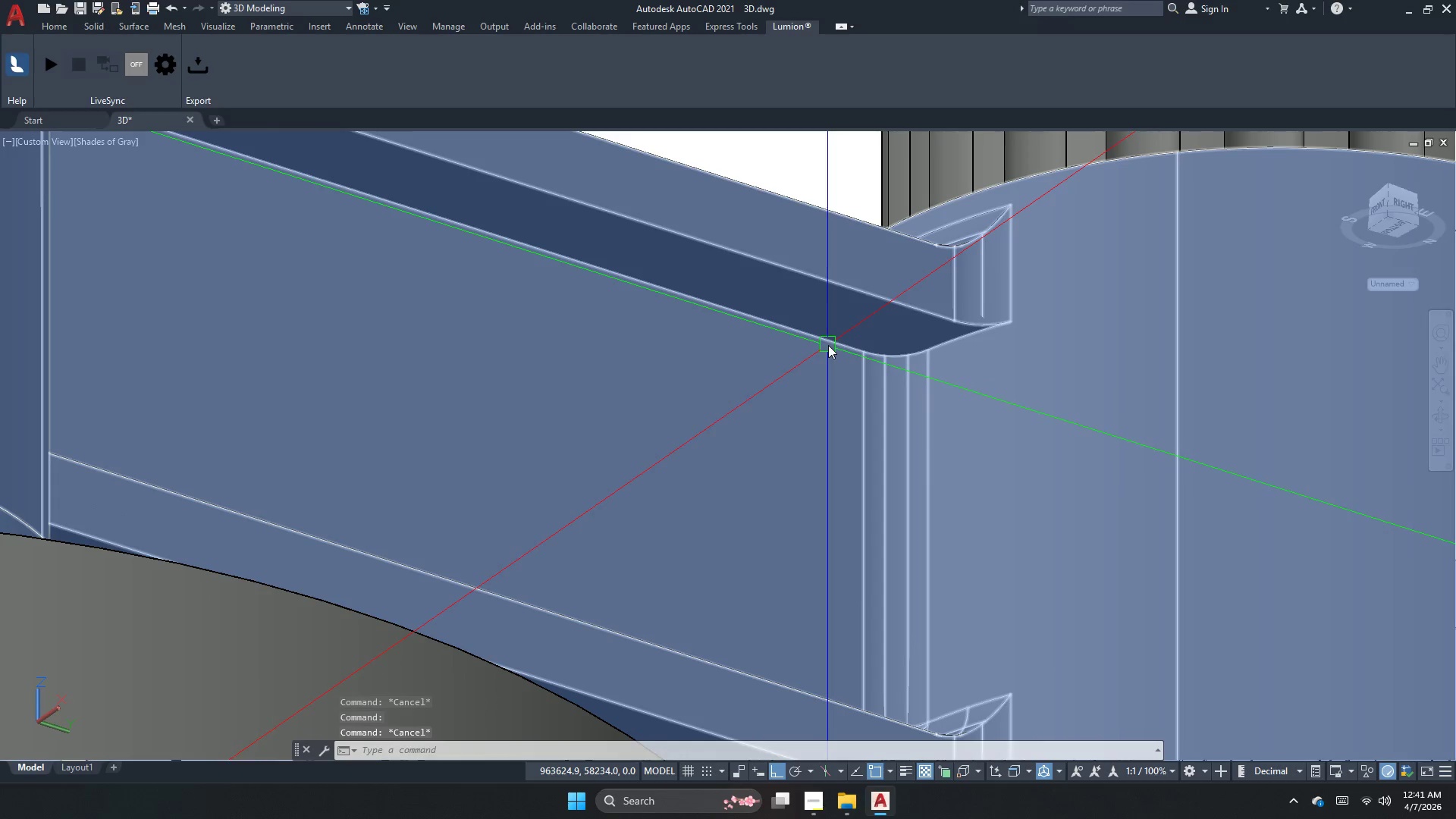 
key(Space)
 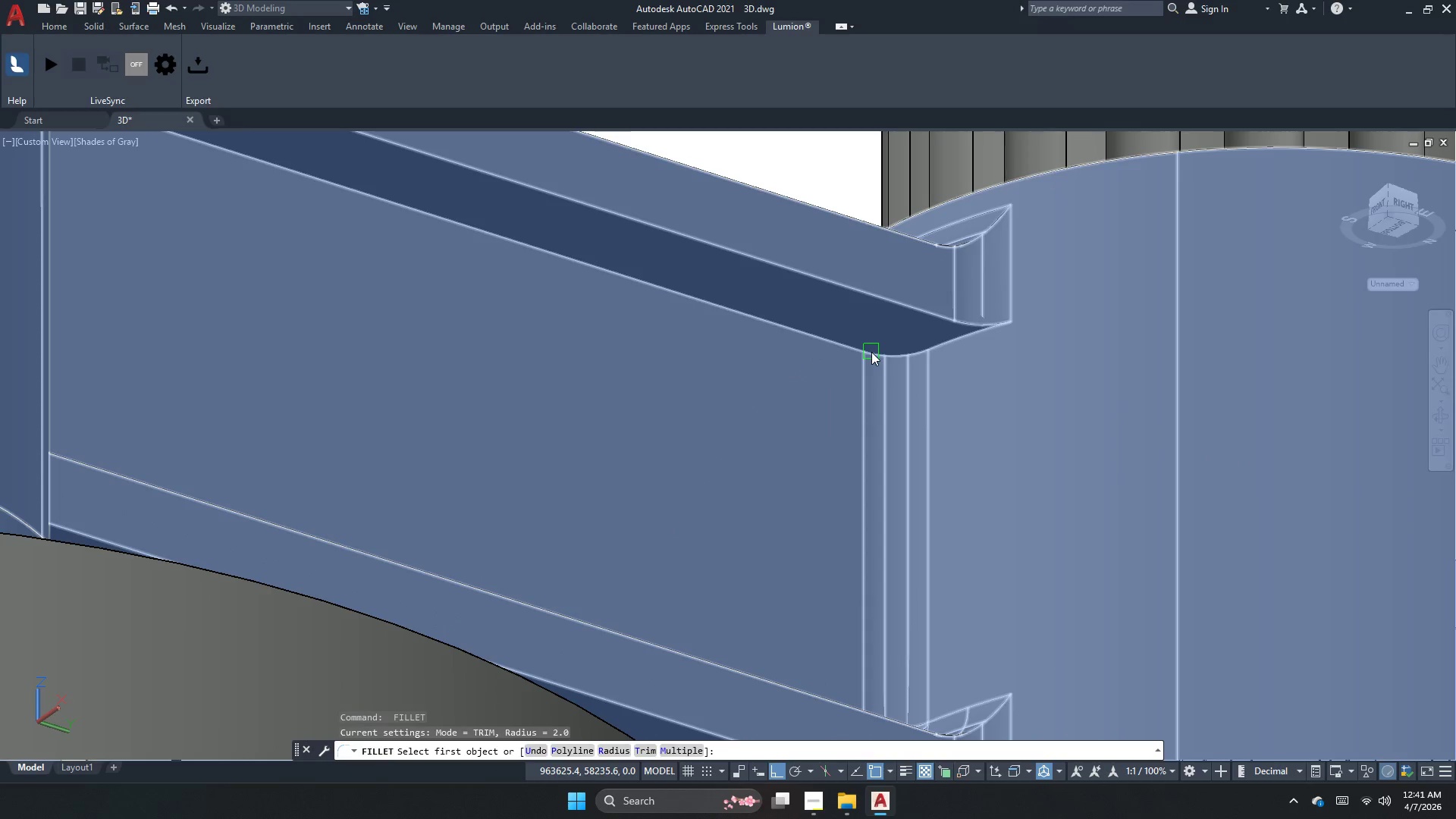 
key(Escape)
 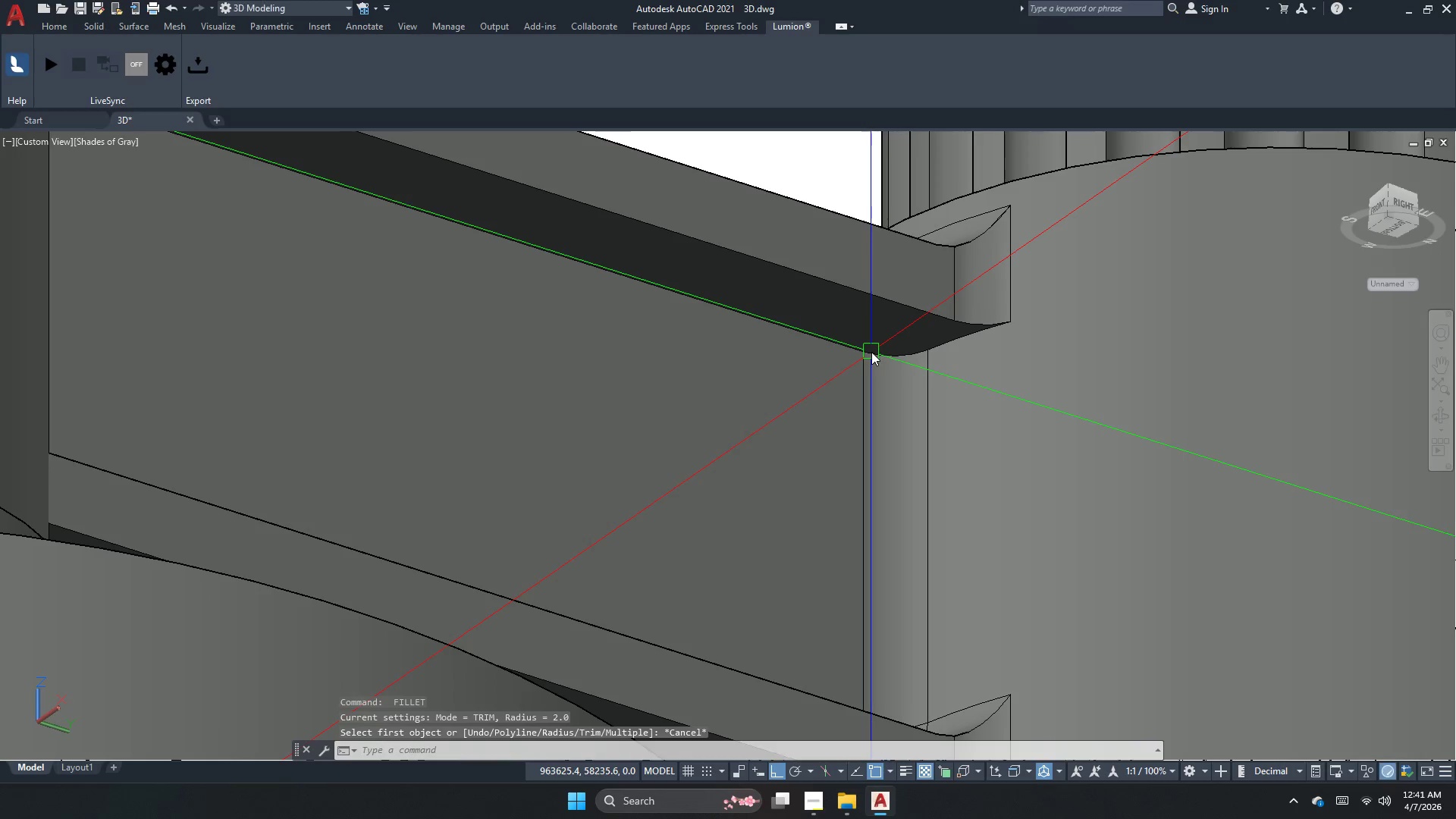 
key(Escape)
 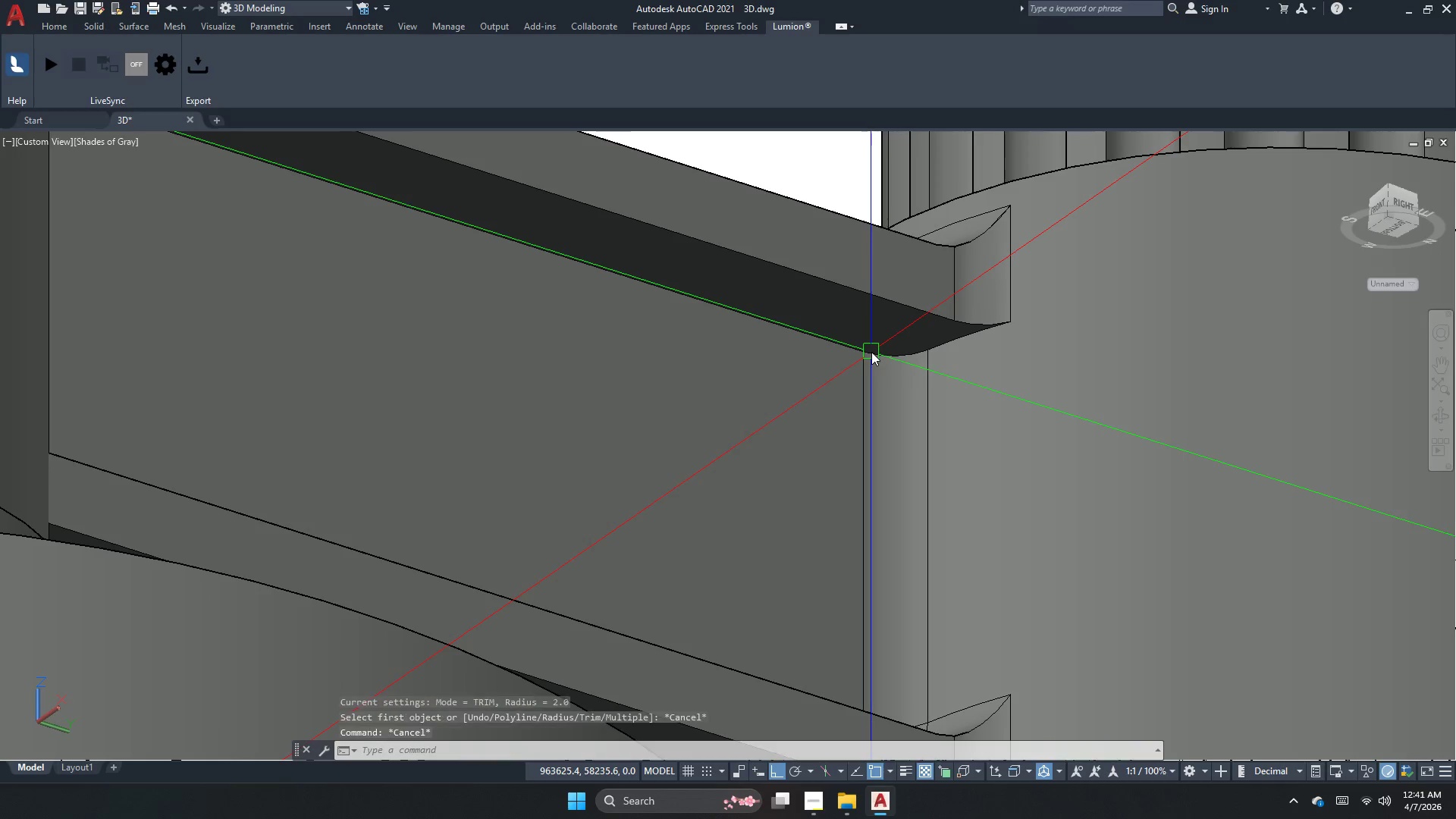 
key(Escape)
 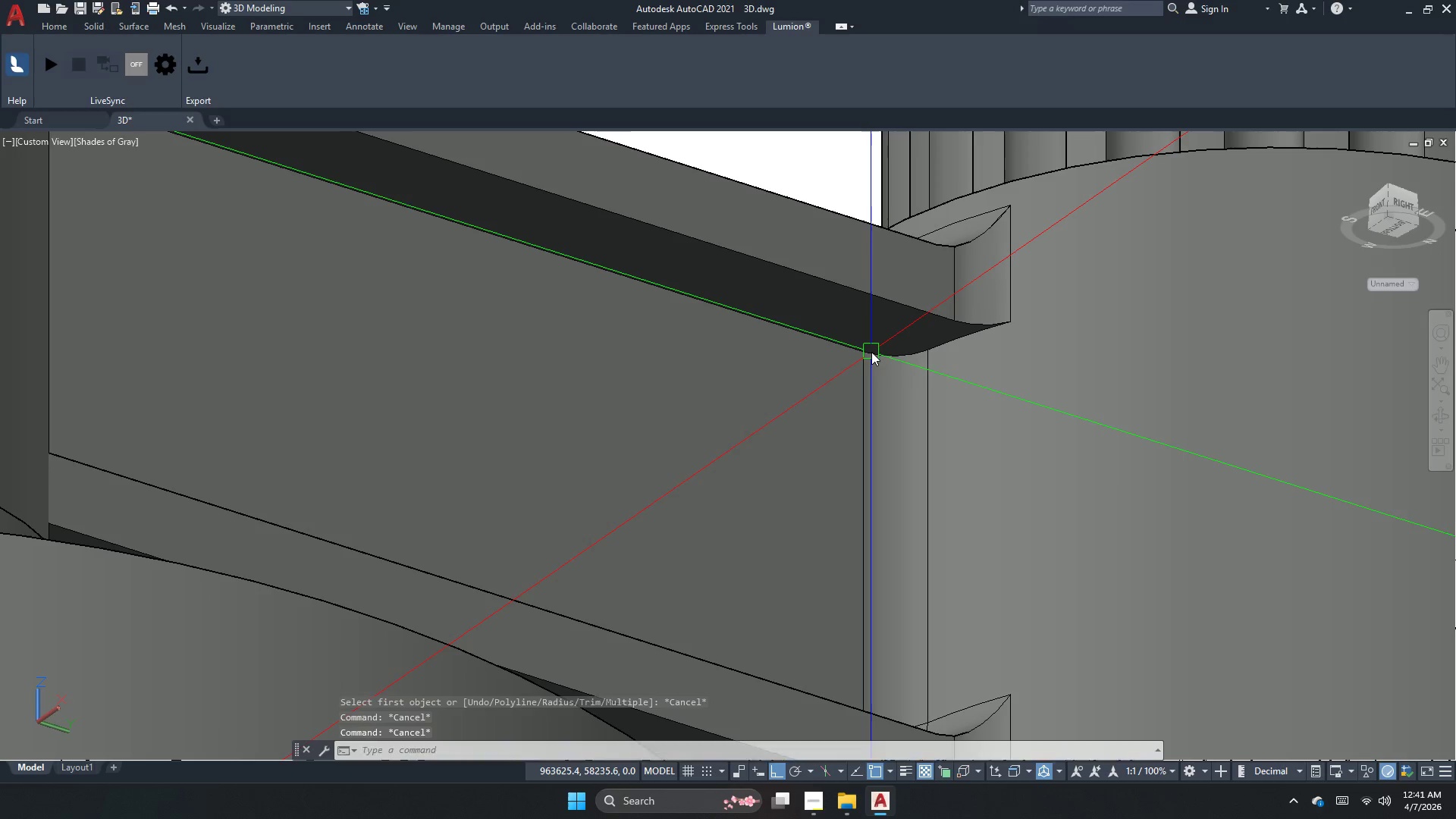 
key(F)
 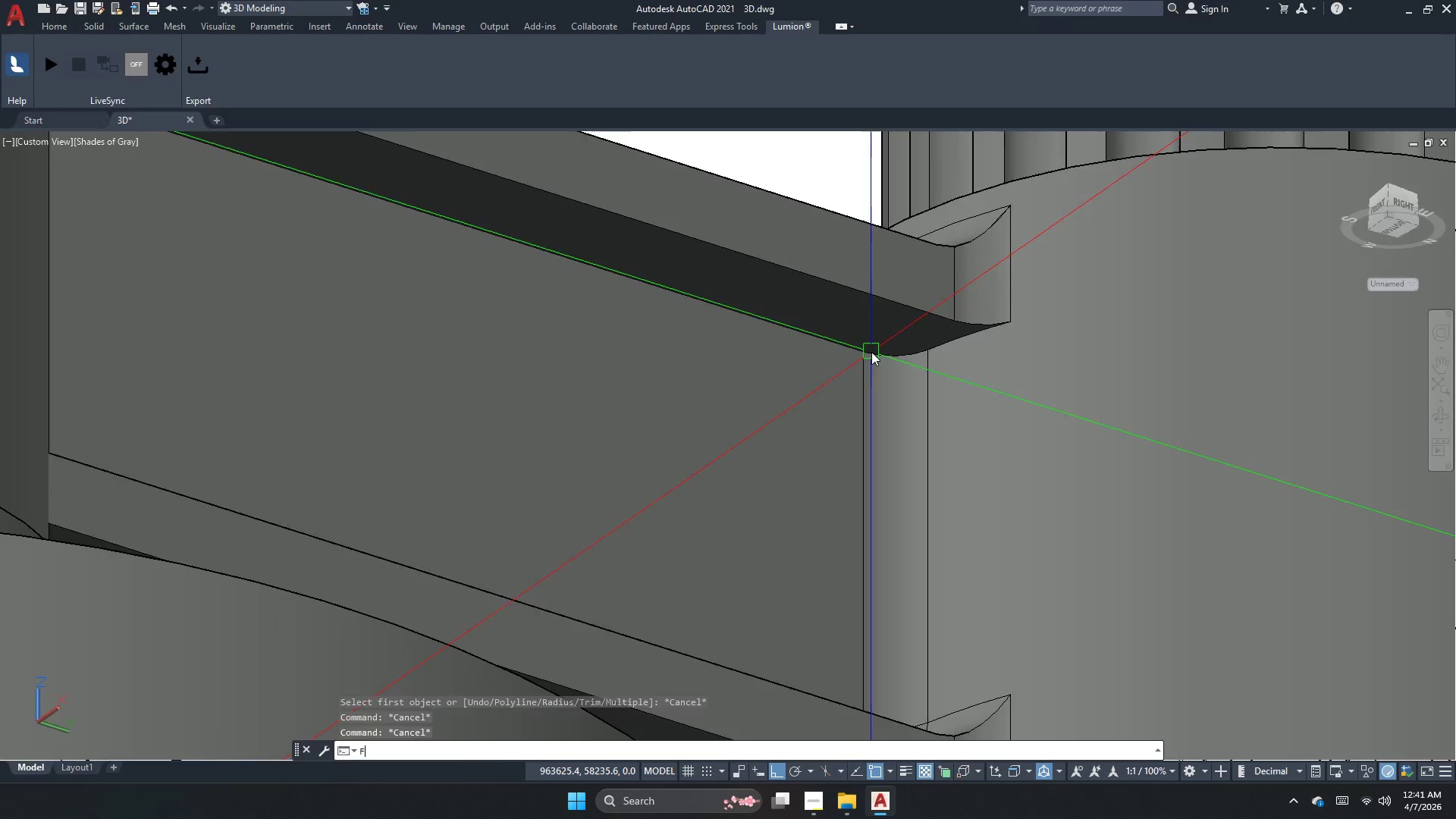 
key(Space)
 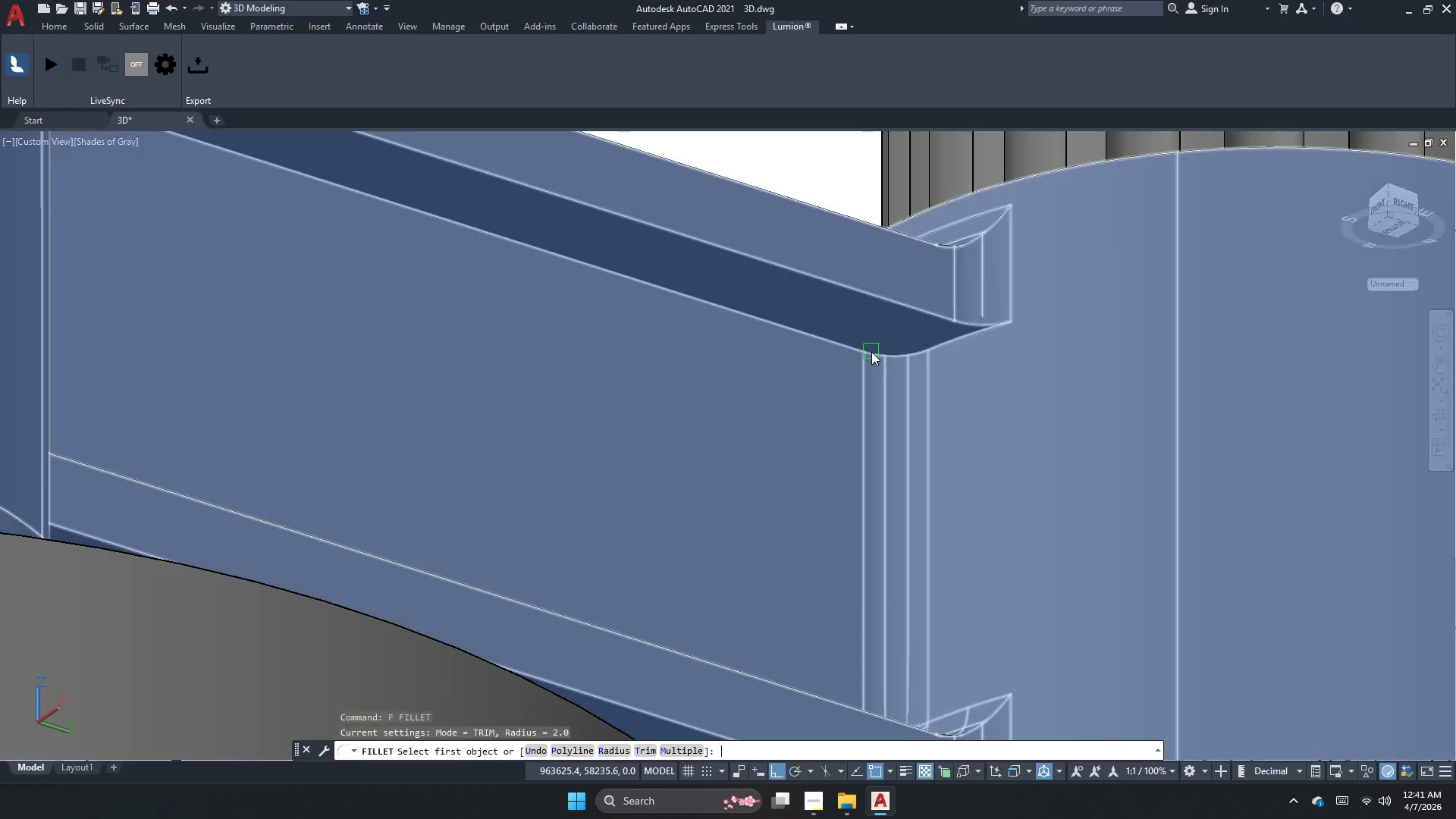 
key(R)
 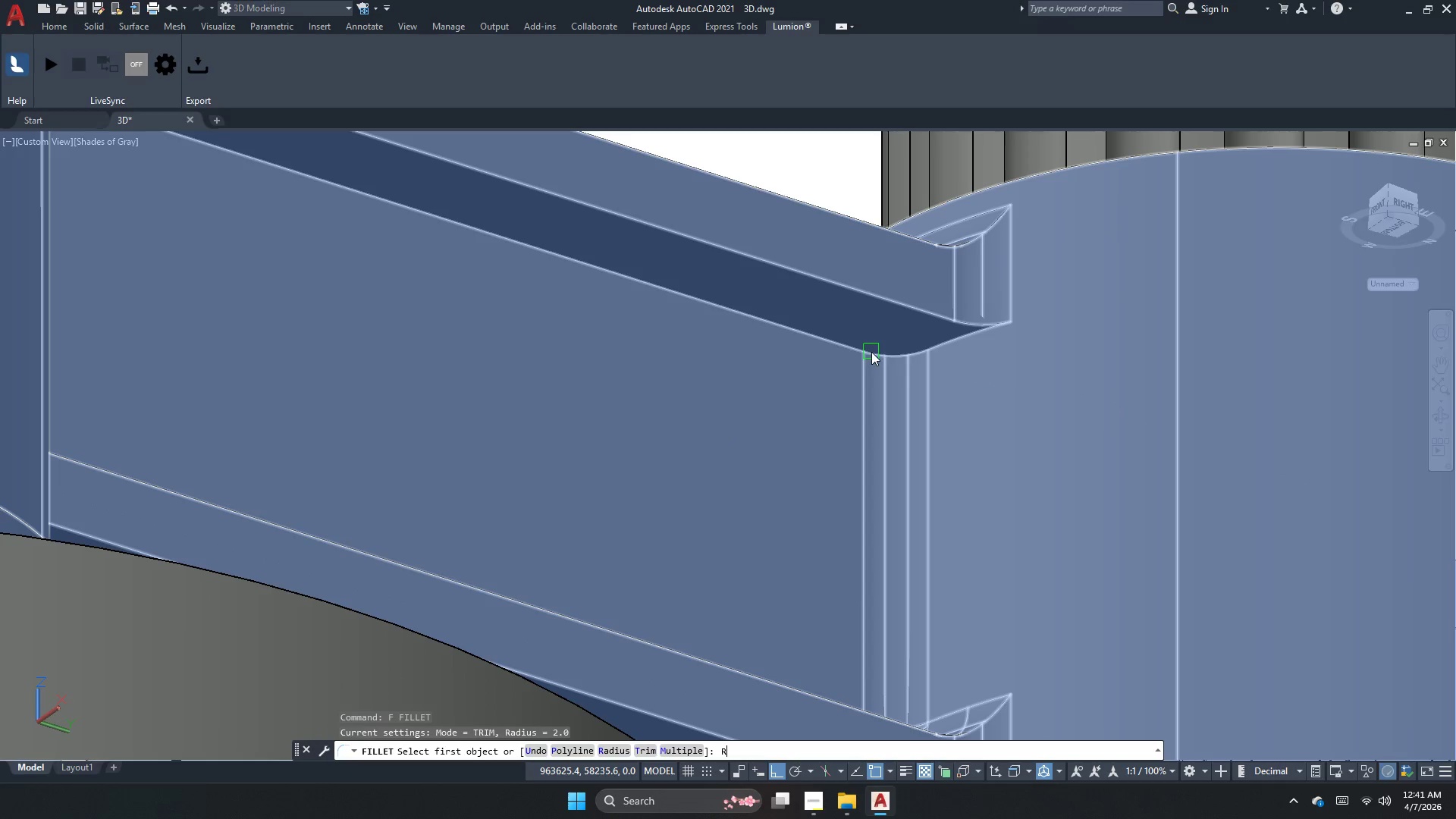 
key(Space)
 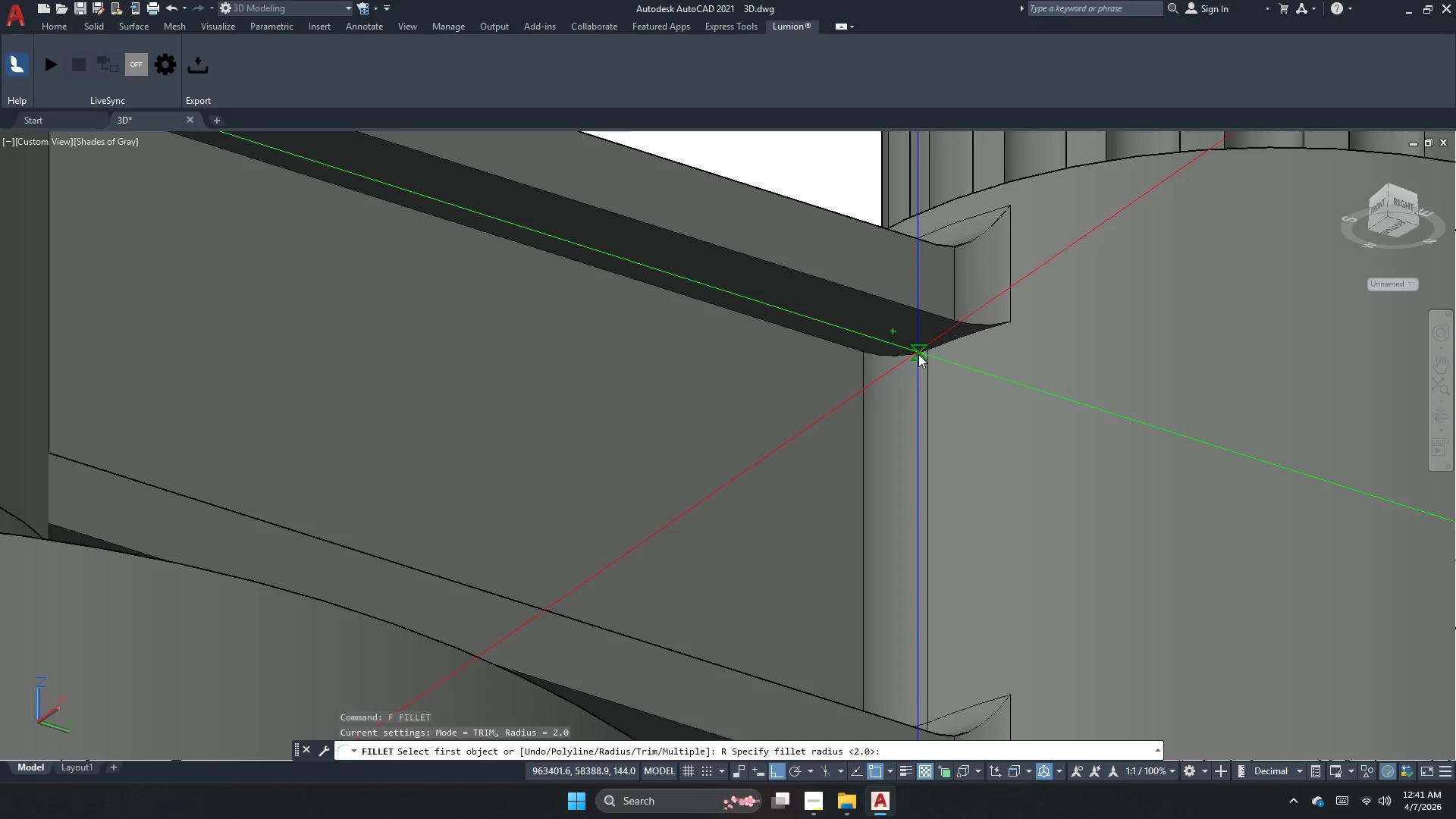 
key(Space)
 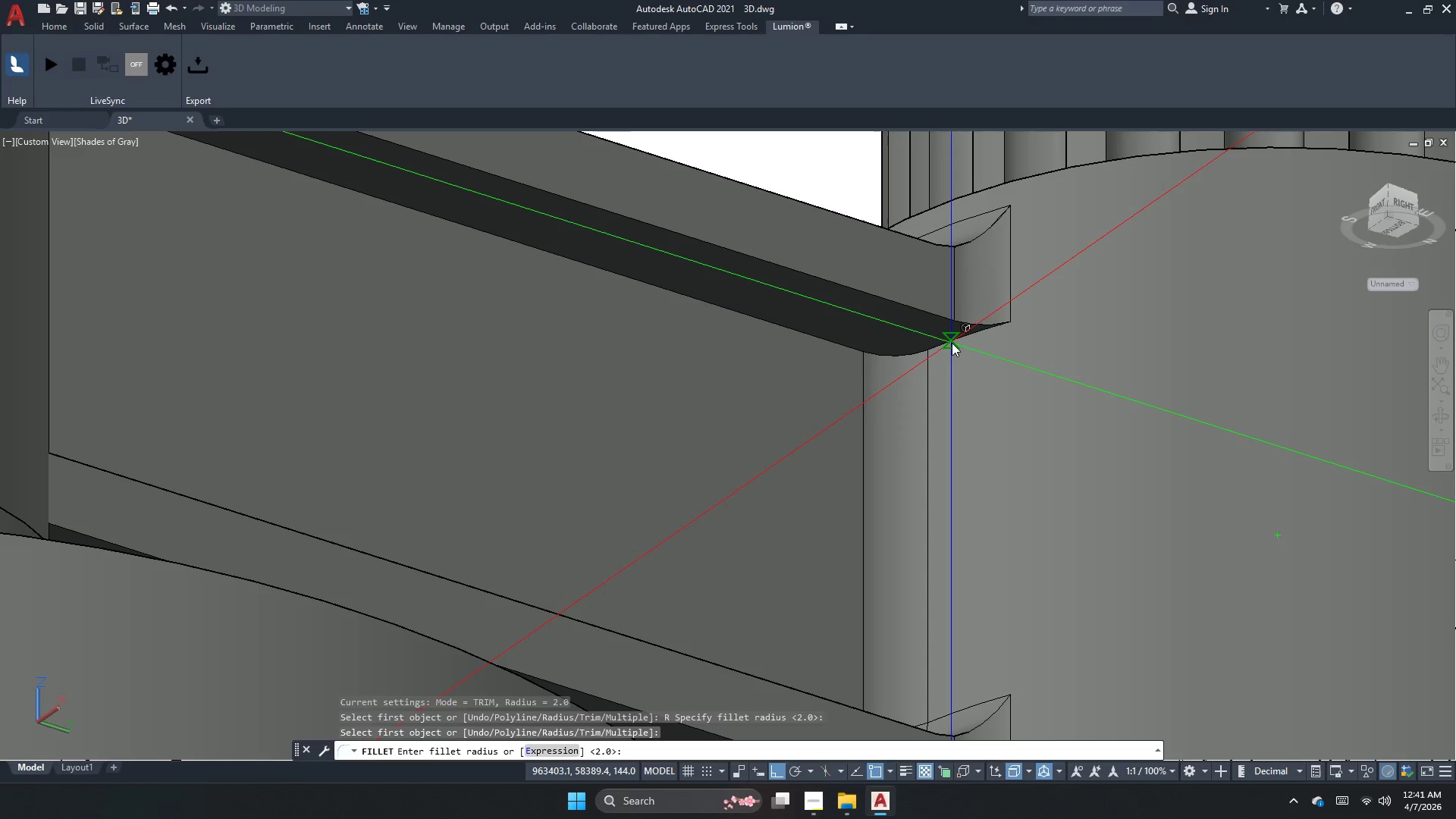 
key(Escape)
 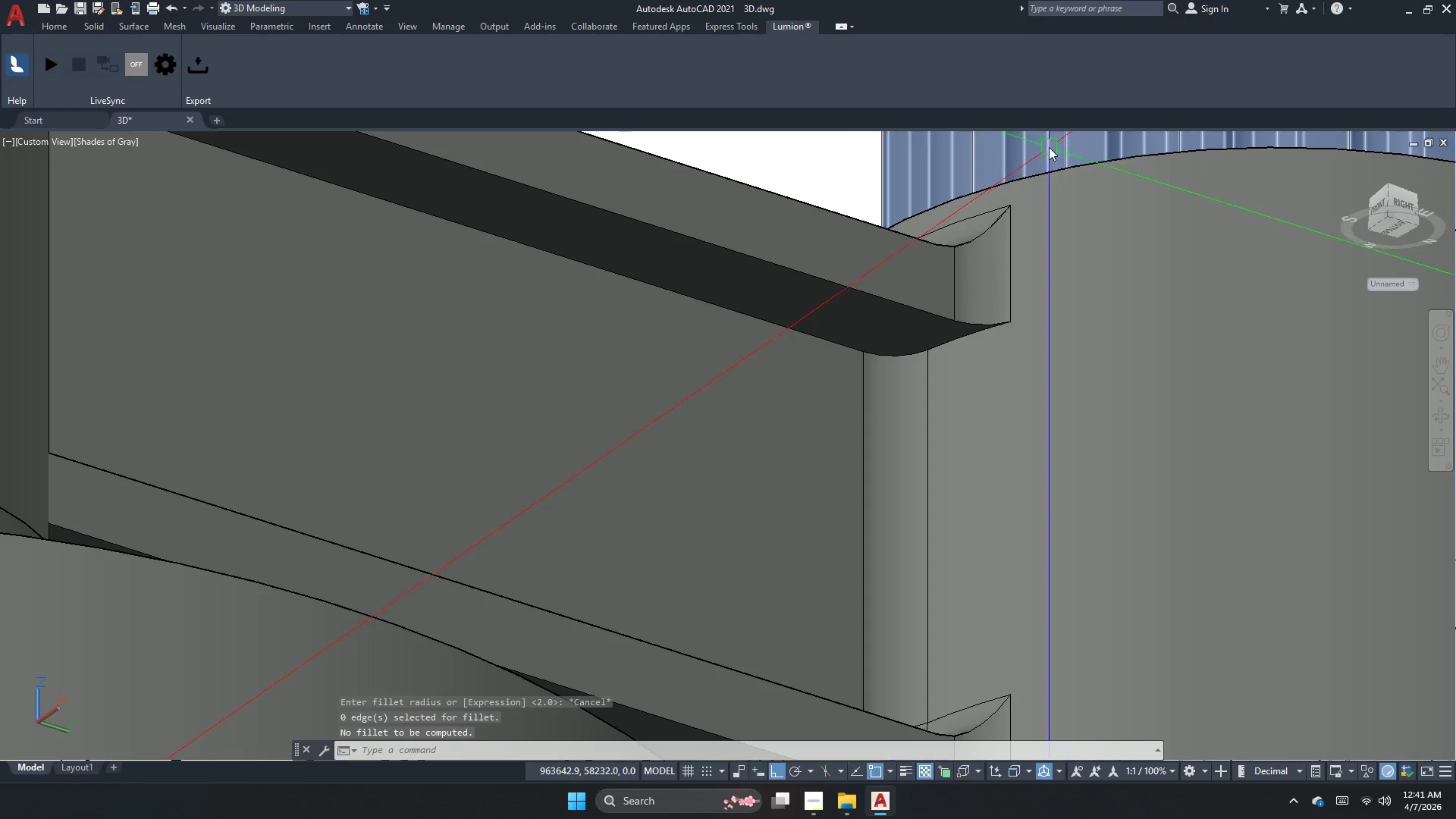 
left_click([1038, 155])
 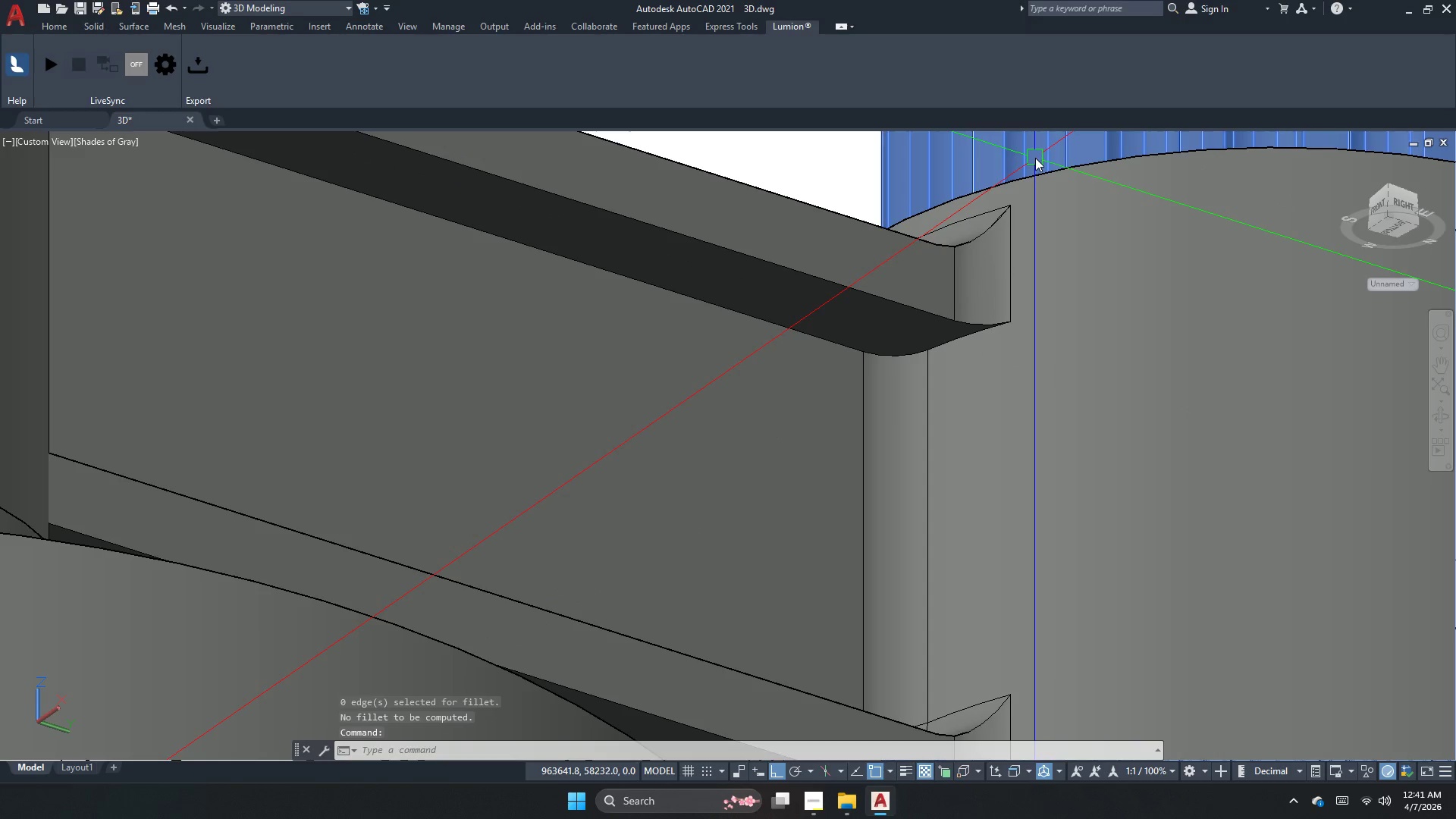 
right_click([1035, 158])
 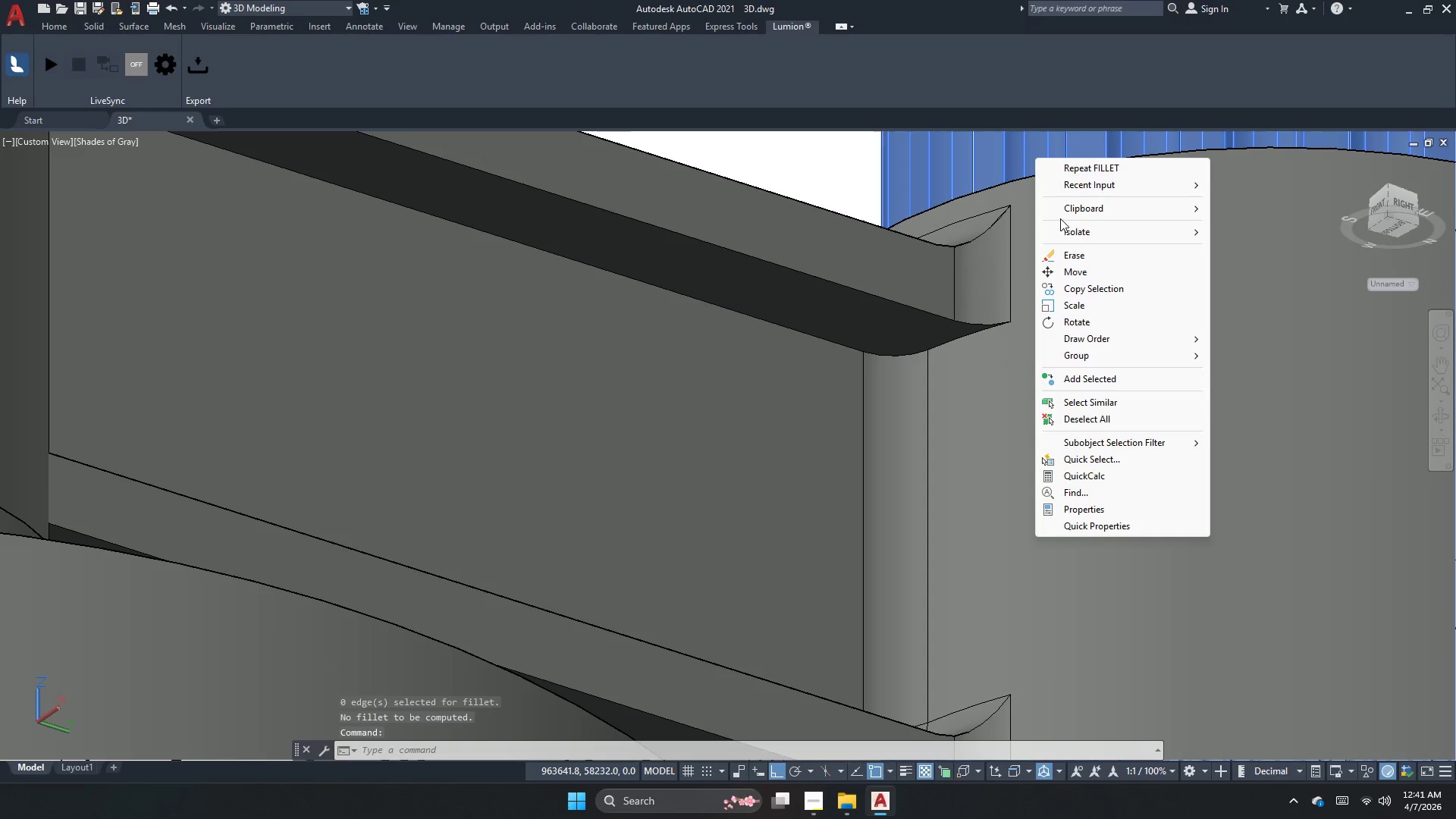 
left_click_drag(start_coordinate=[1062, 228], to_coordinate=[1062, 234])
 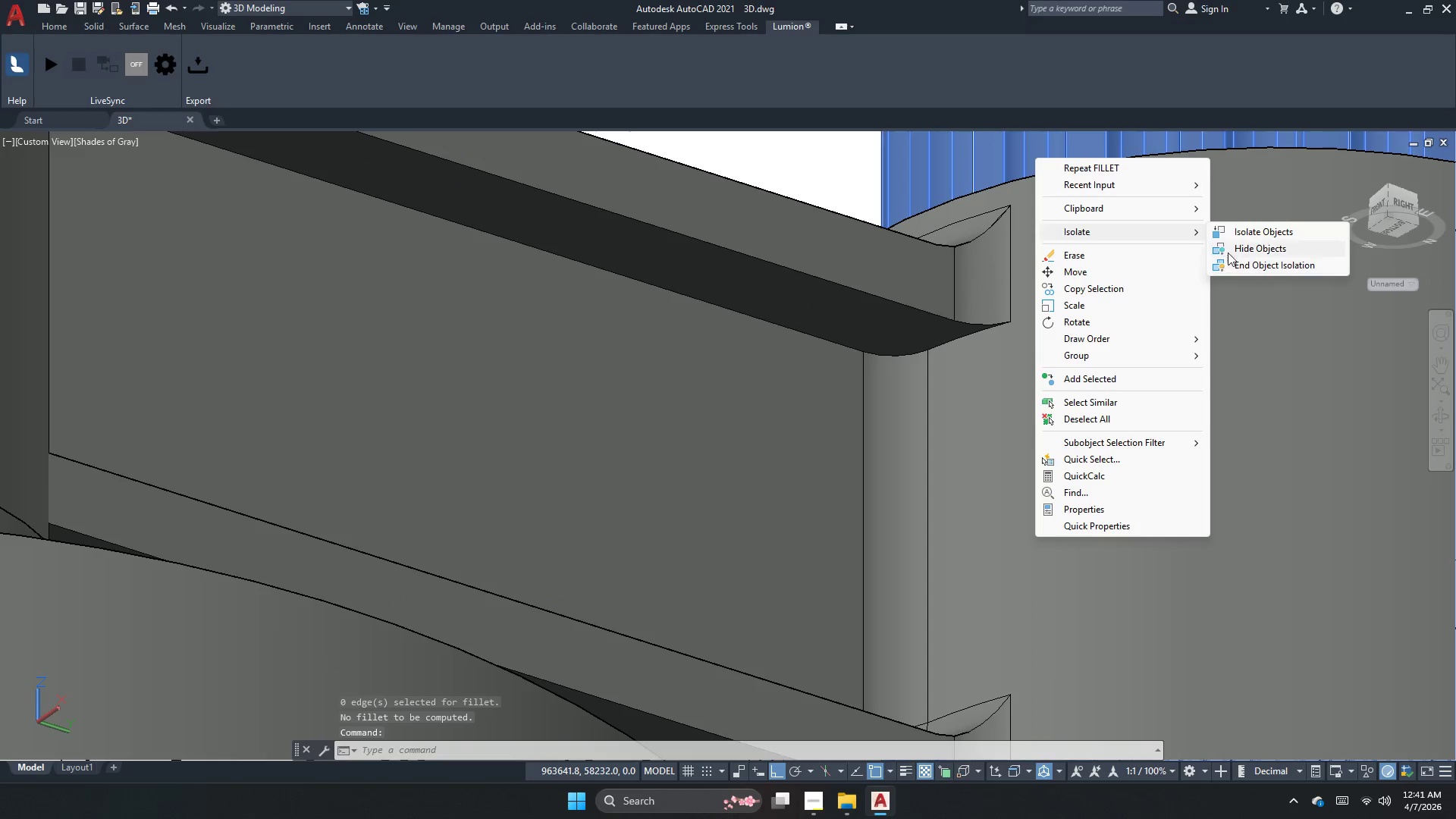 
left_click([1241, 243])
 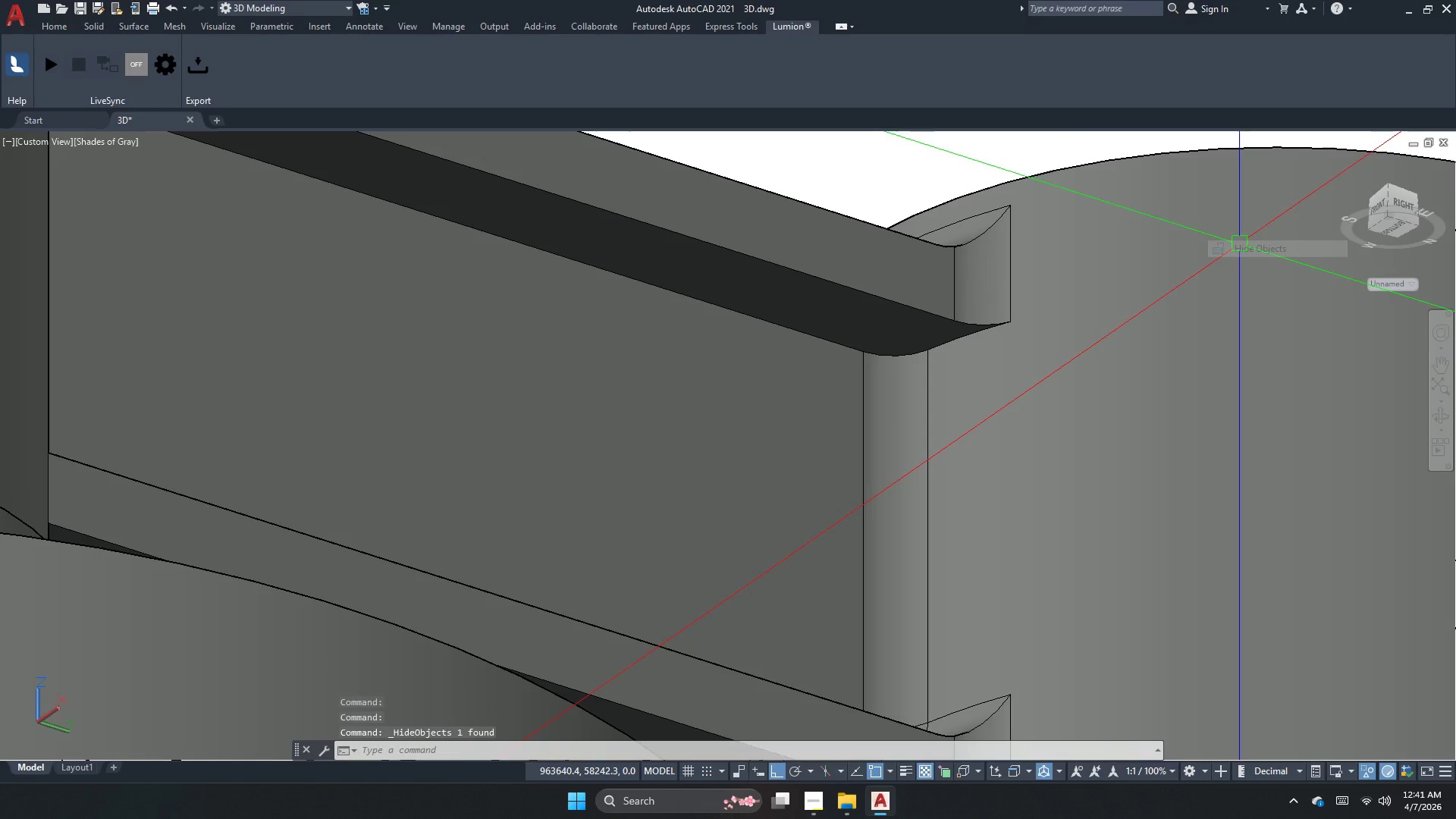 
key(Escape)
 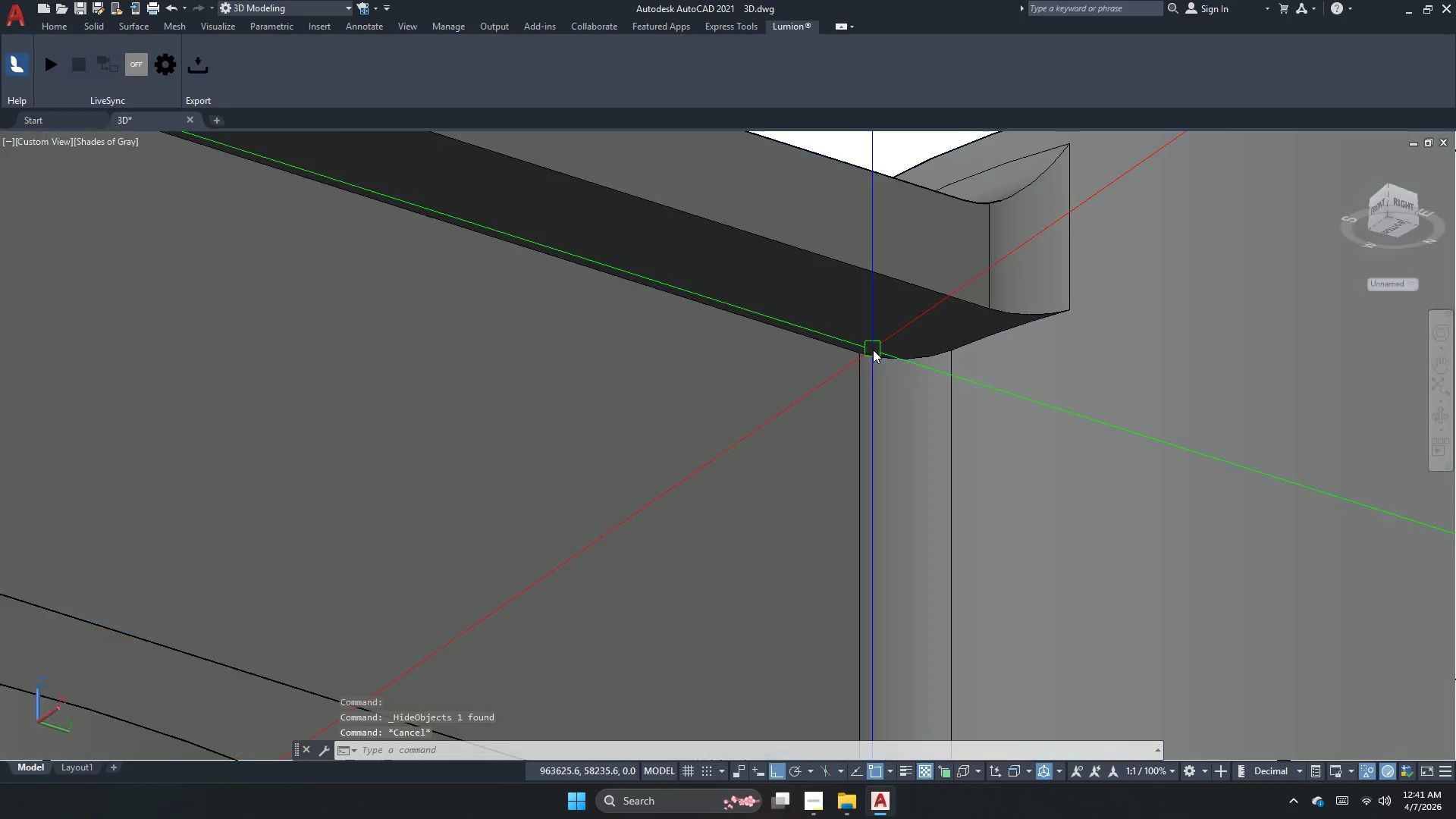 
left_click([873, 350])
 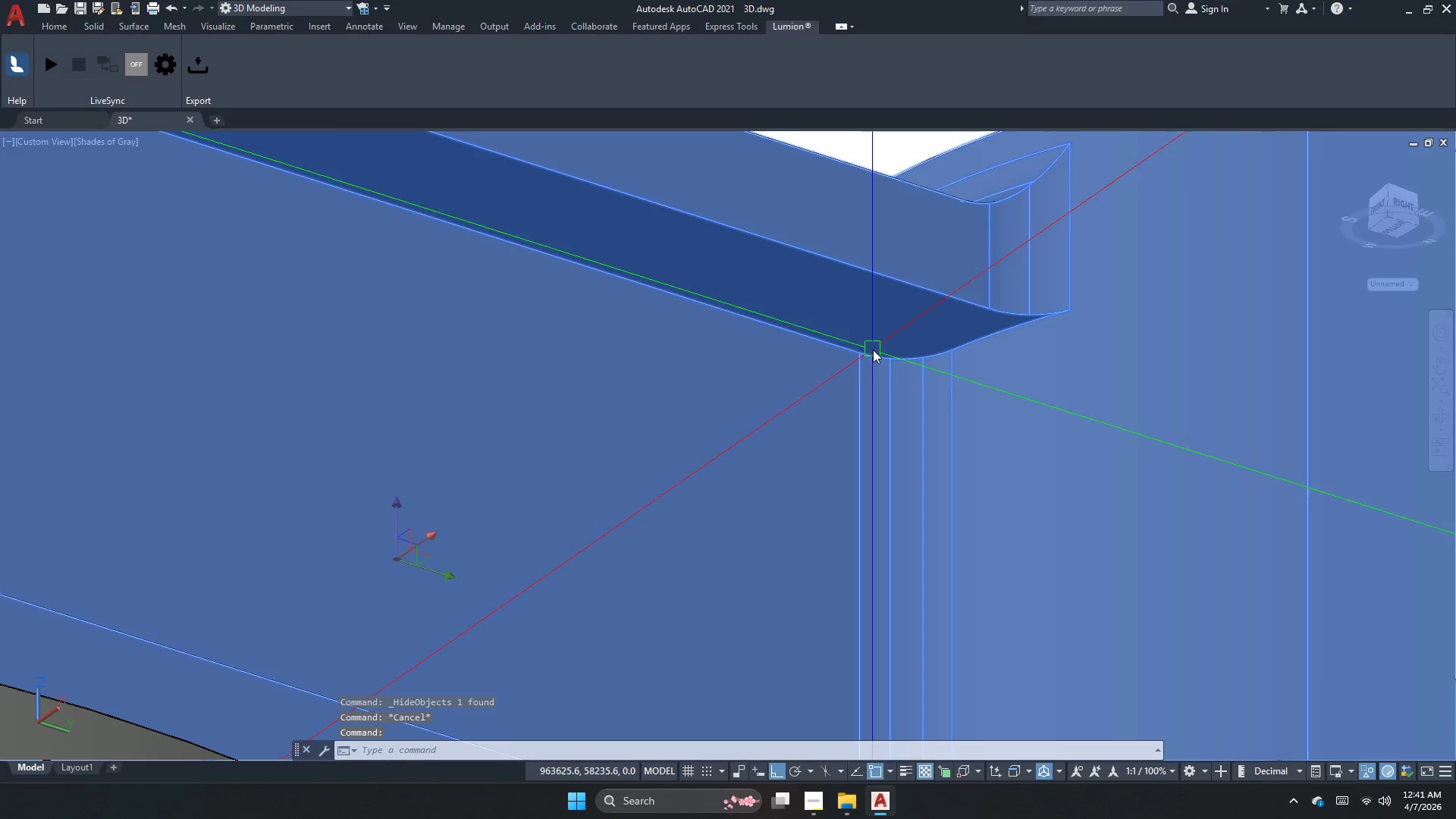 
scroll: coordinate [873, 350], scroll_direction: up, amount: 1.0
 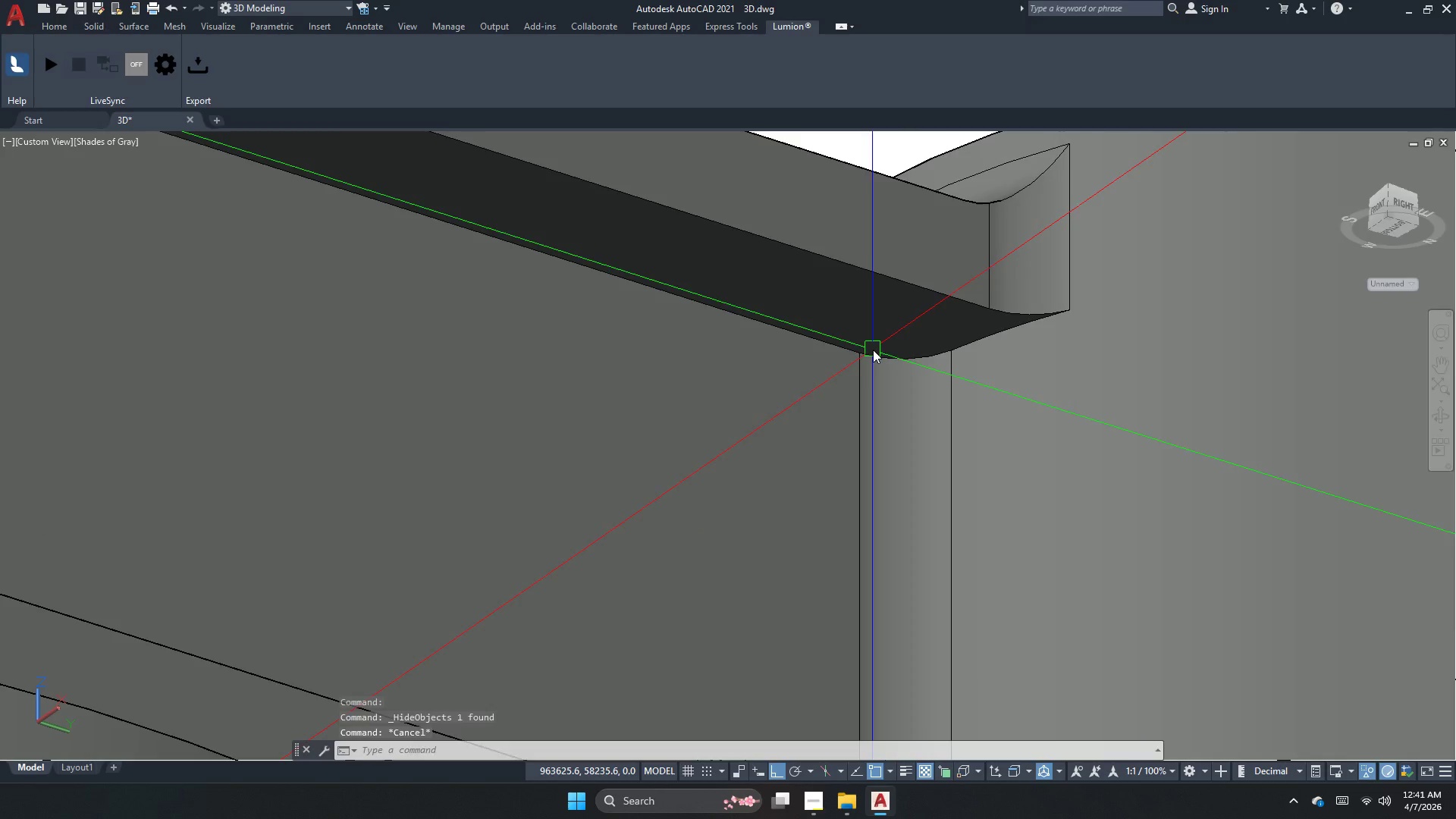 
key(Escape)
 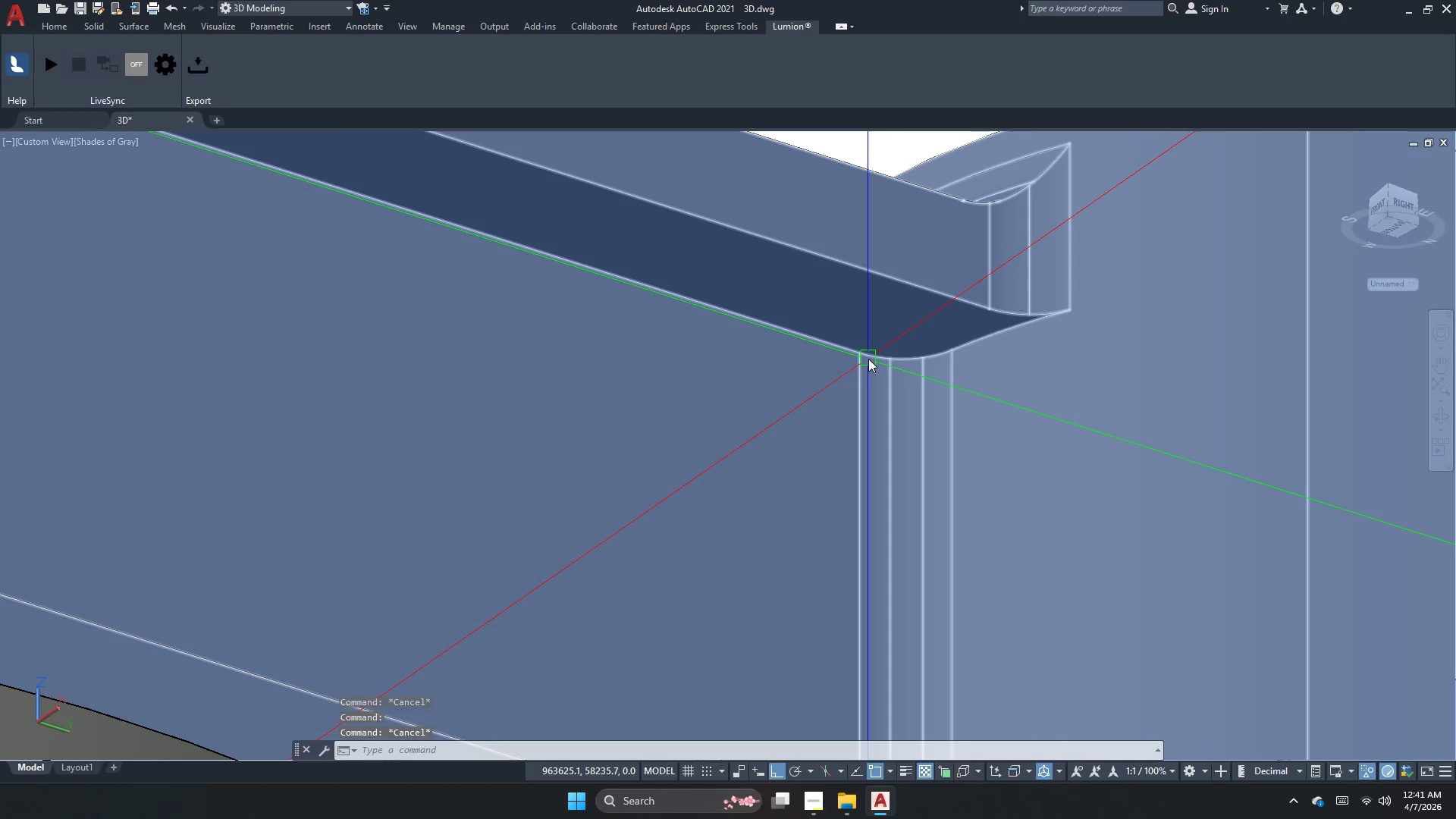 
key(Escape)
 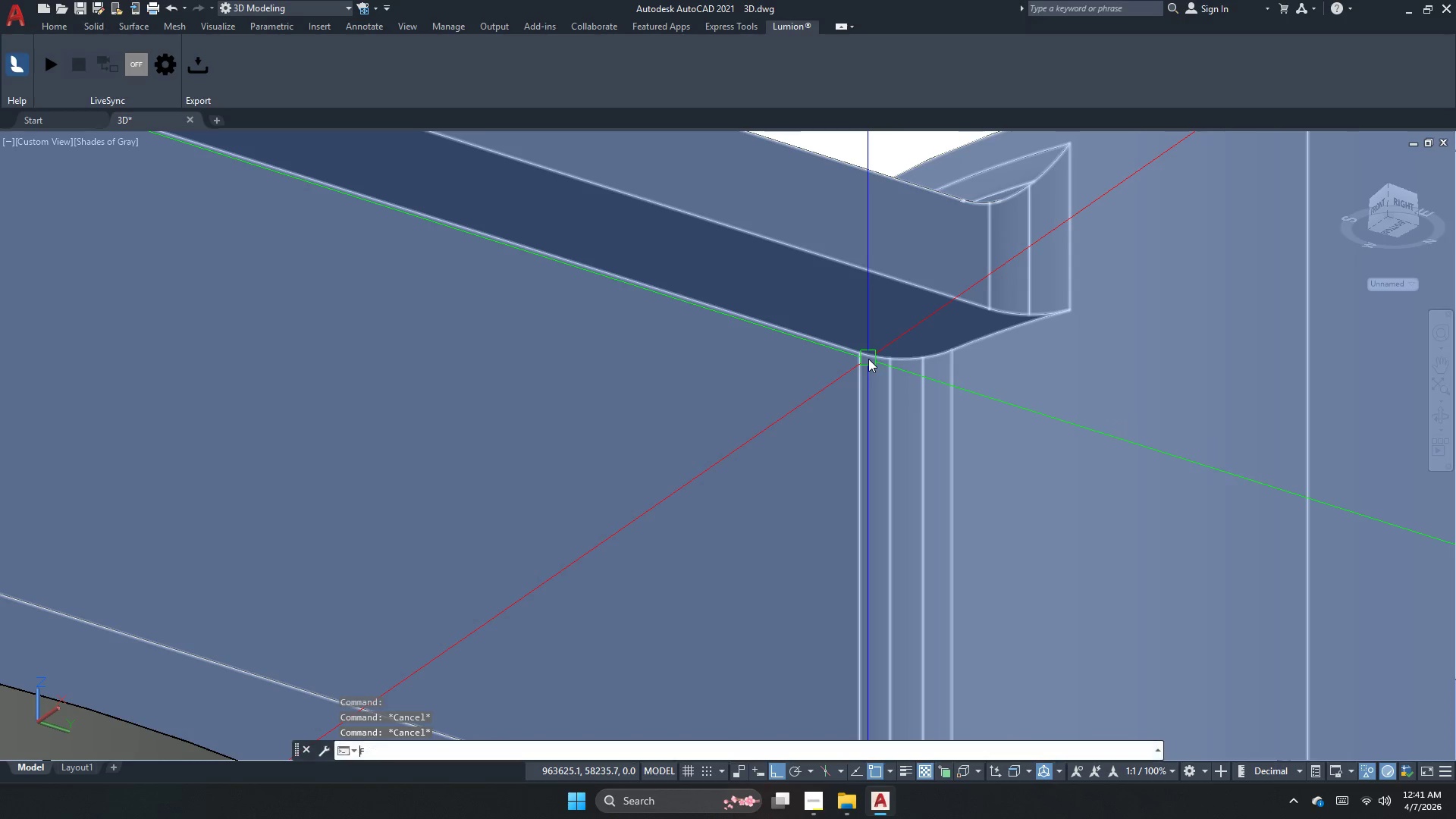 
key(F)
 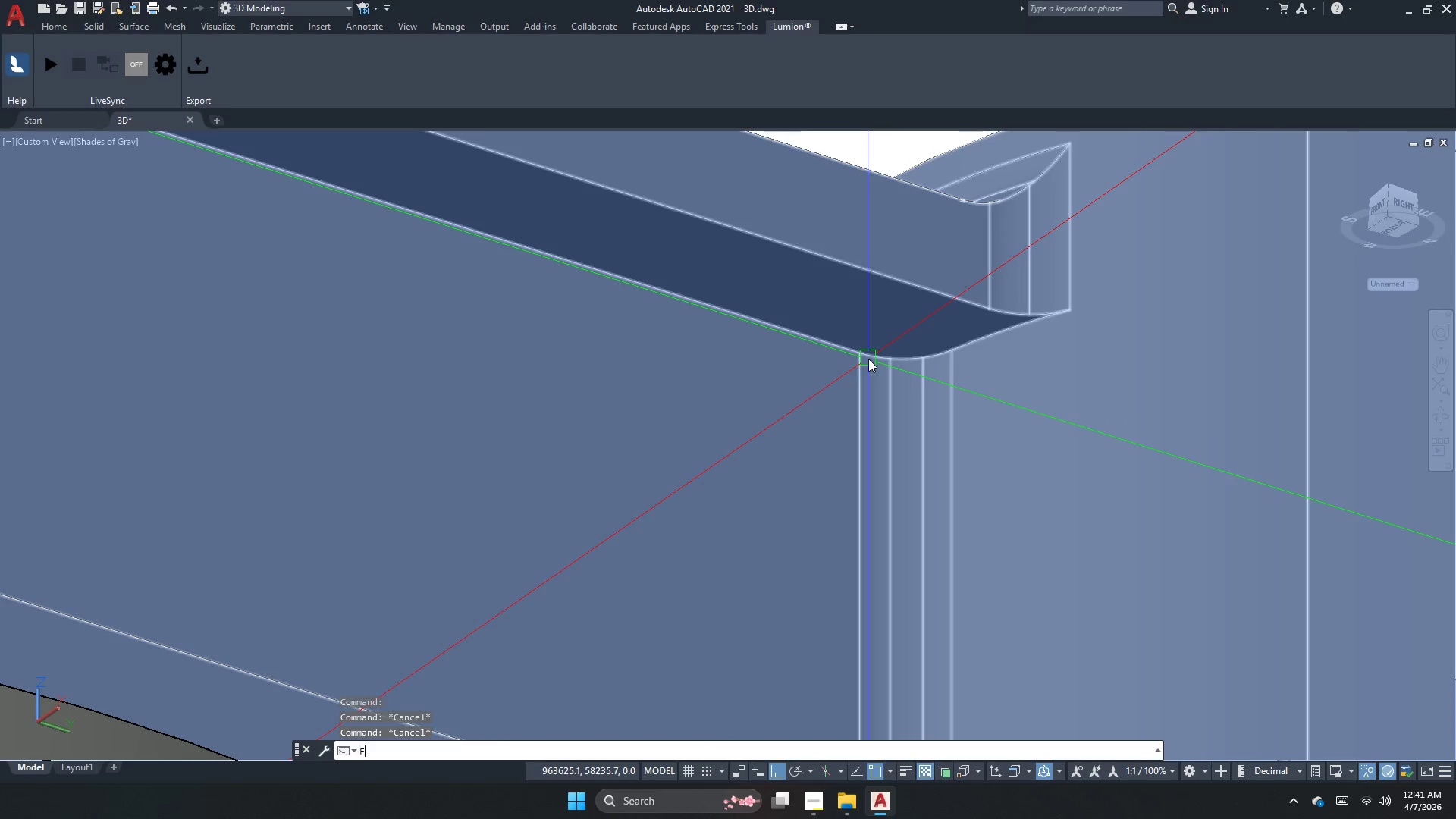 
key(Space)
 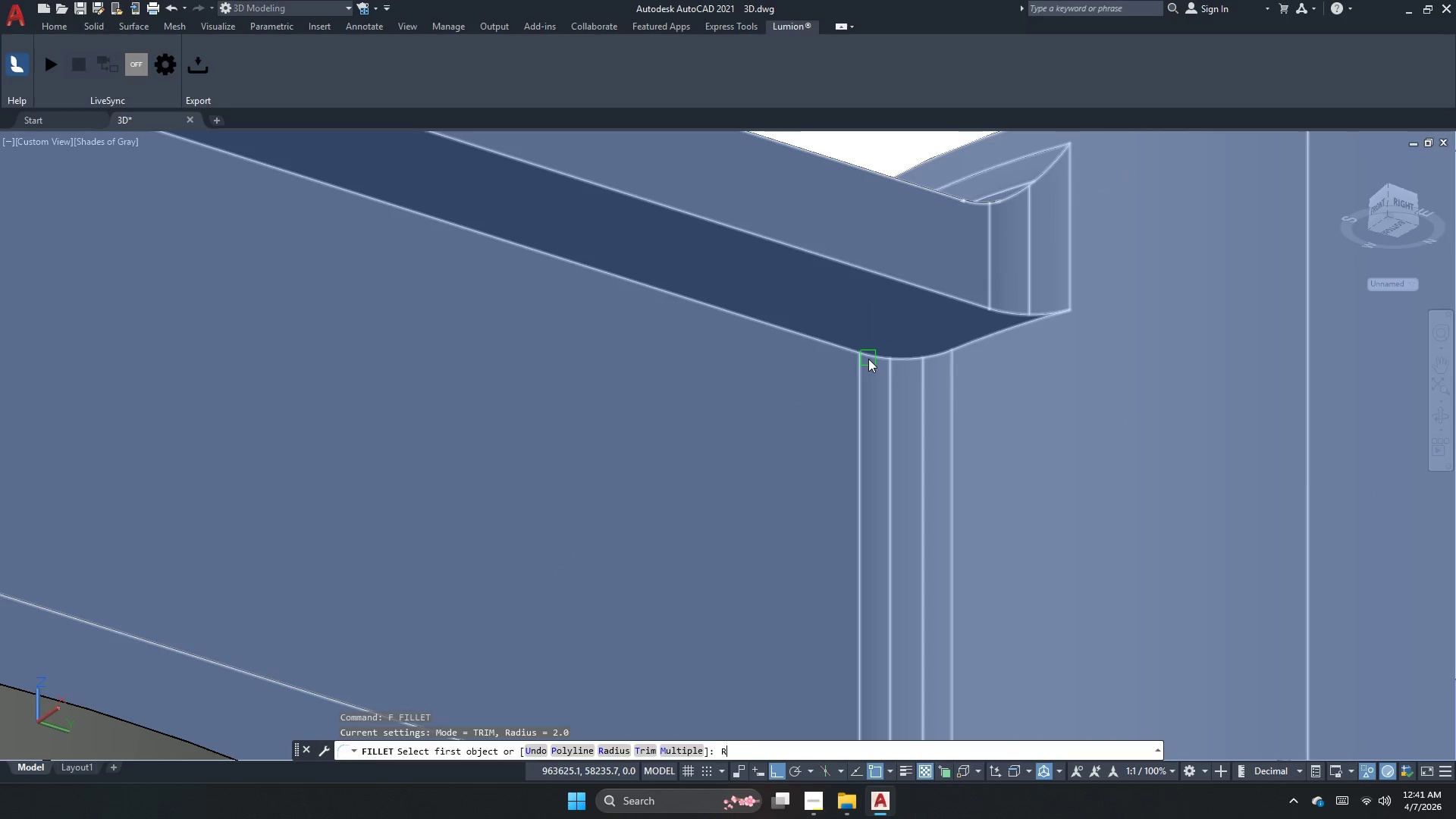 
key(R)
 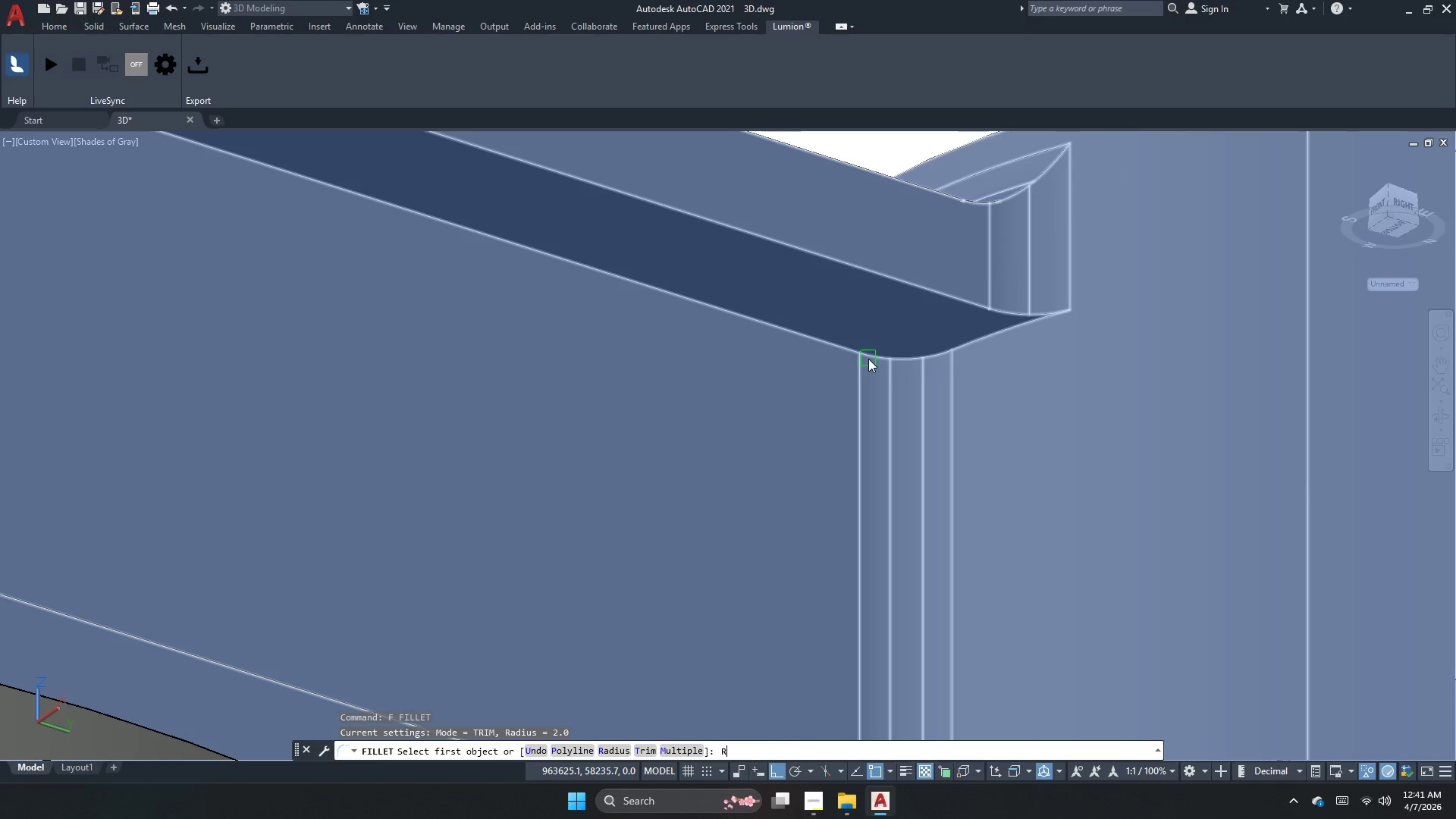 
key(Space)
 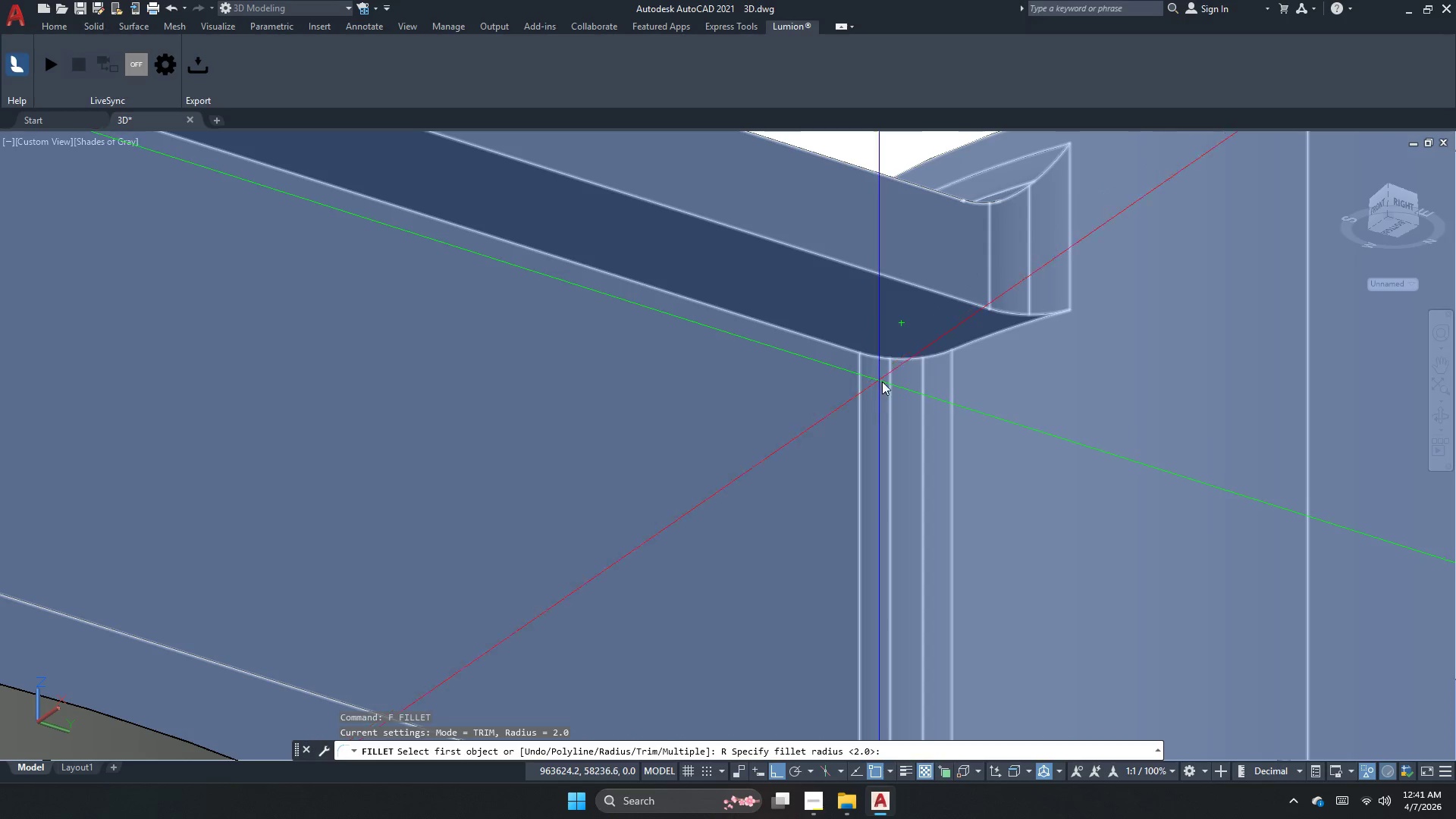 
key(Space)
 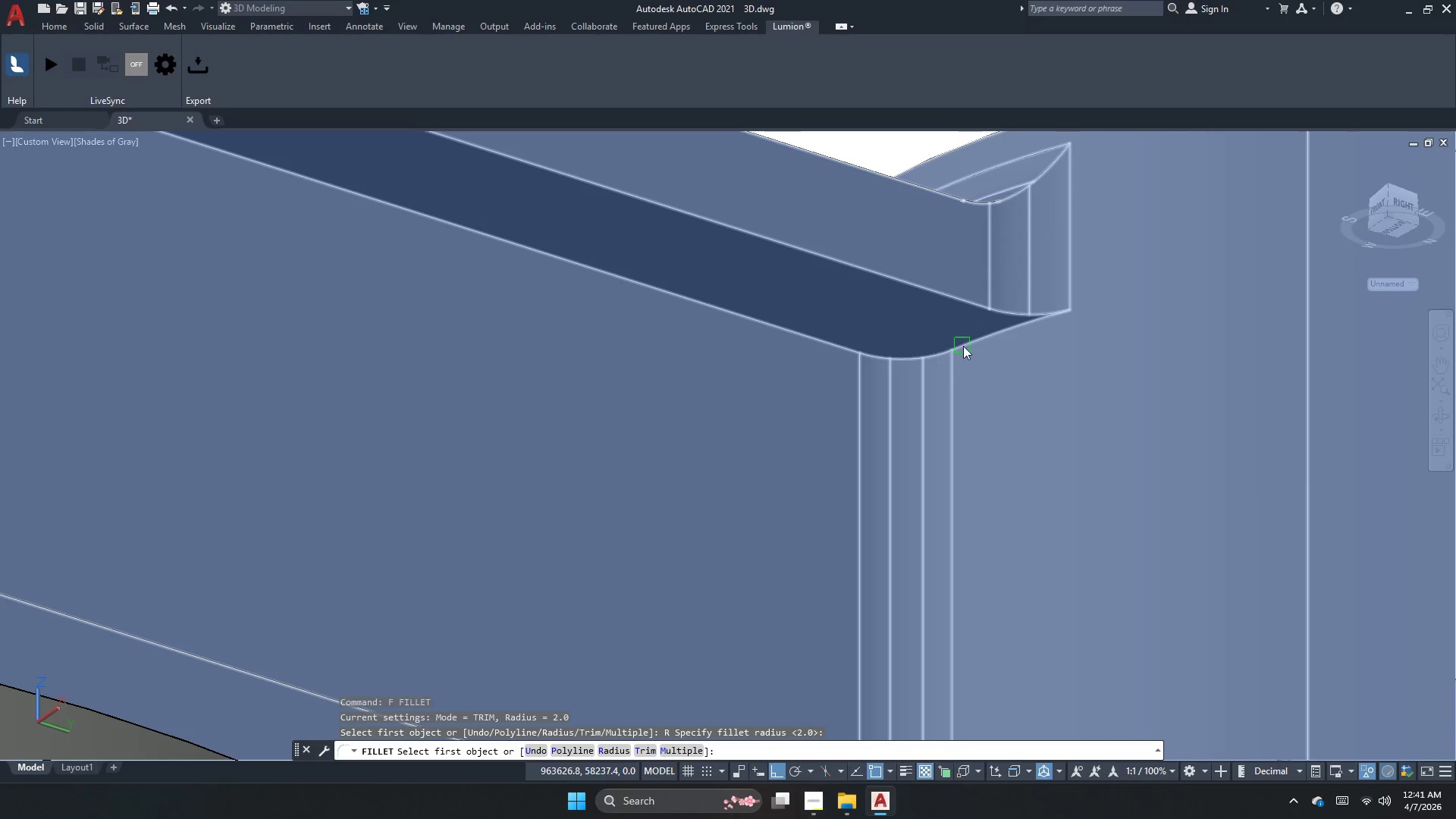 
left_click([968, 342])
 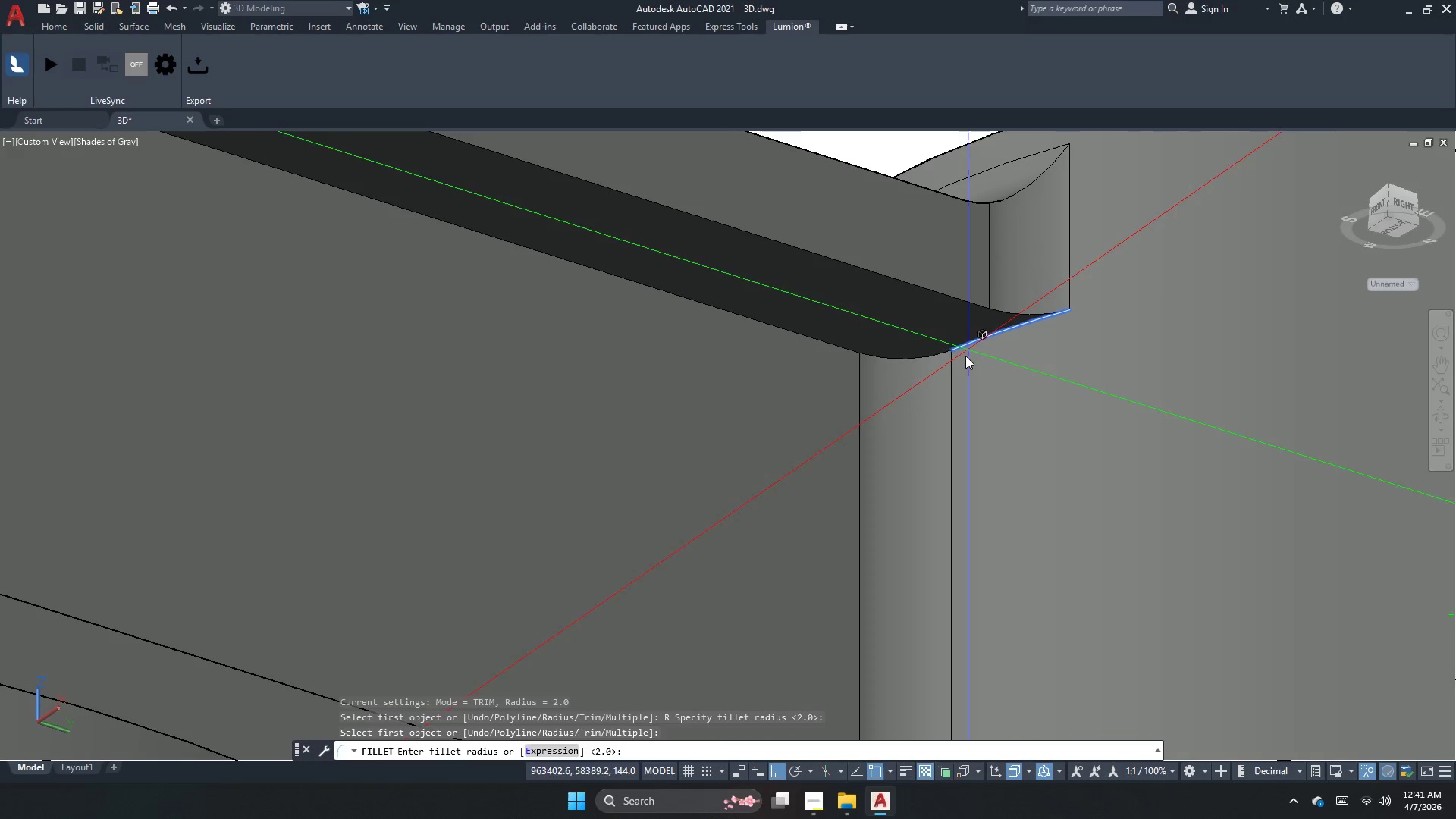 
key(Space)
 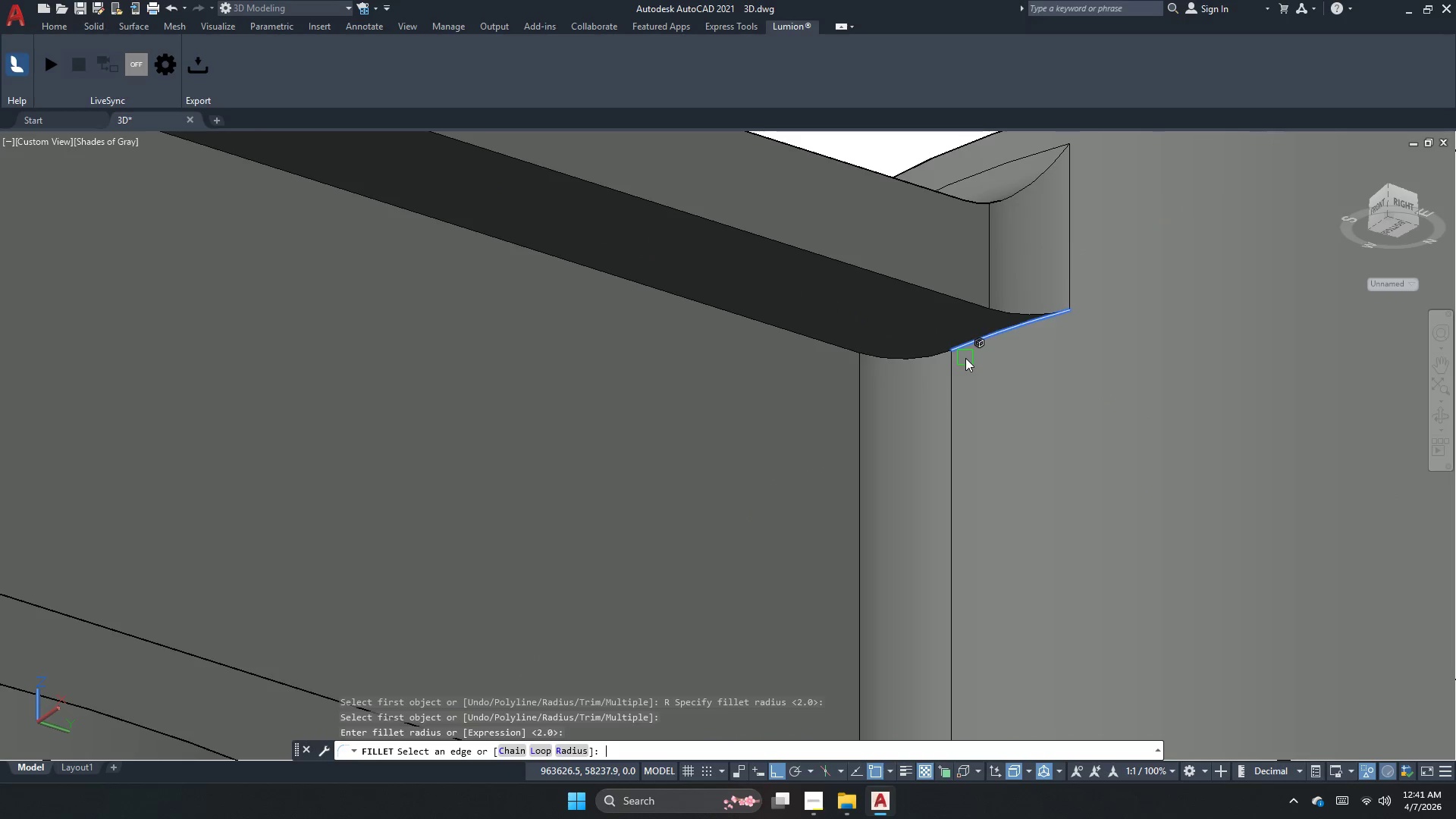 
key(Space)
 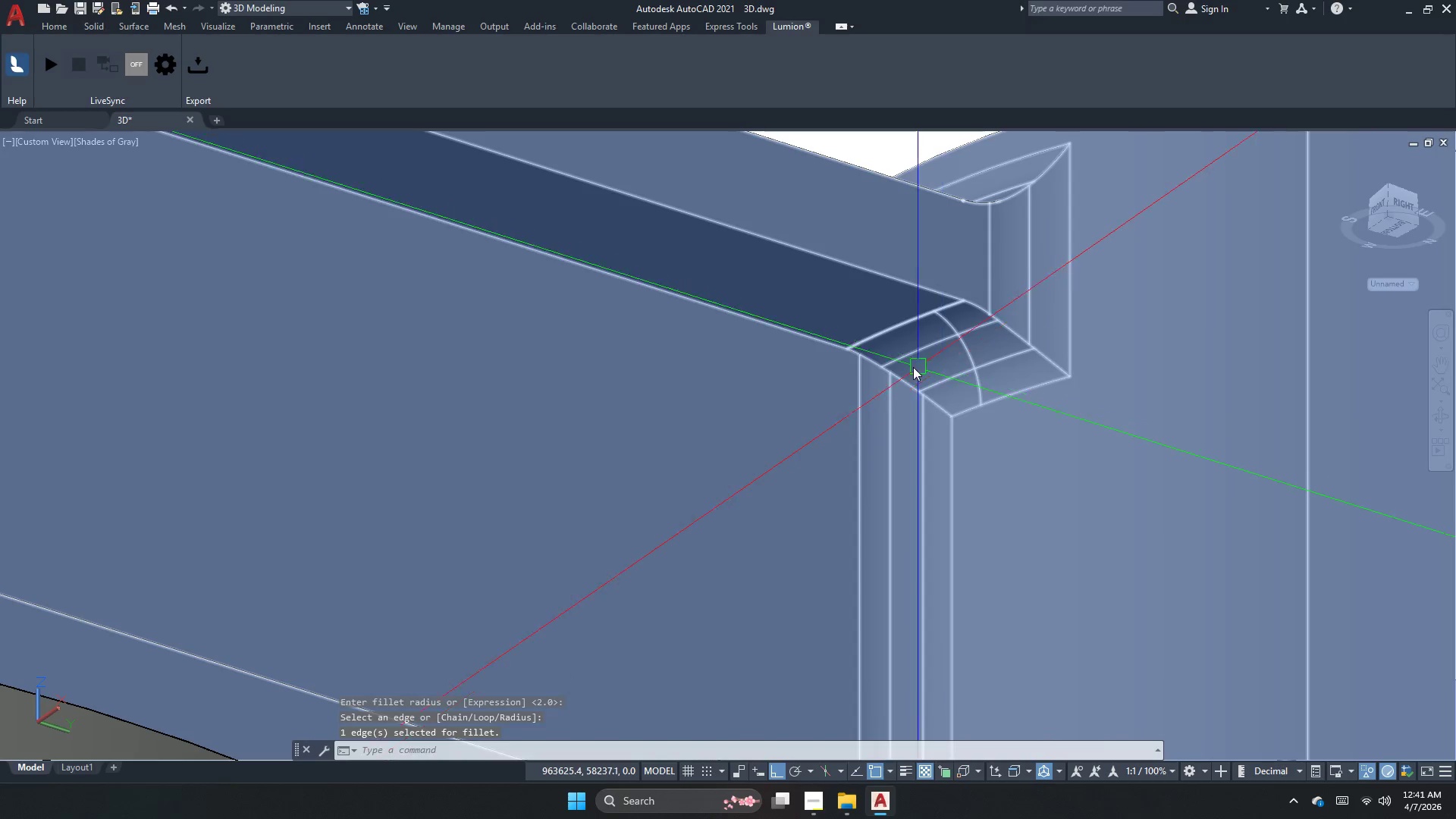 
key(Space)
 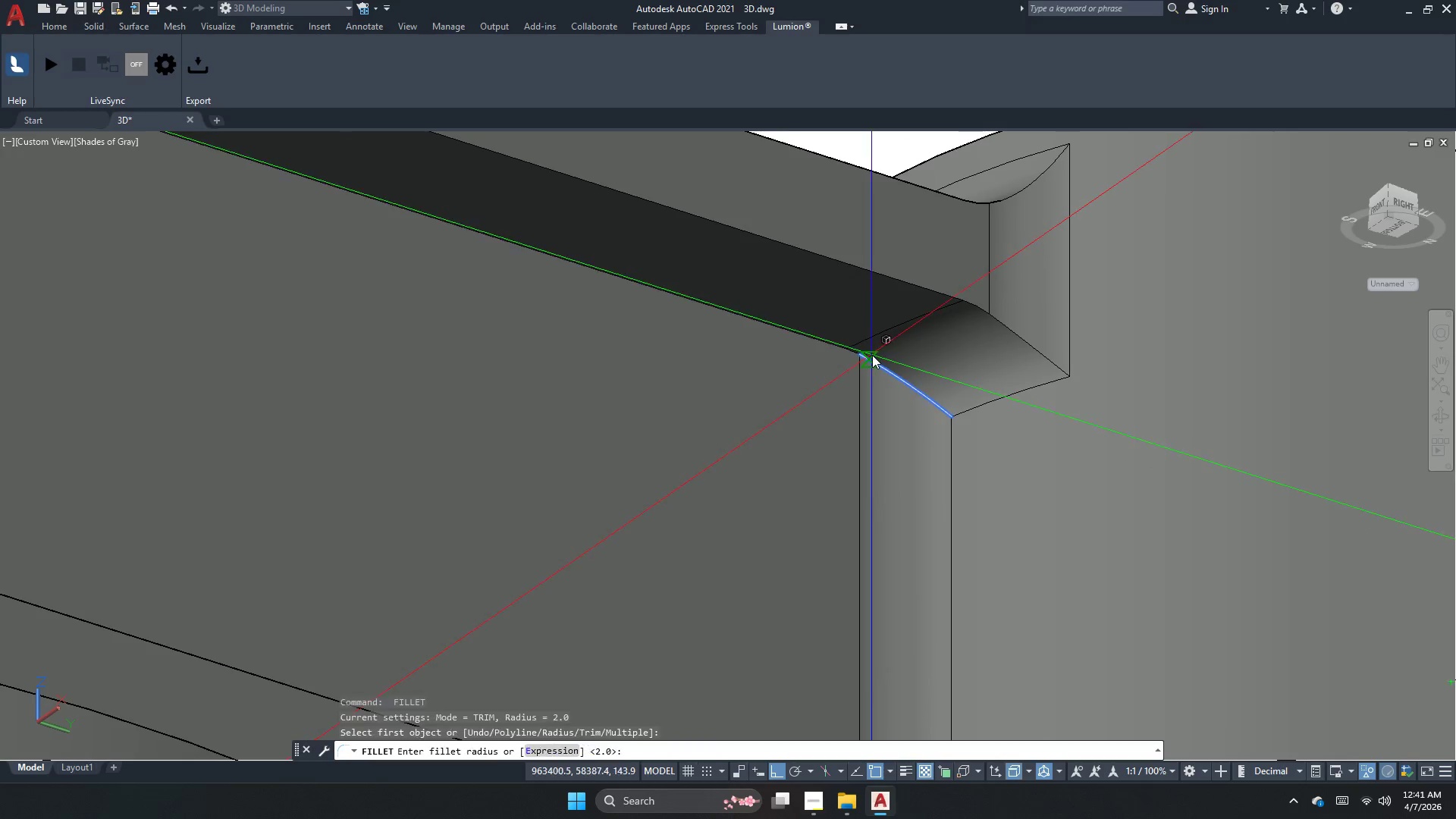 
key(Space)
 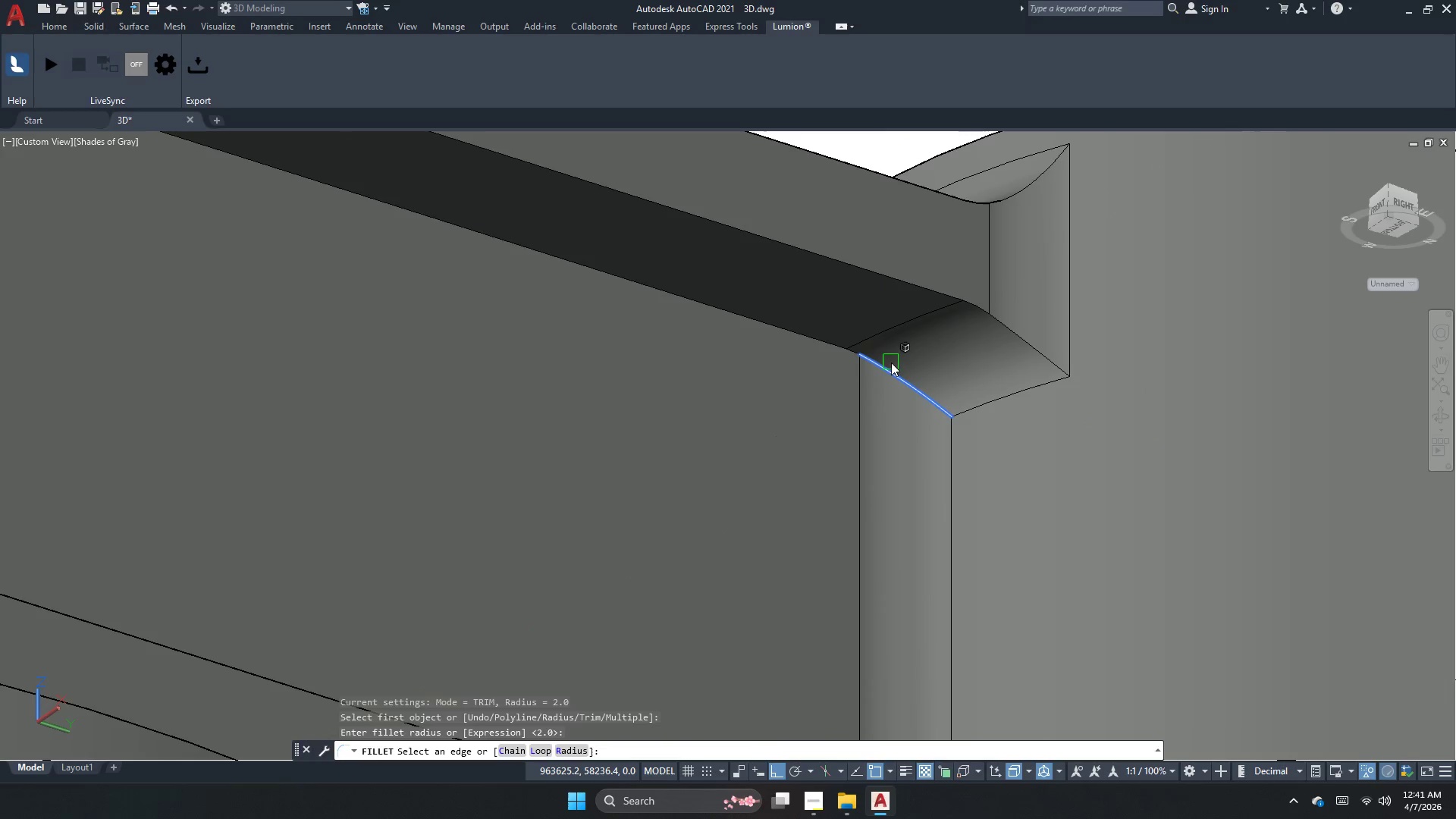 
key(Space)
 